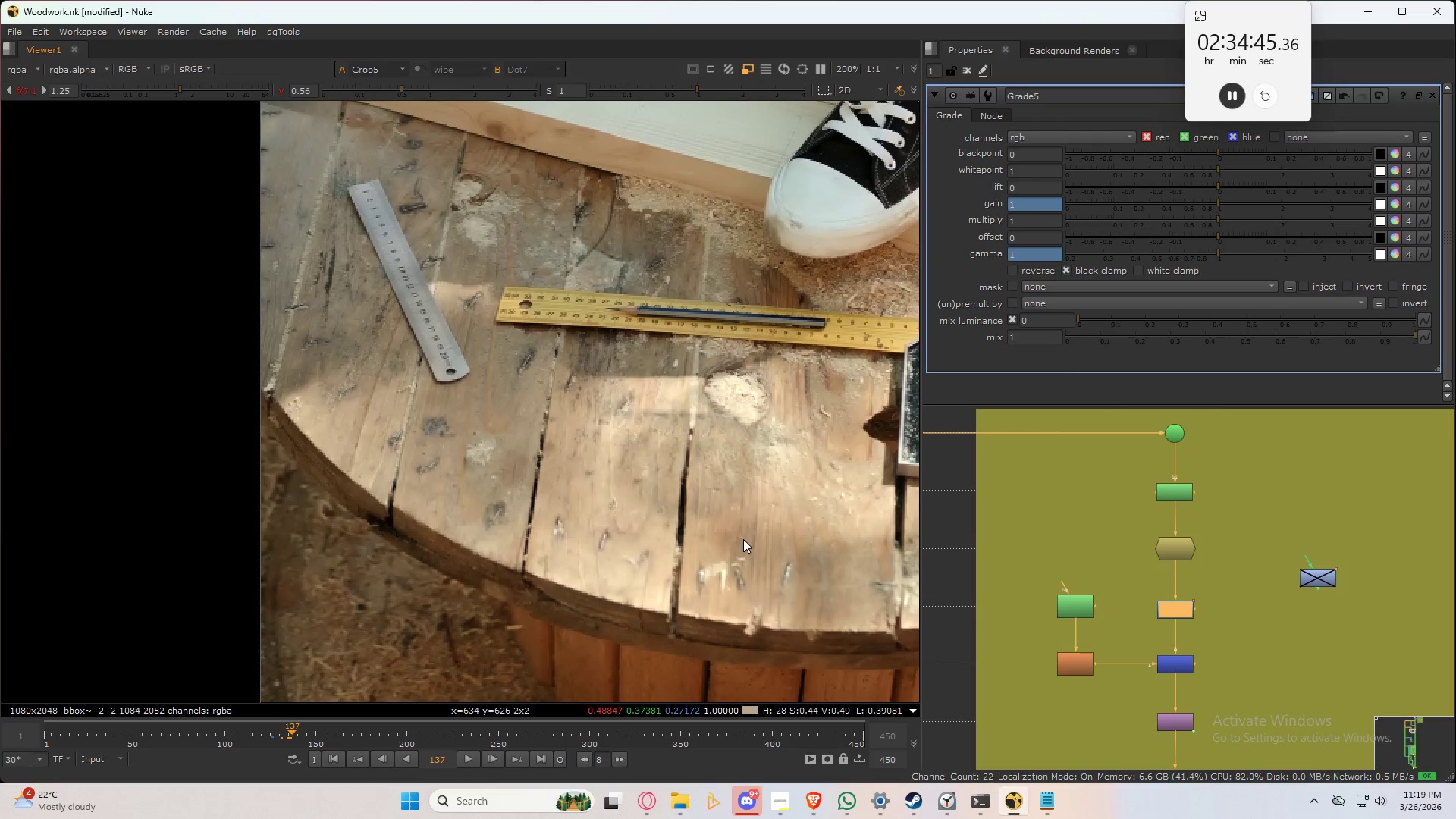 
key(ArrowRight)
 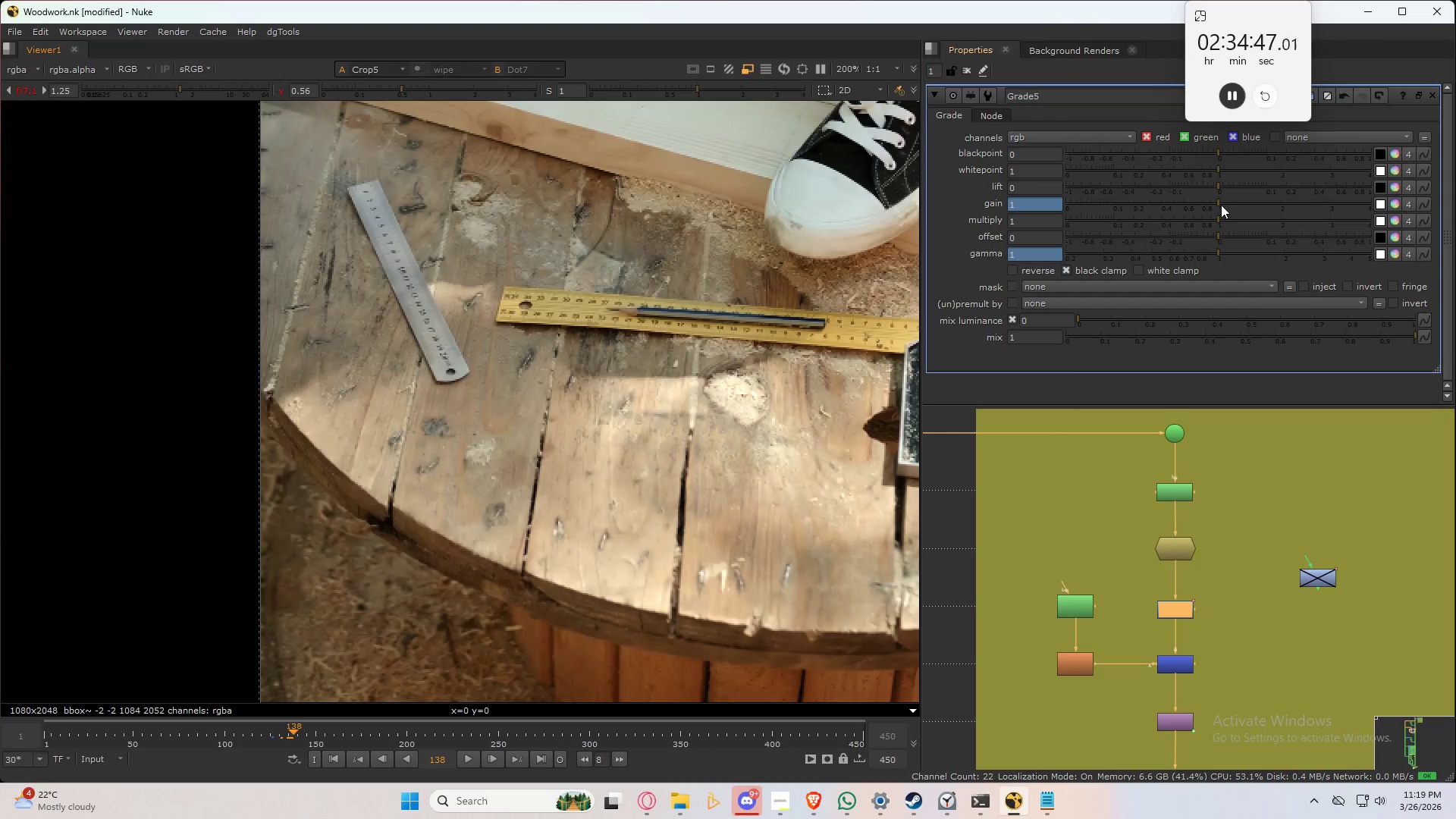 
left_click_drag(start_coordinate=[1220, 204], to_coordinate=[1227, 205])
 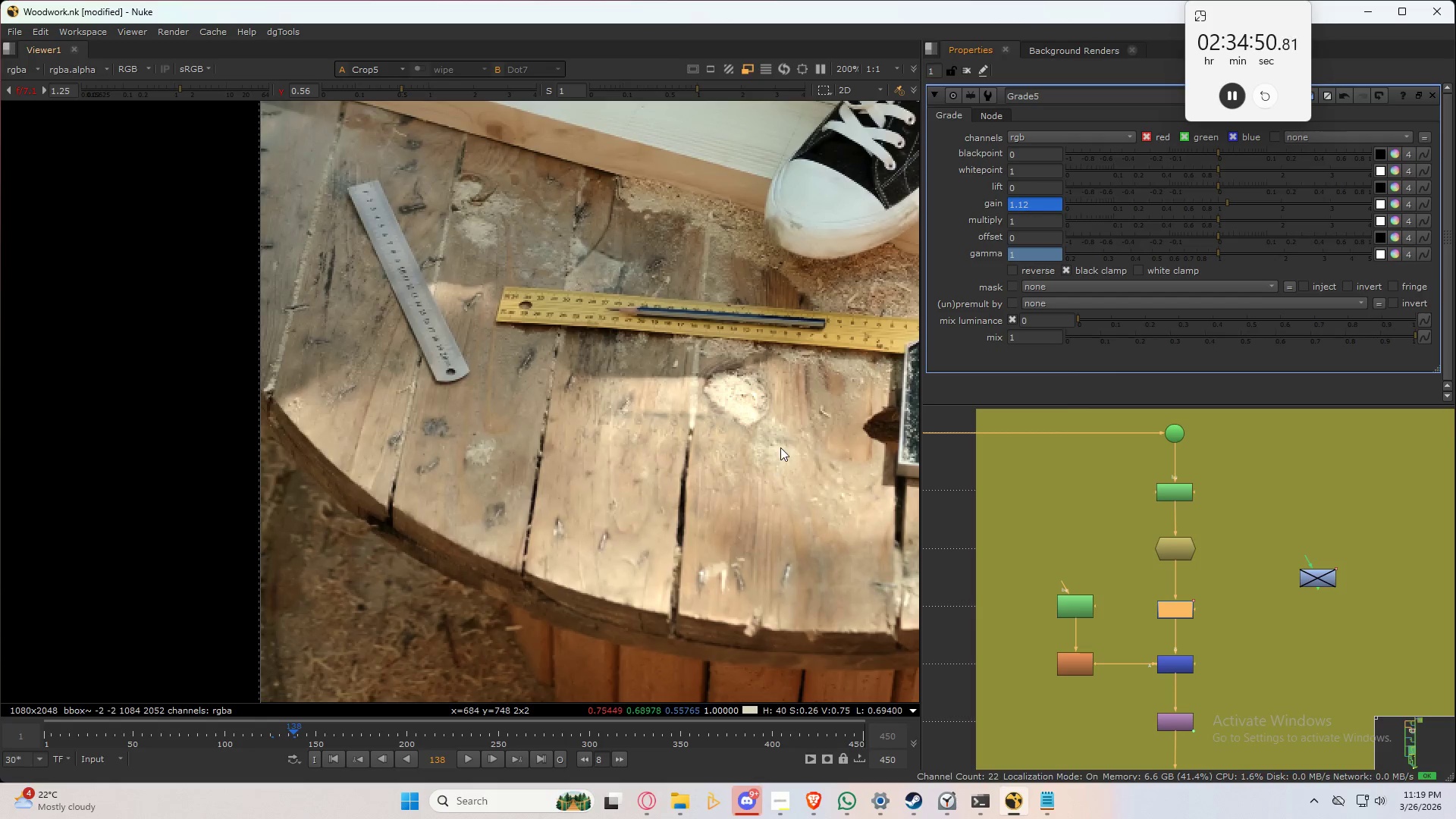 
left_click([780, 447])
 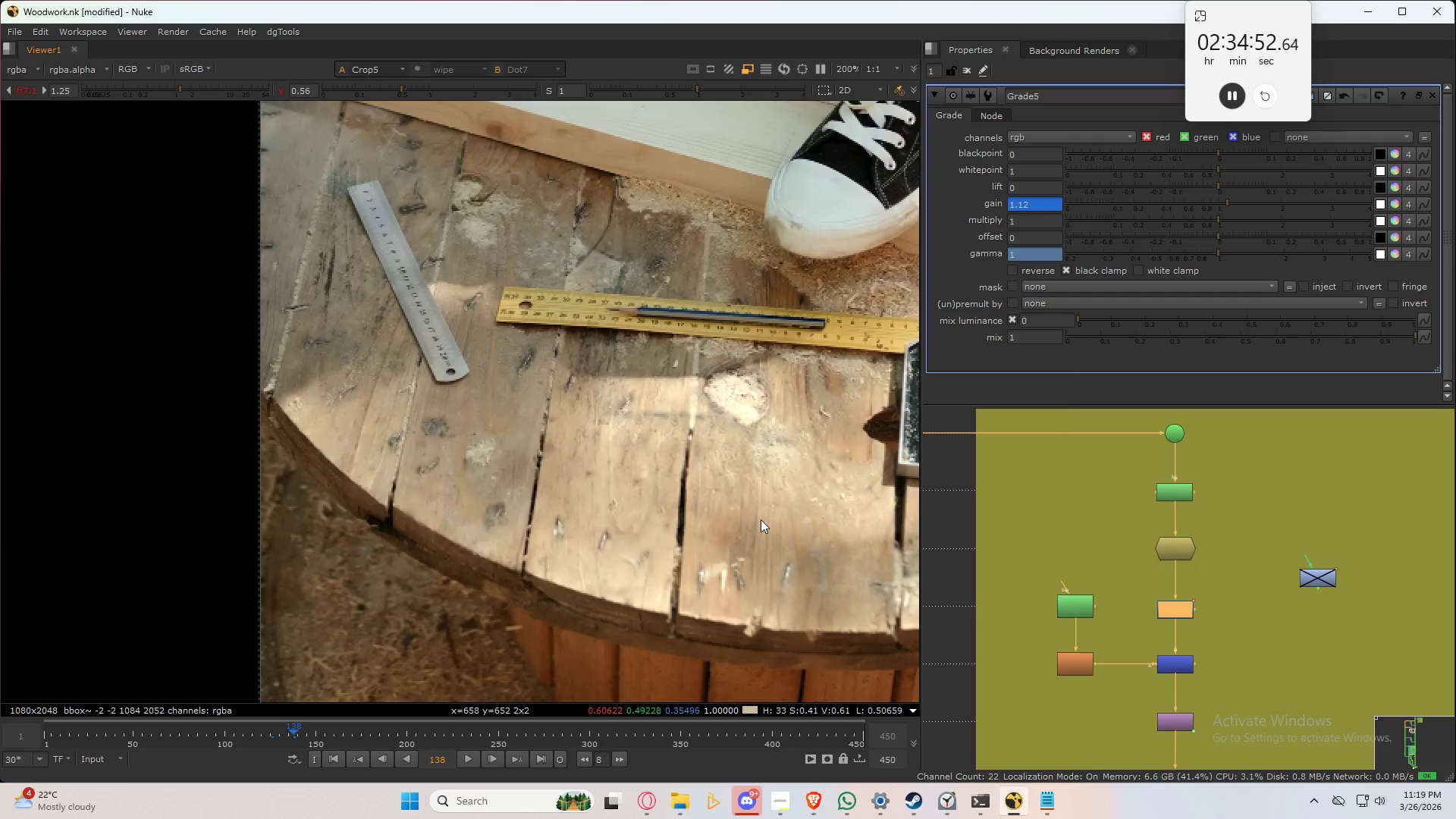 
key(ArrowLeft)
 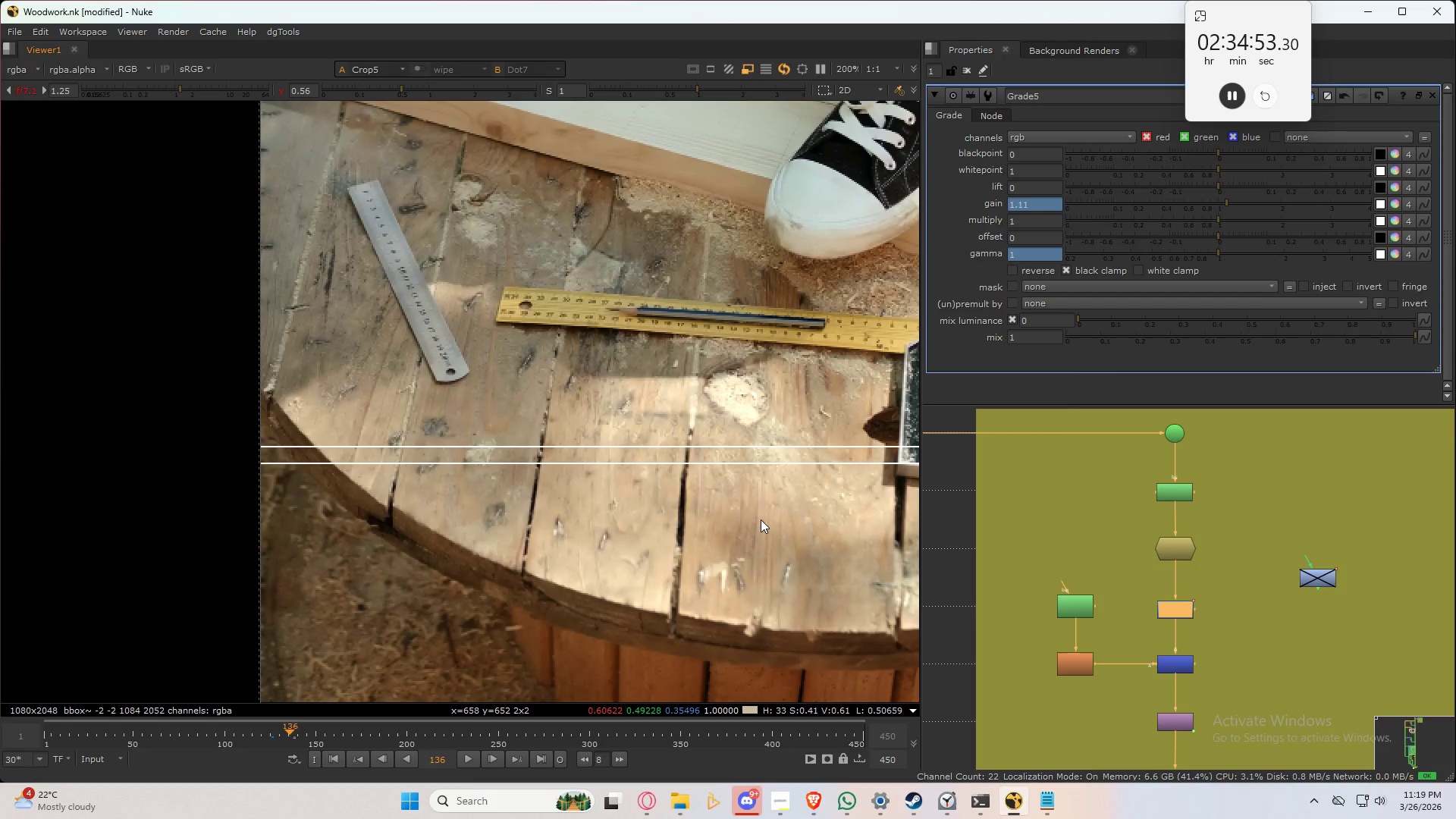 
key(ArrowLeft)
 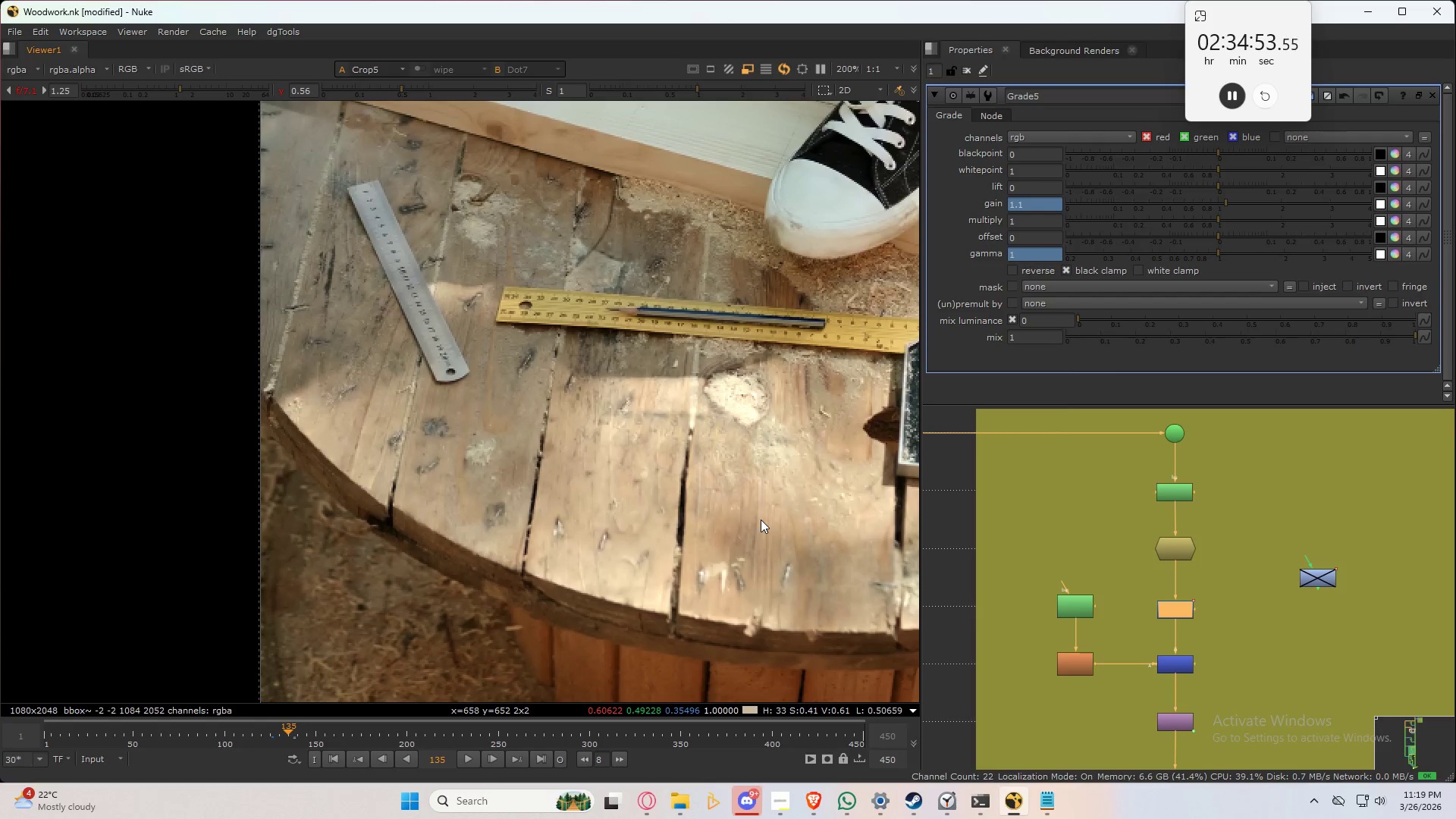 
key(ArrowLeft)
 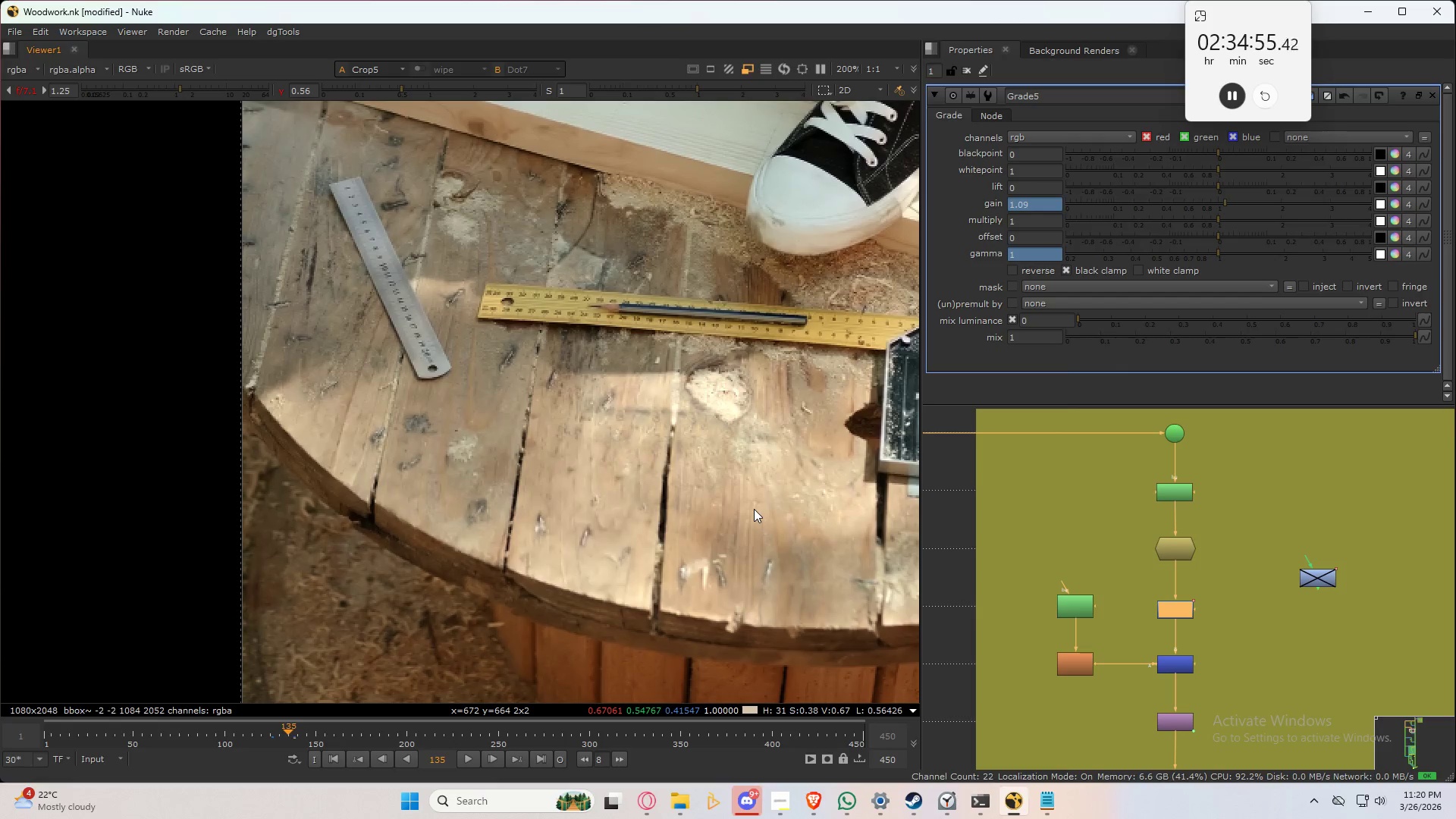 
key(Control+ControlLeft)
 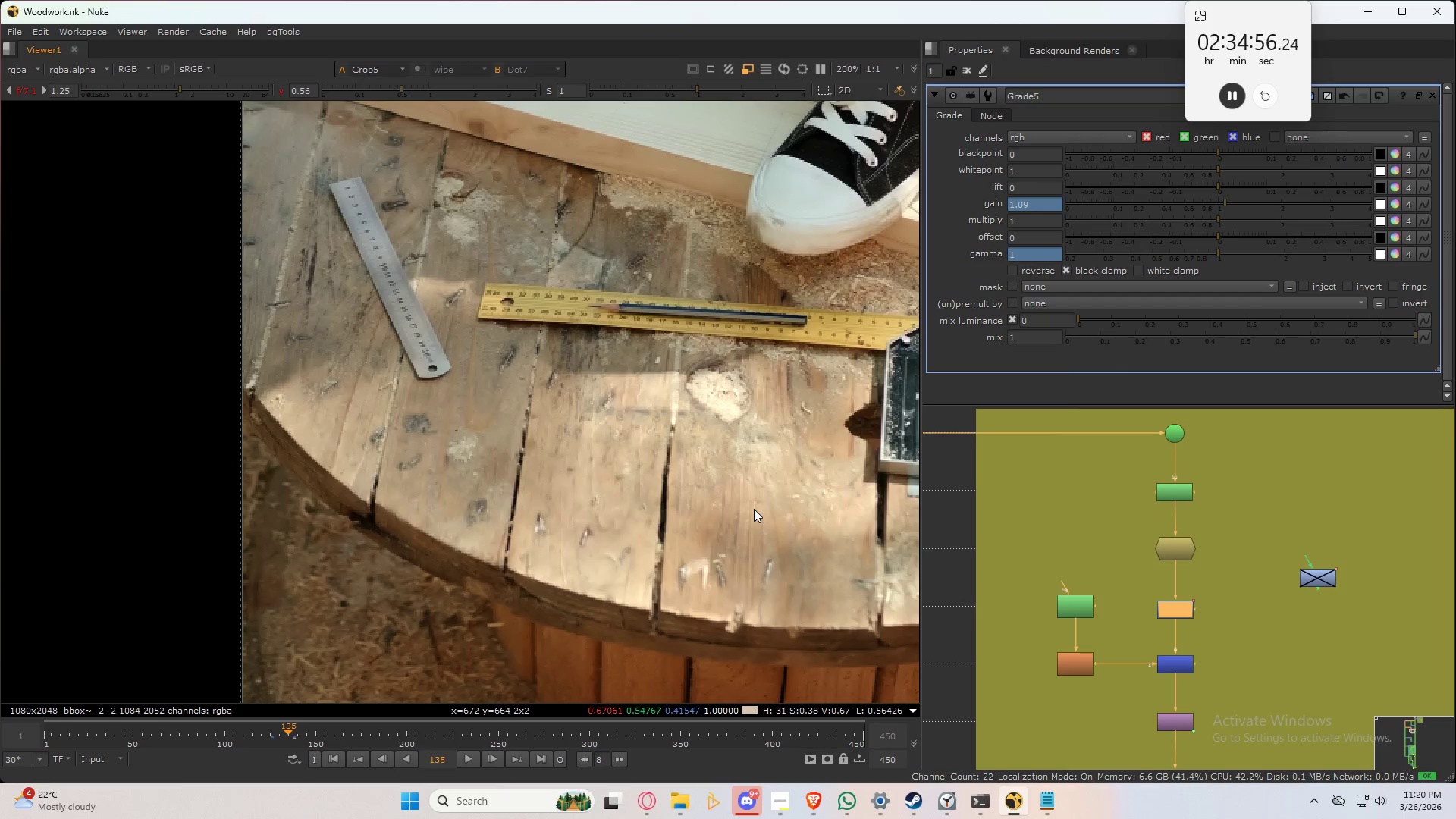 
key(Control+S)
 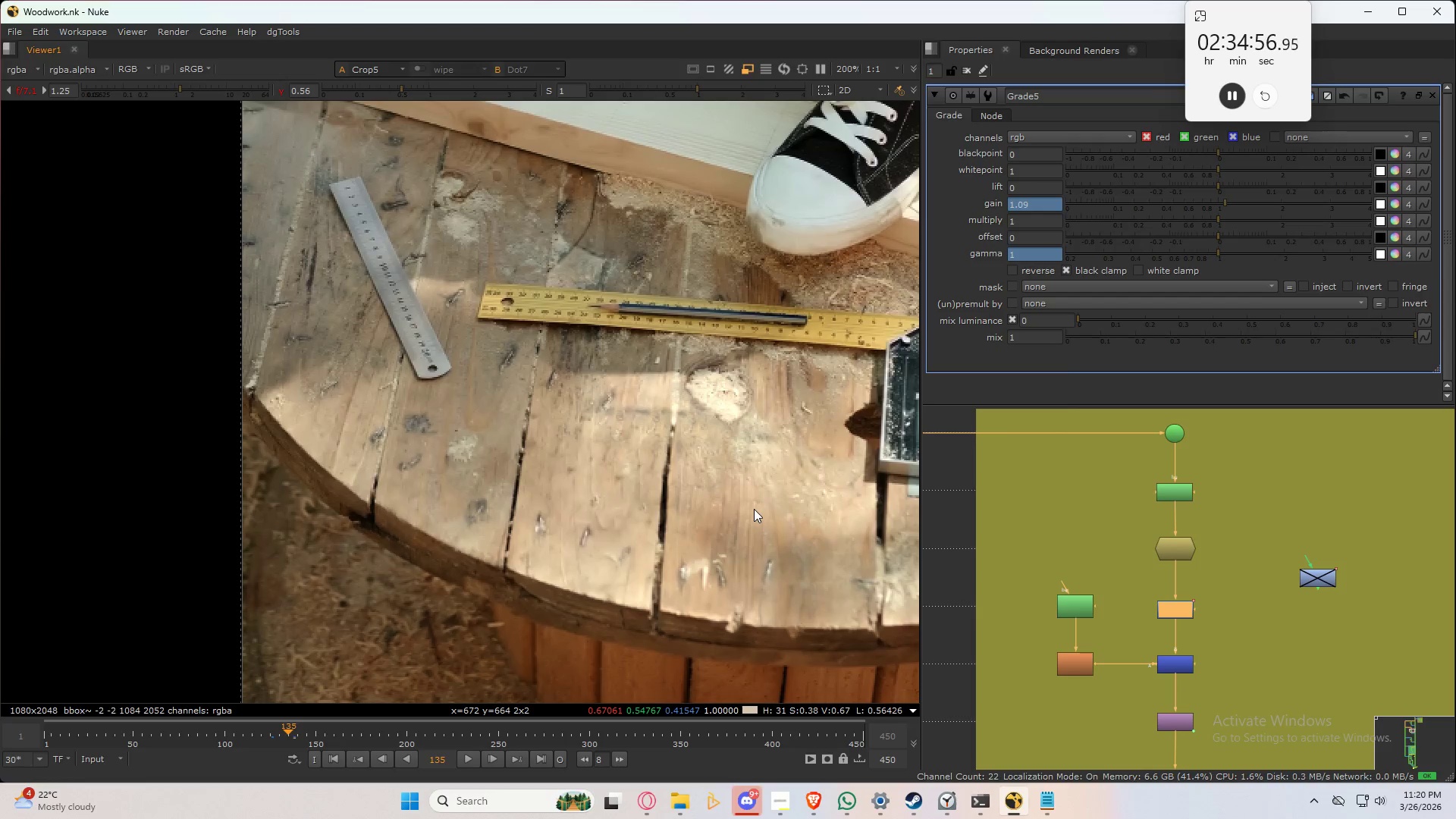 
key(ArrowLeft)
 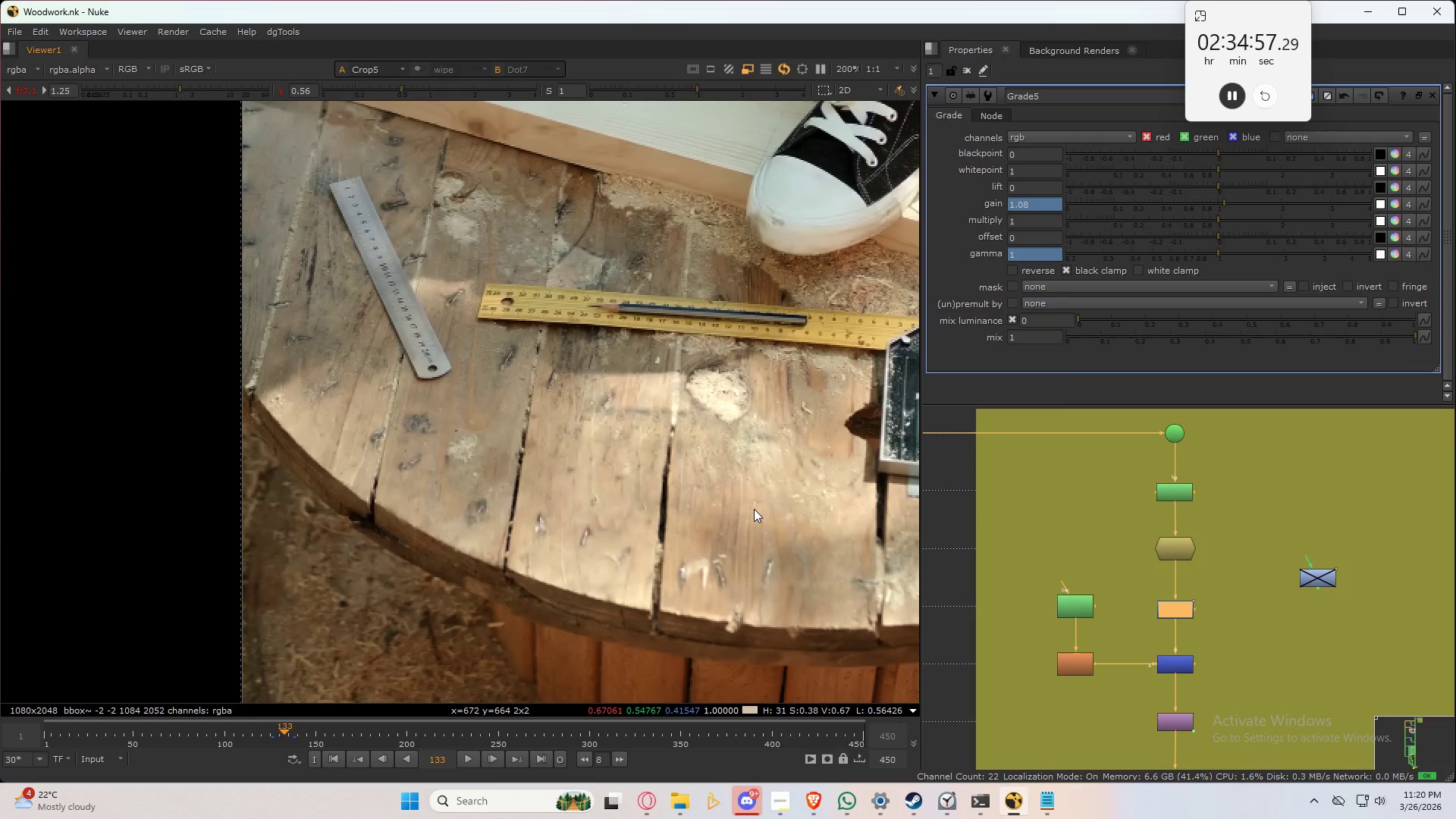 
key(ArrowLeft)
 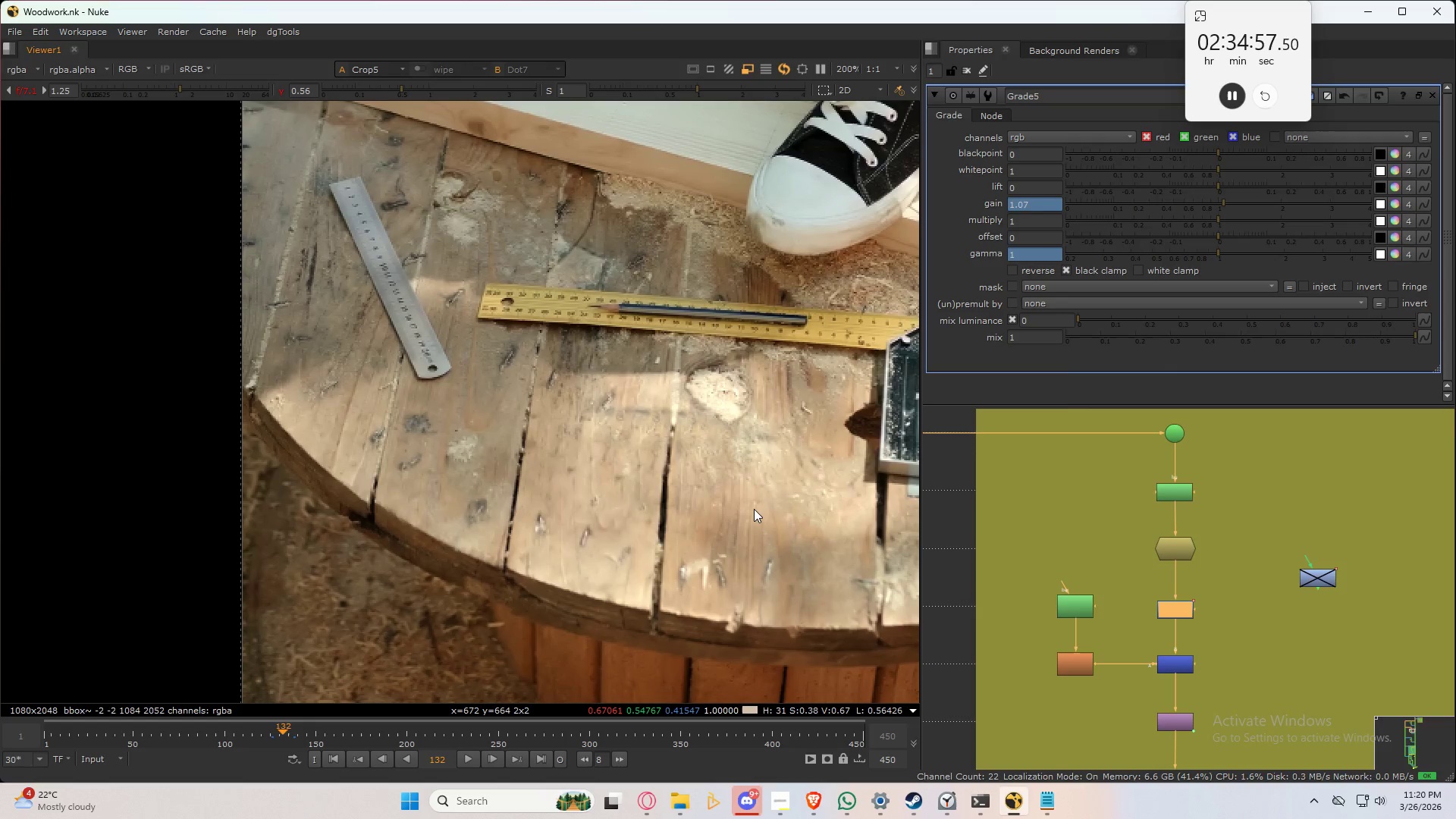 
key(ArrowLeft)
 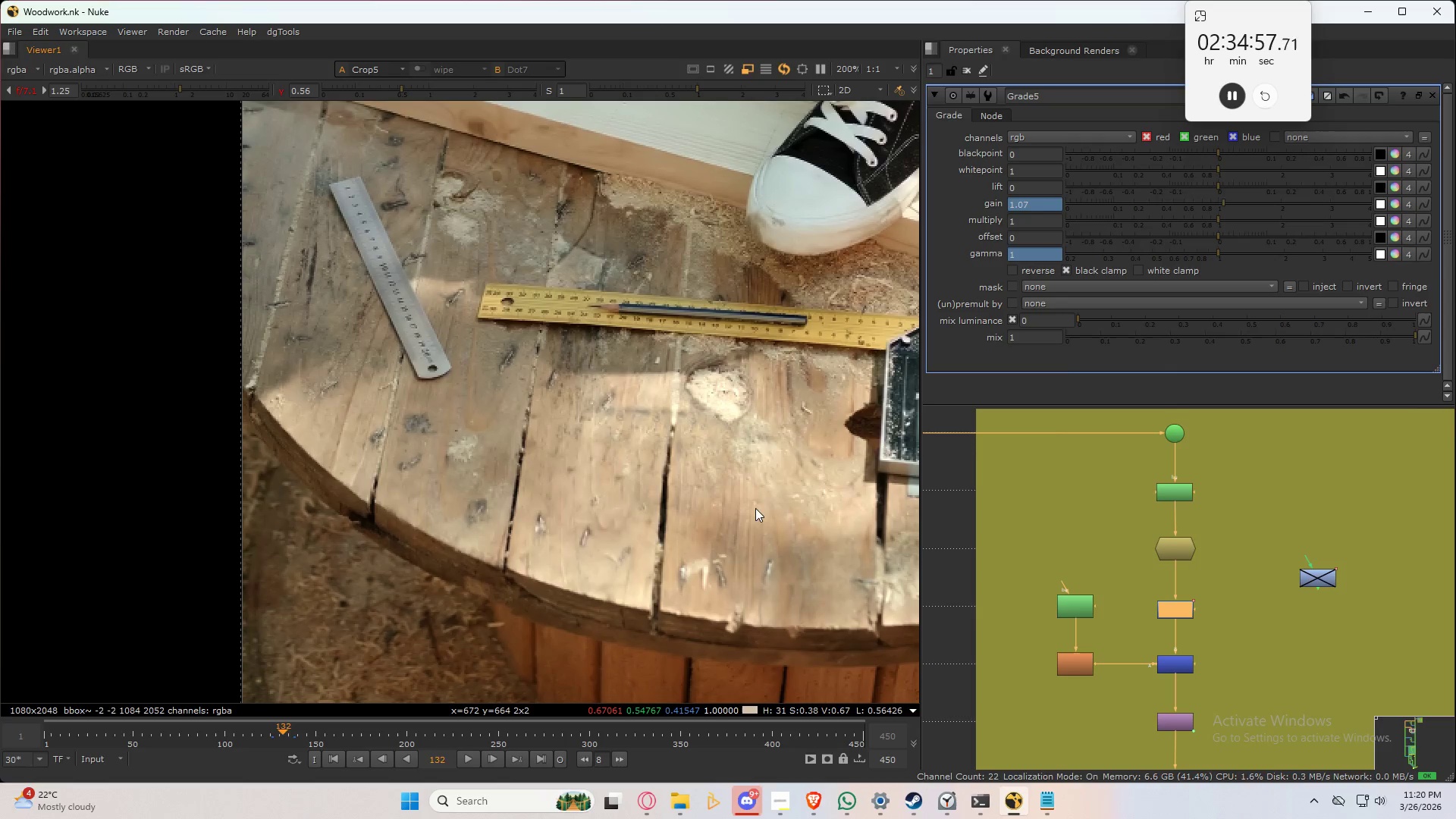 
key(ArrowLeft)
 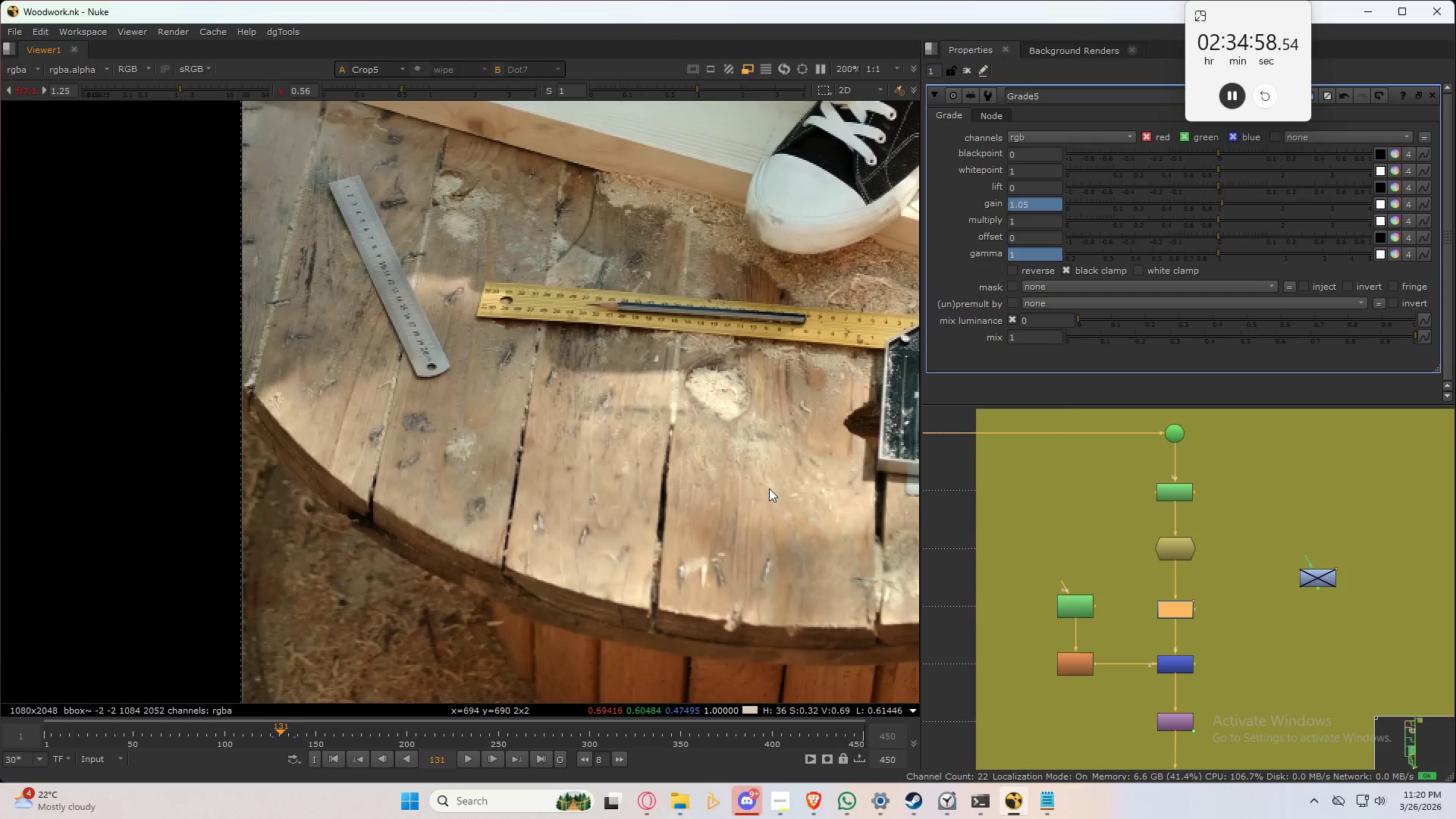 
key(ArrowLeft)
 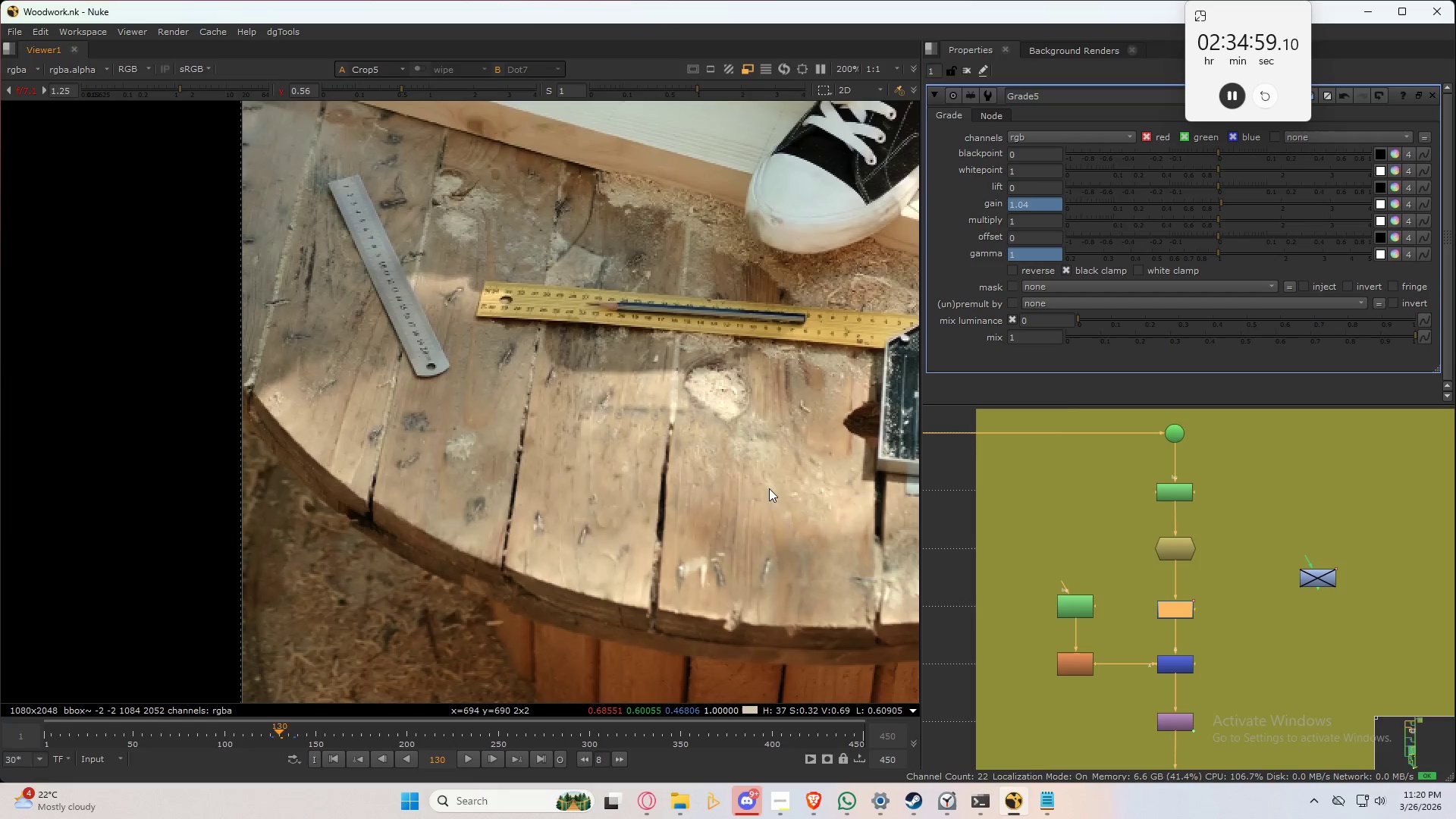 
key(ArrowLeft)
 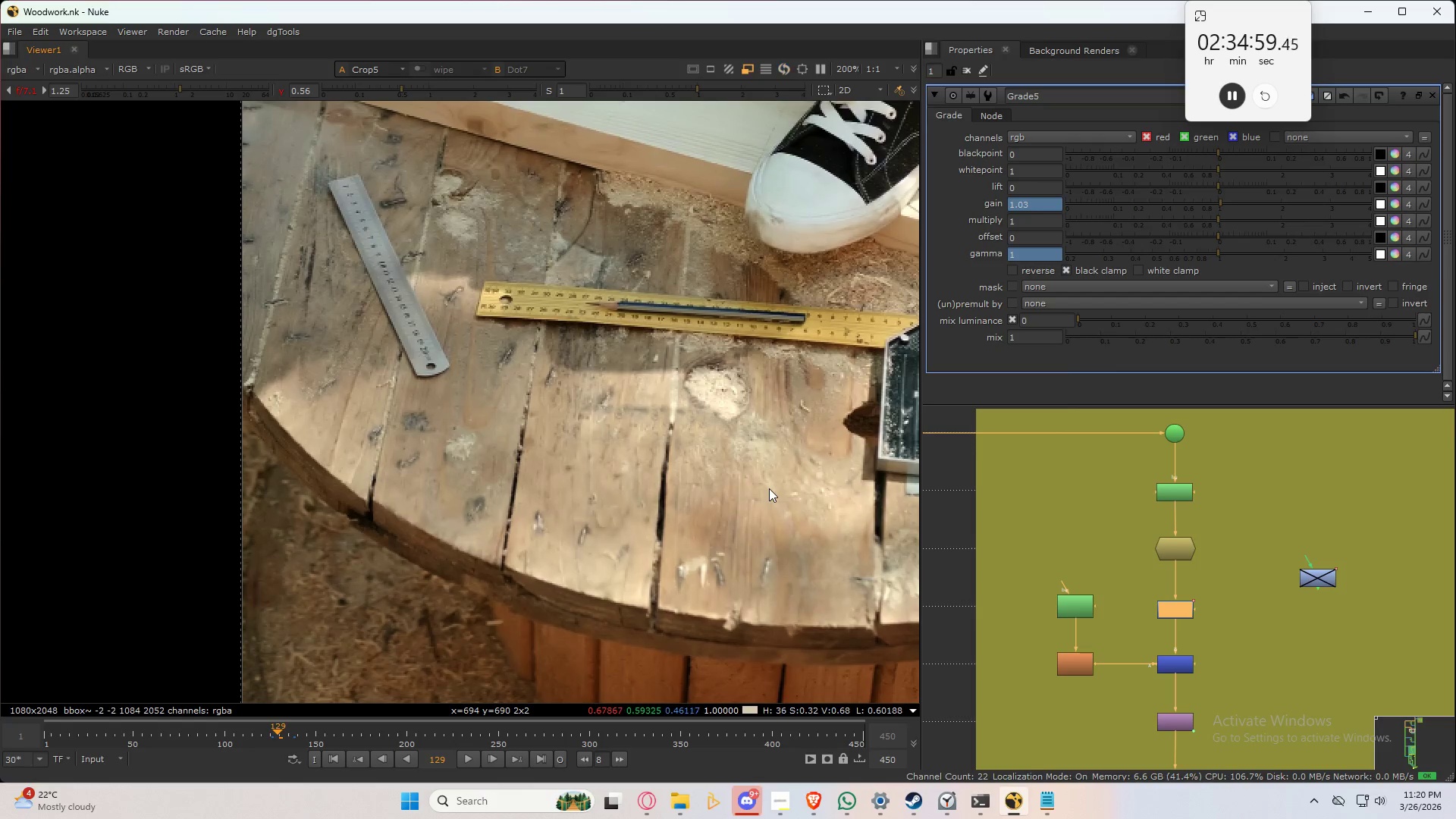 
key(ArrowLeft)
 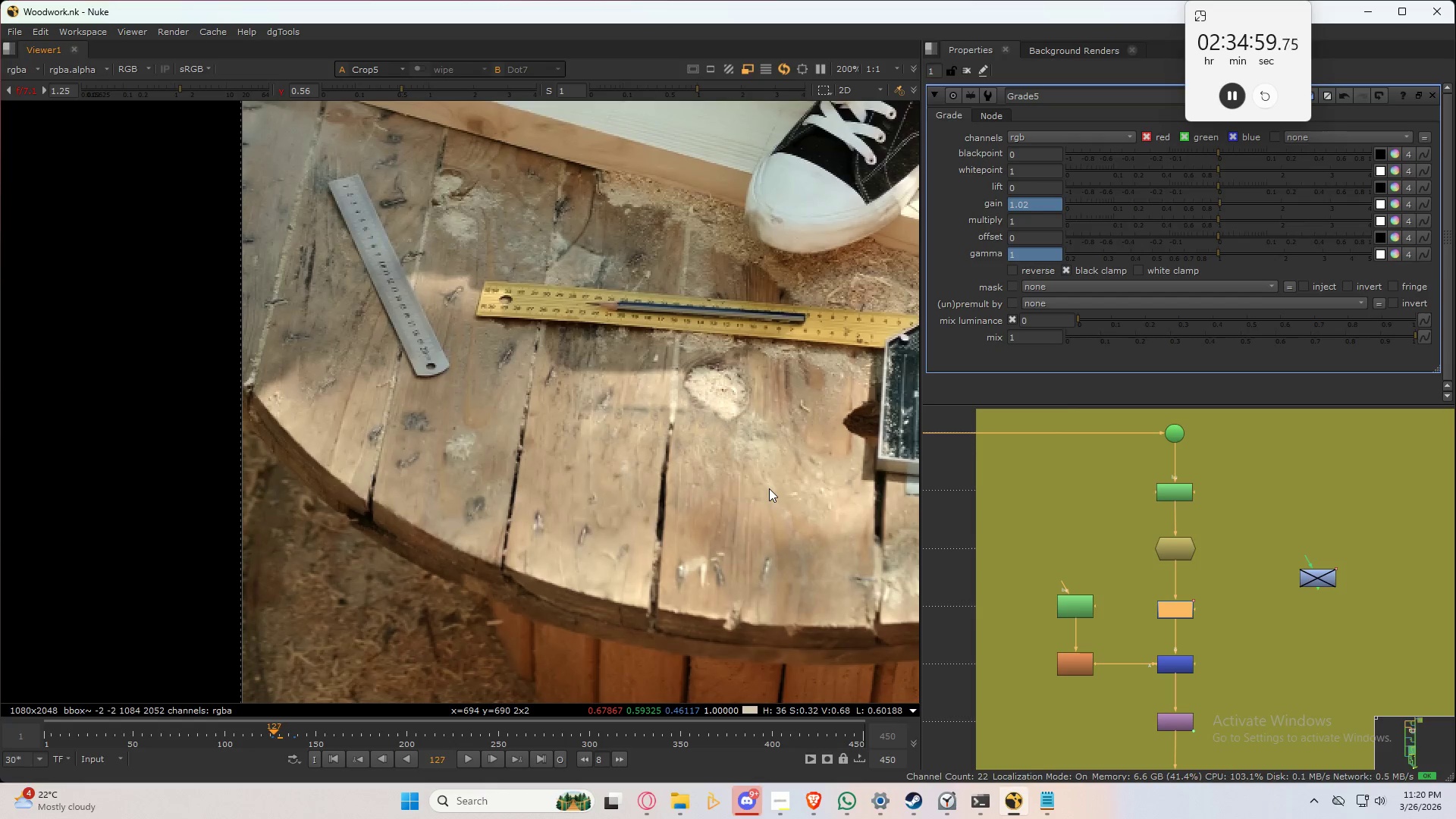 
key(ArrowLeft)
 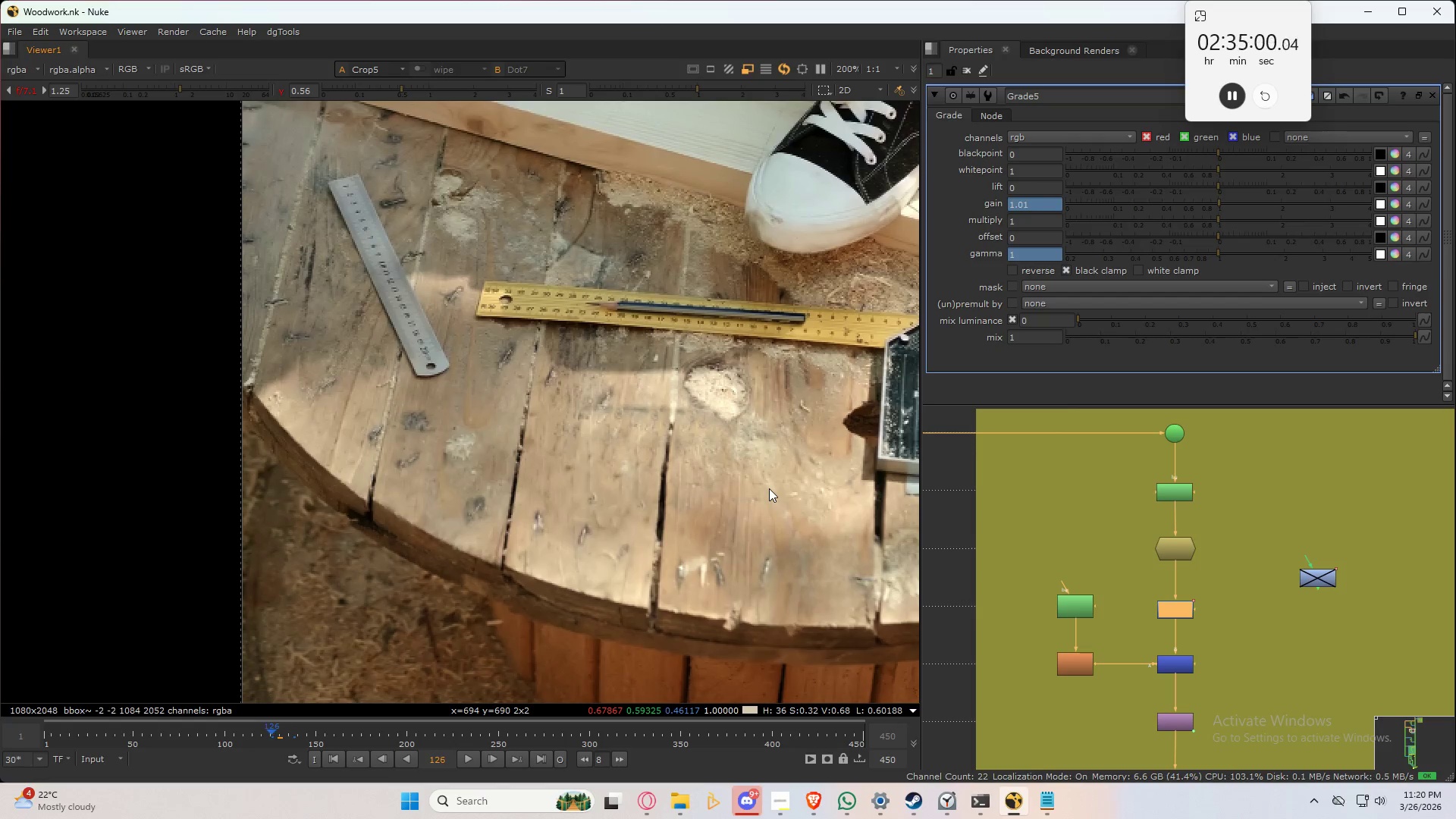 
key(ArrowLeft)
 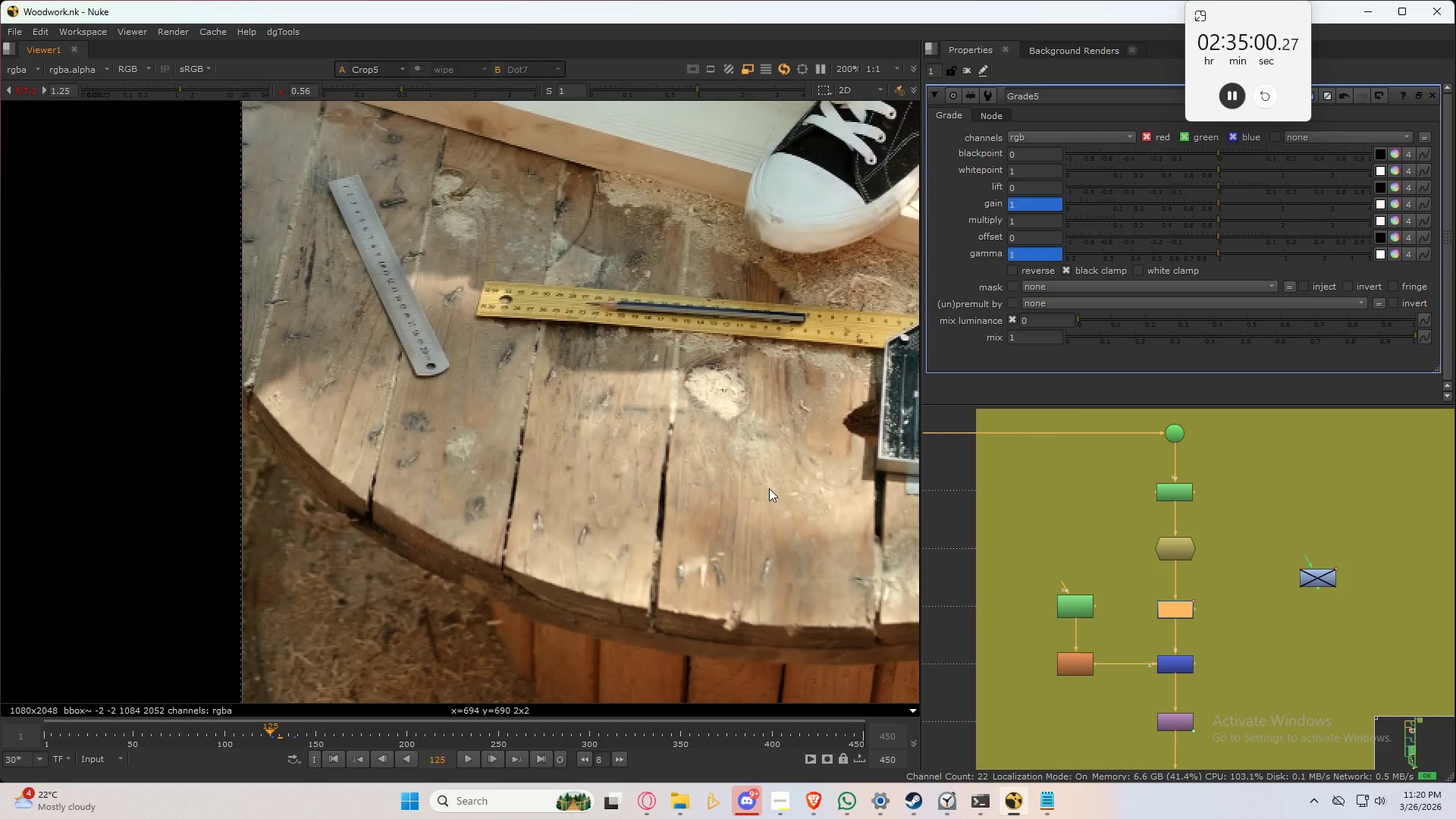 
key(ArrowLeft)
 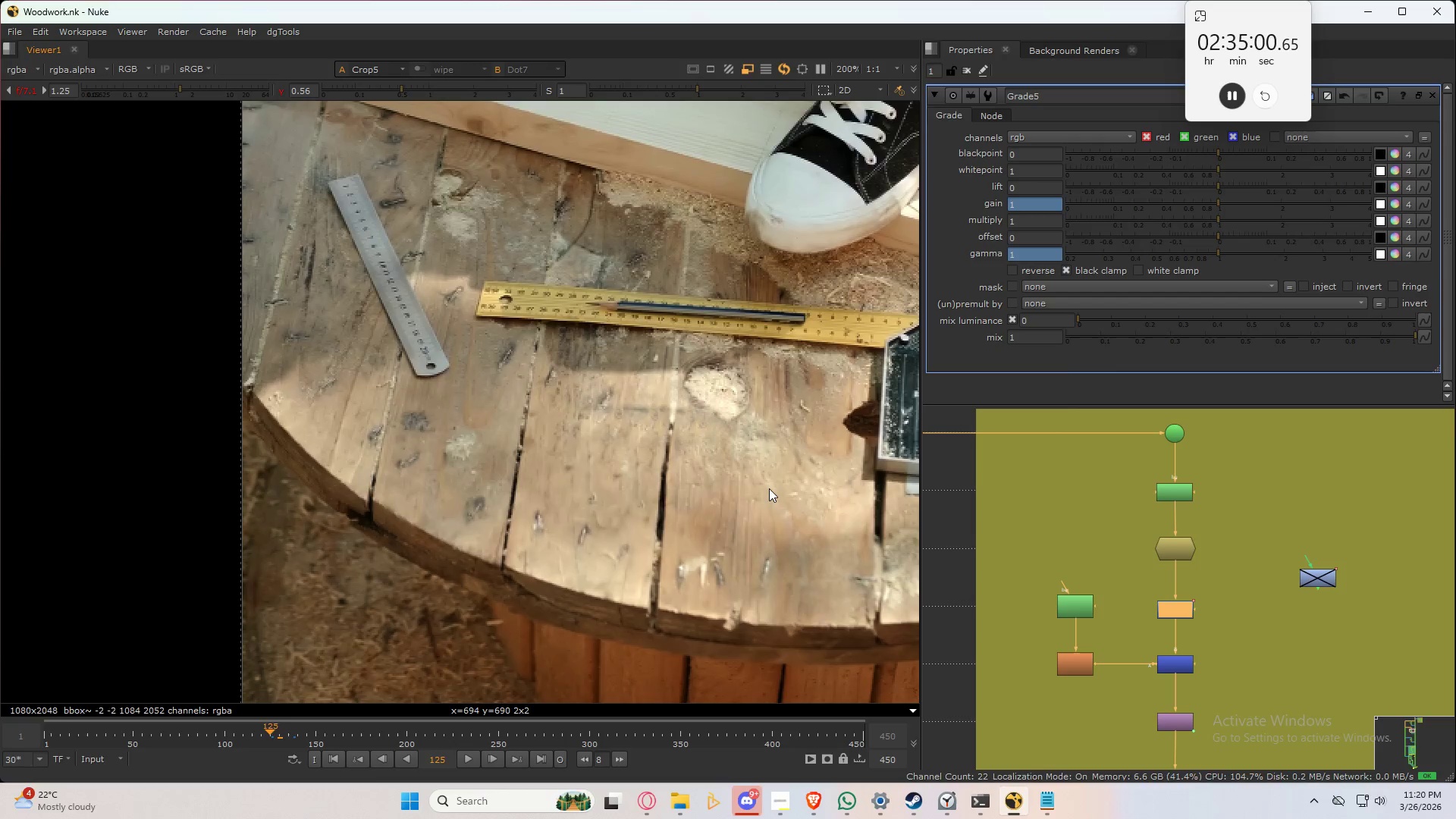 
key(ArrowLeft)
 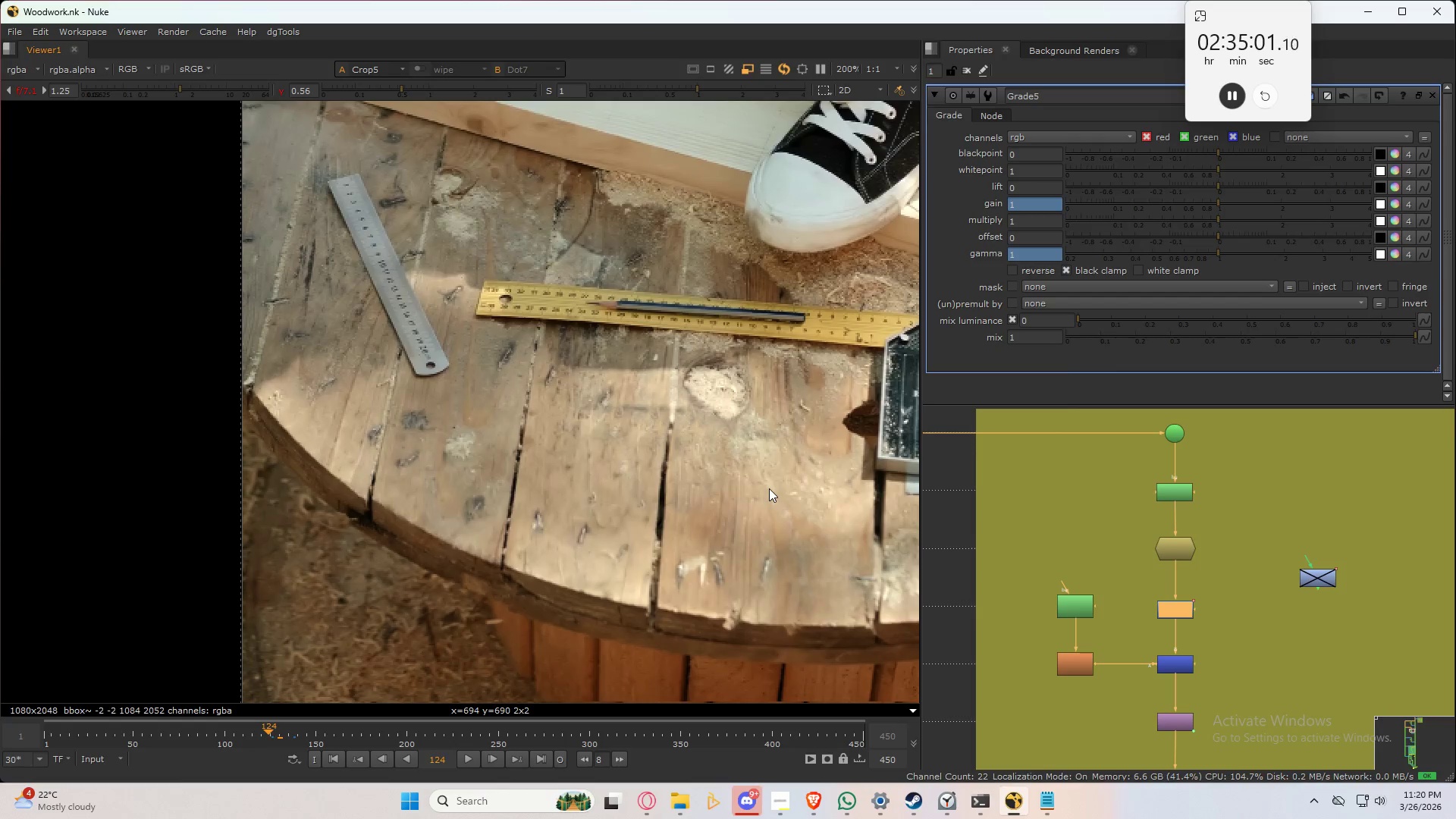 
key(ArrowLeft)
 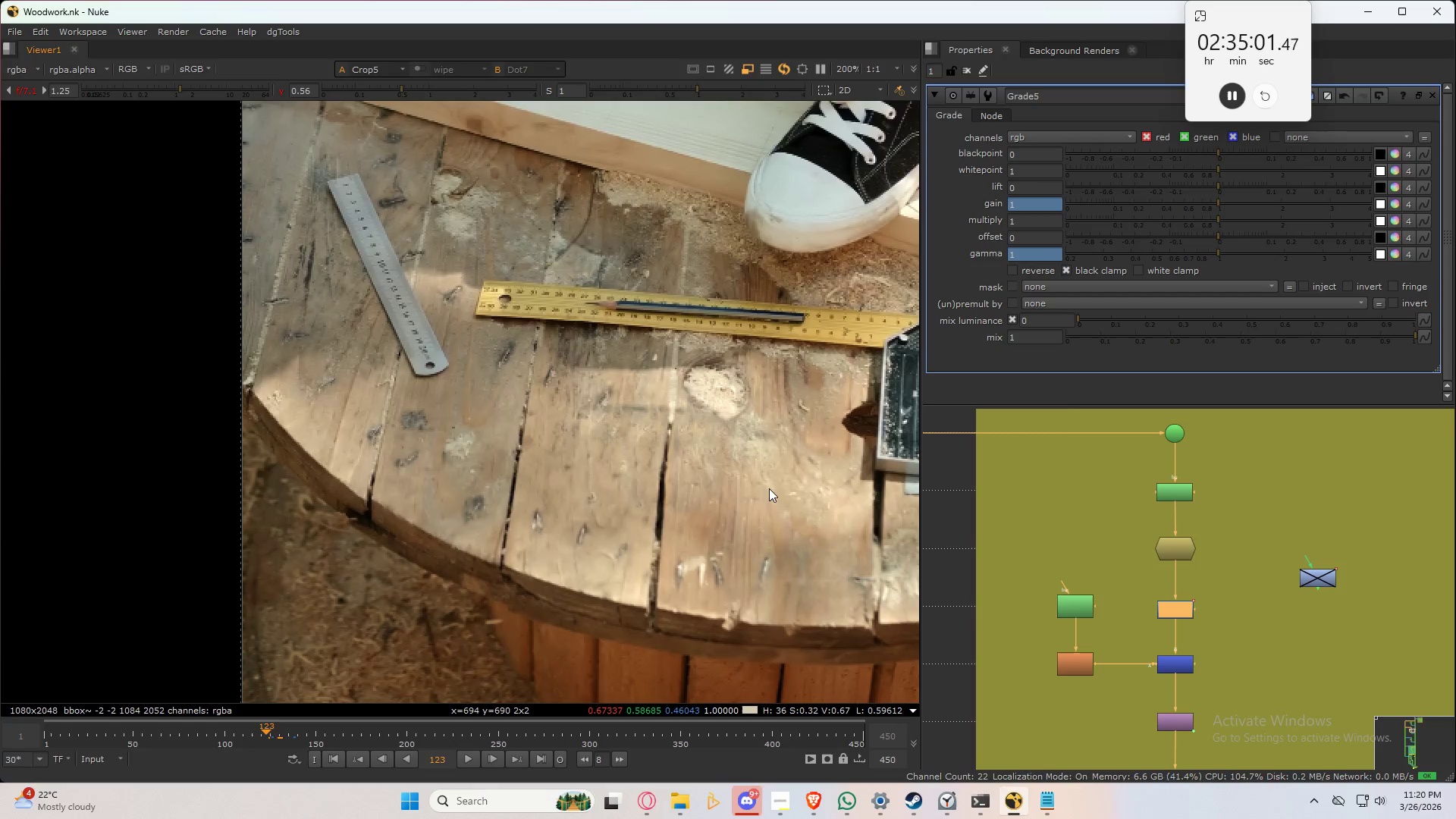 
key(ArrowLeft)
 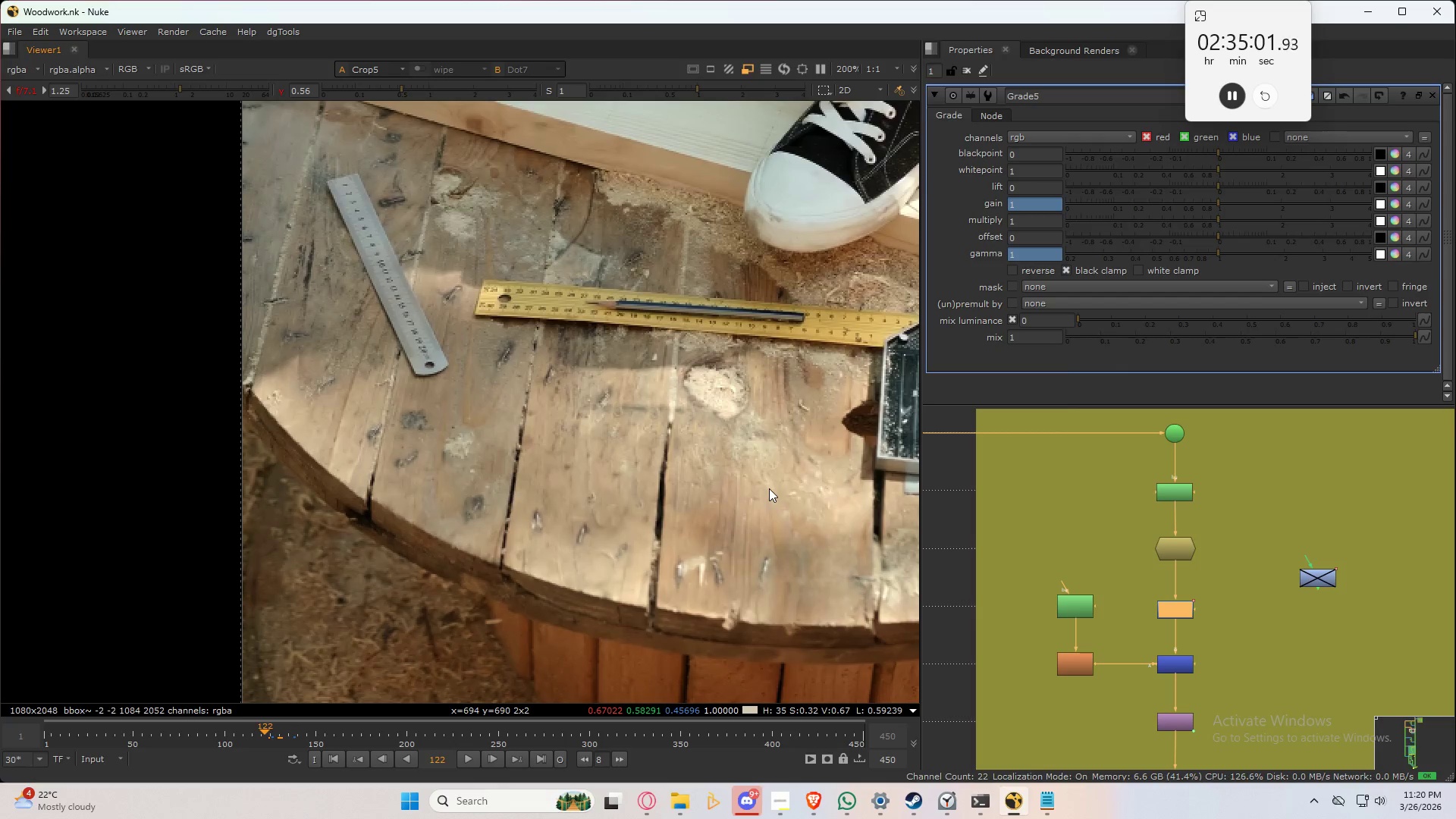 
hold_key(key=ArrowRight, duration=0.69)
 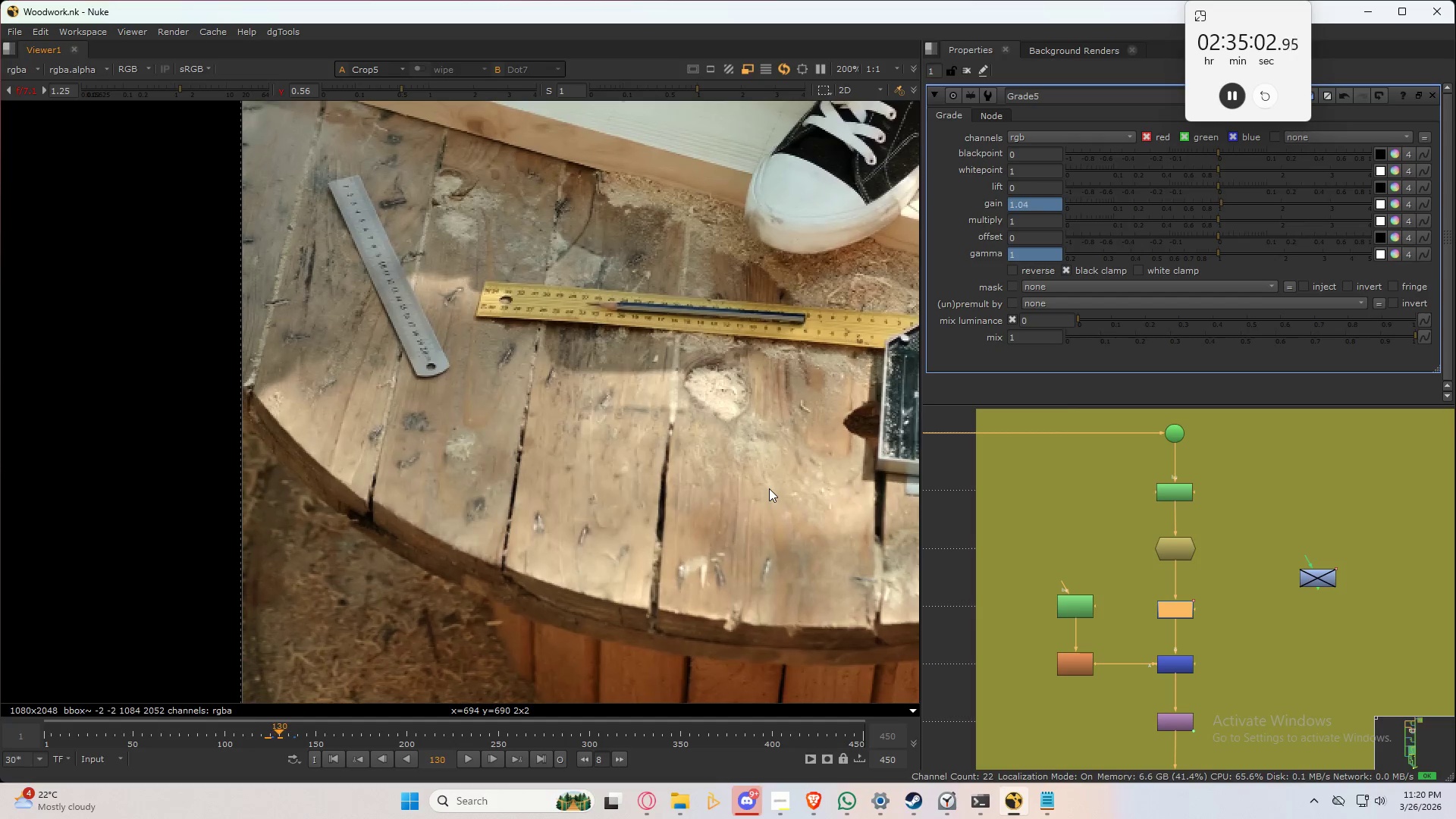 
key(ArrowRight)
 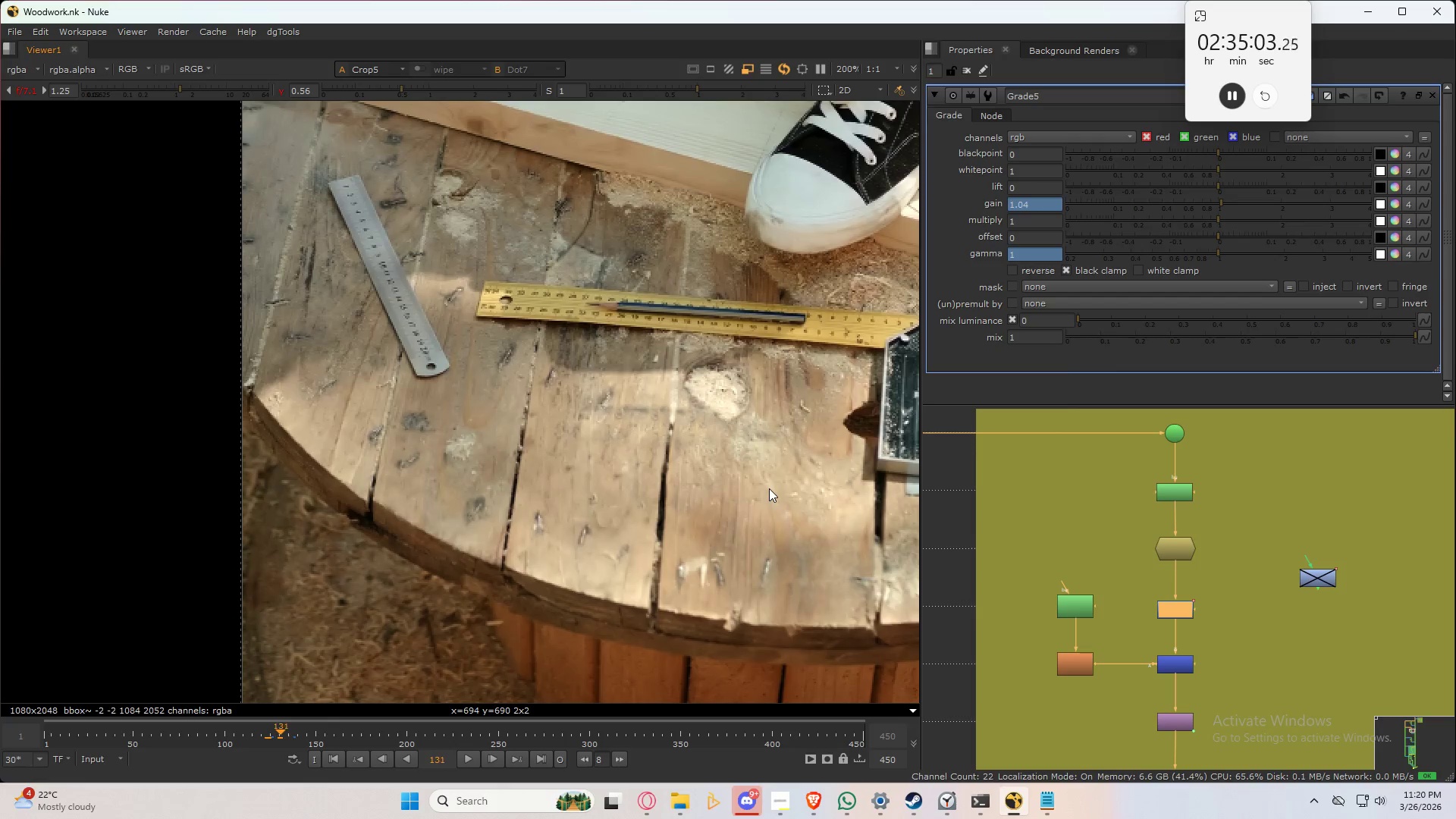 
key(ArrowRight)
 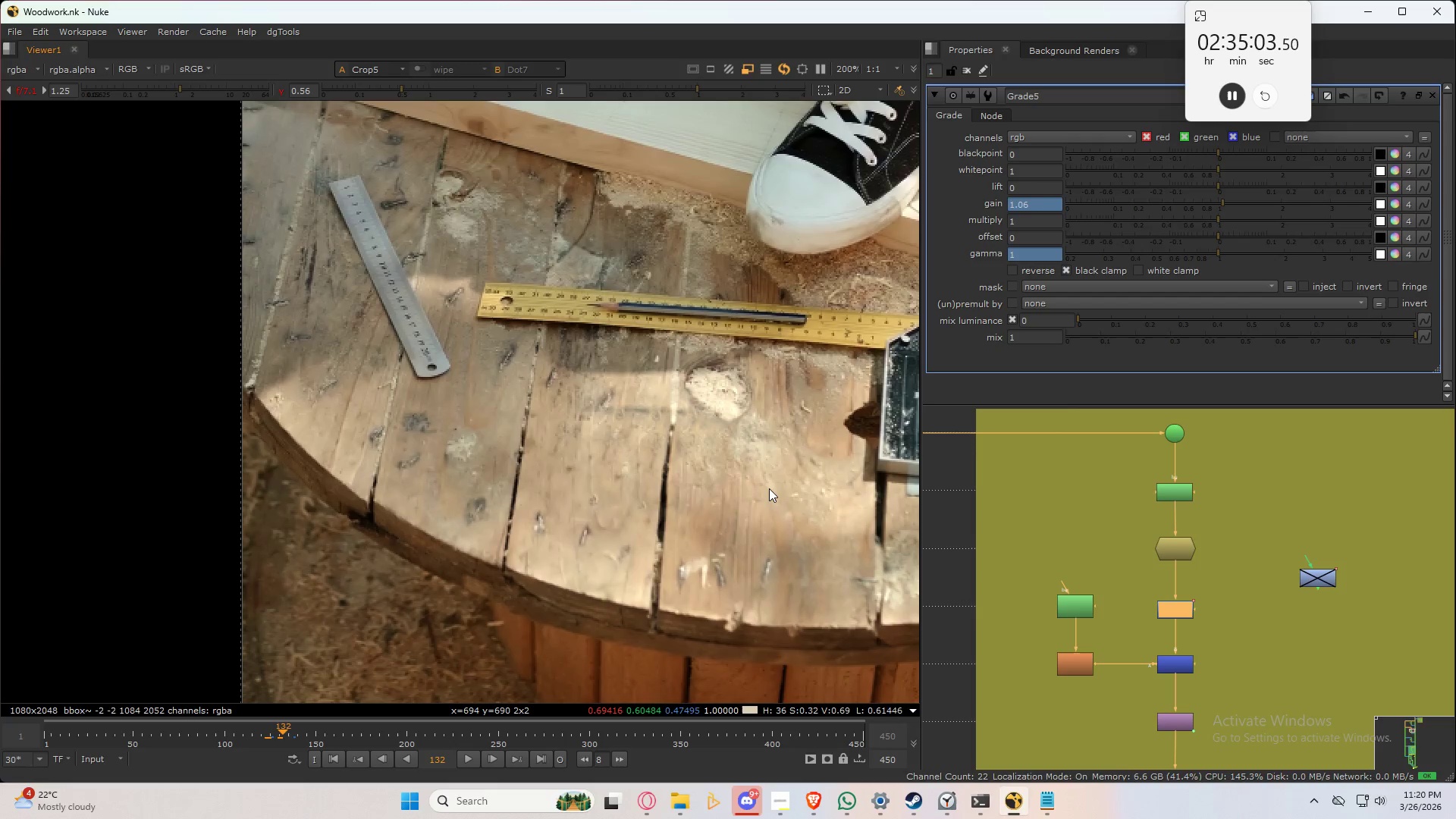 
key(ArrowRight)
 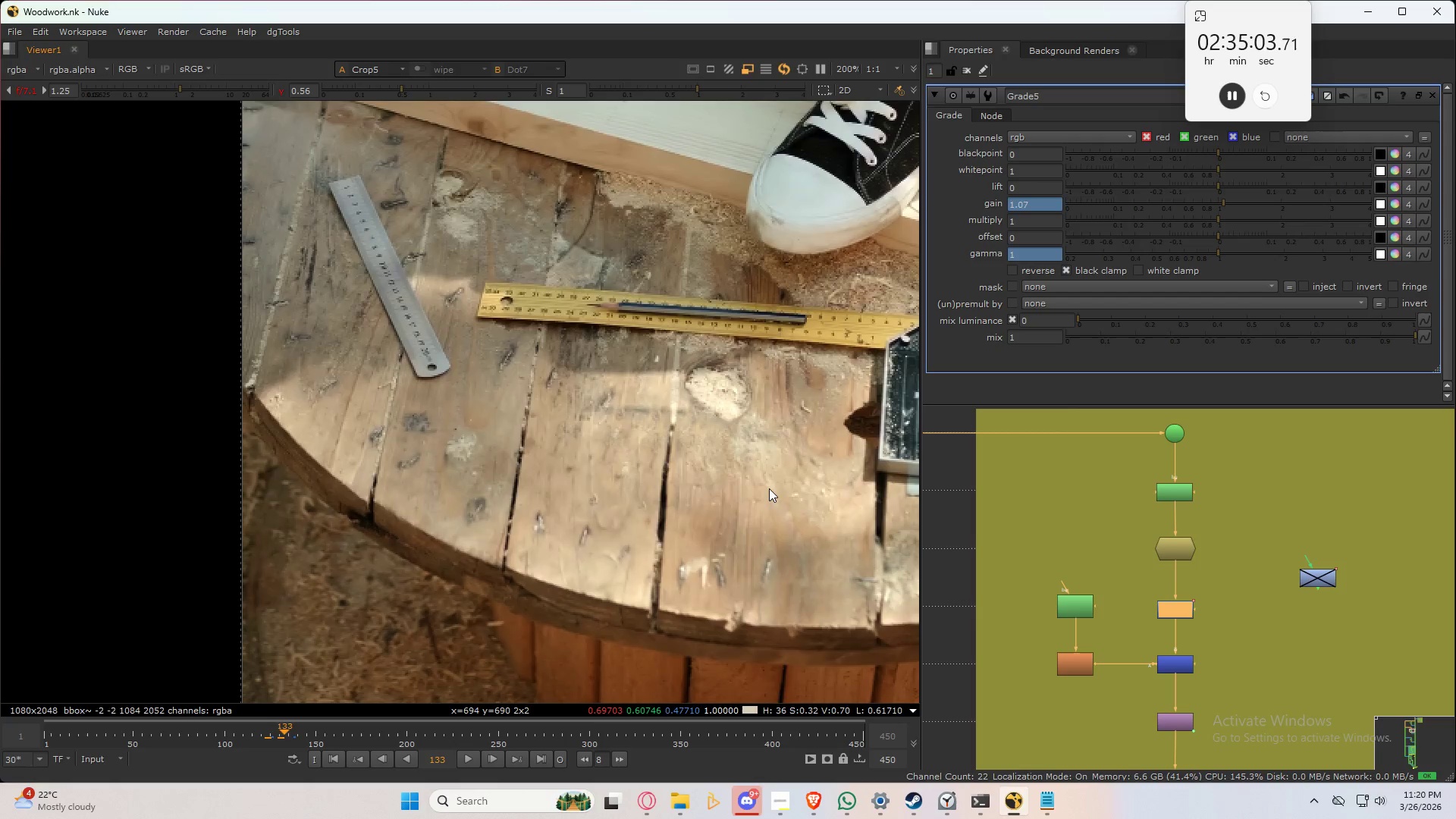 
key(ArrowRight)
 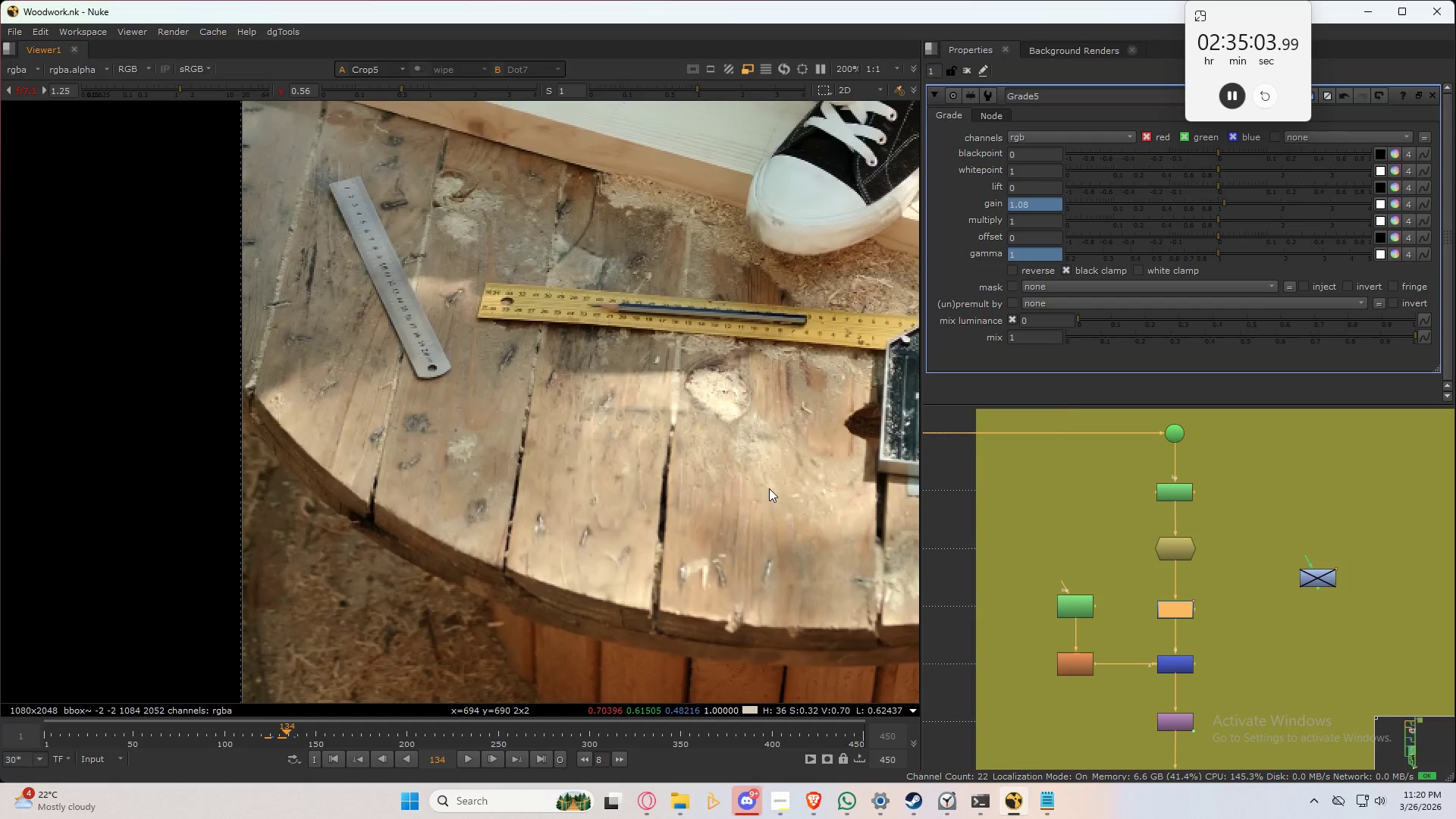 
key(ArrowRight)
 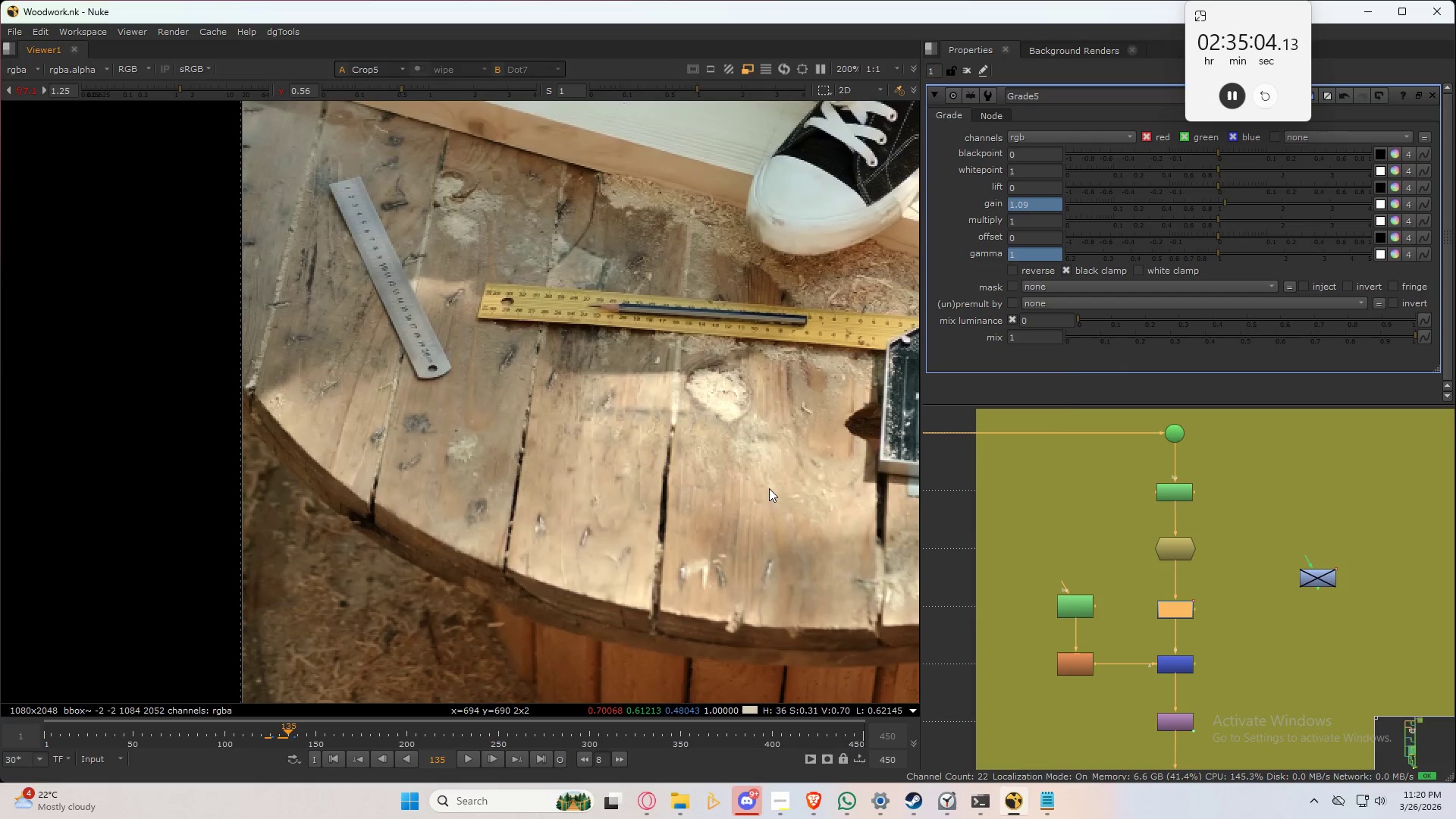 
key(ArrowRight)
 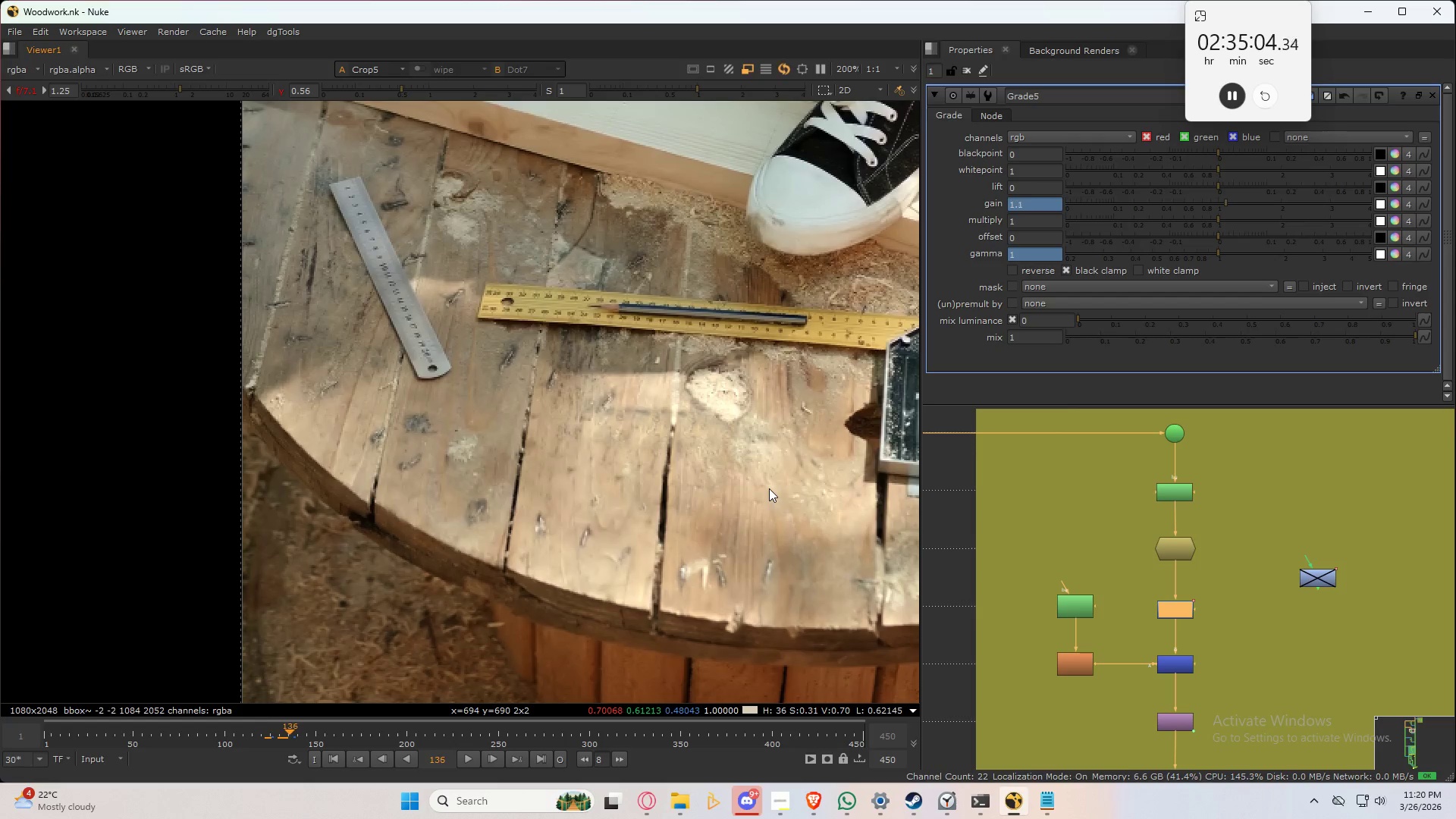 
key(ArrowRight)
 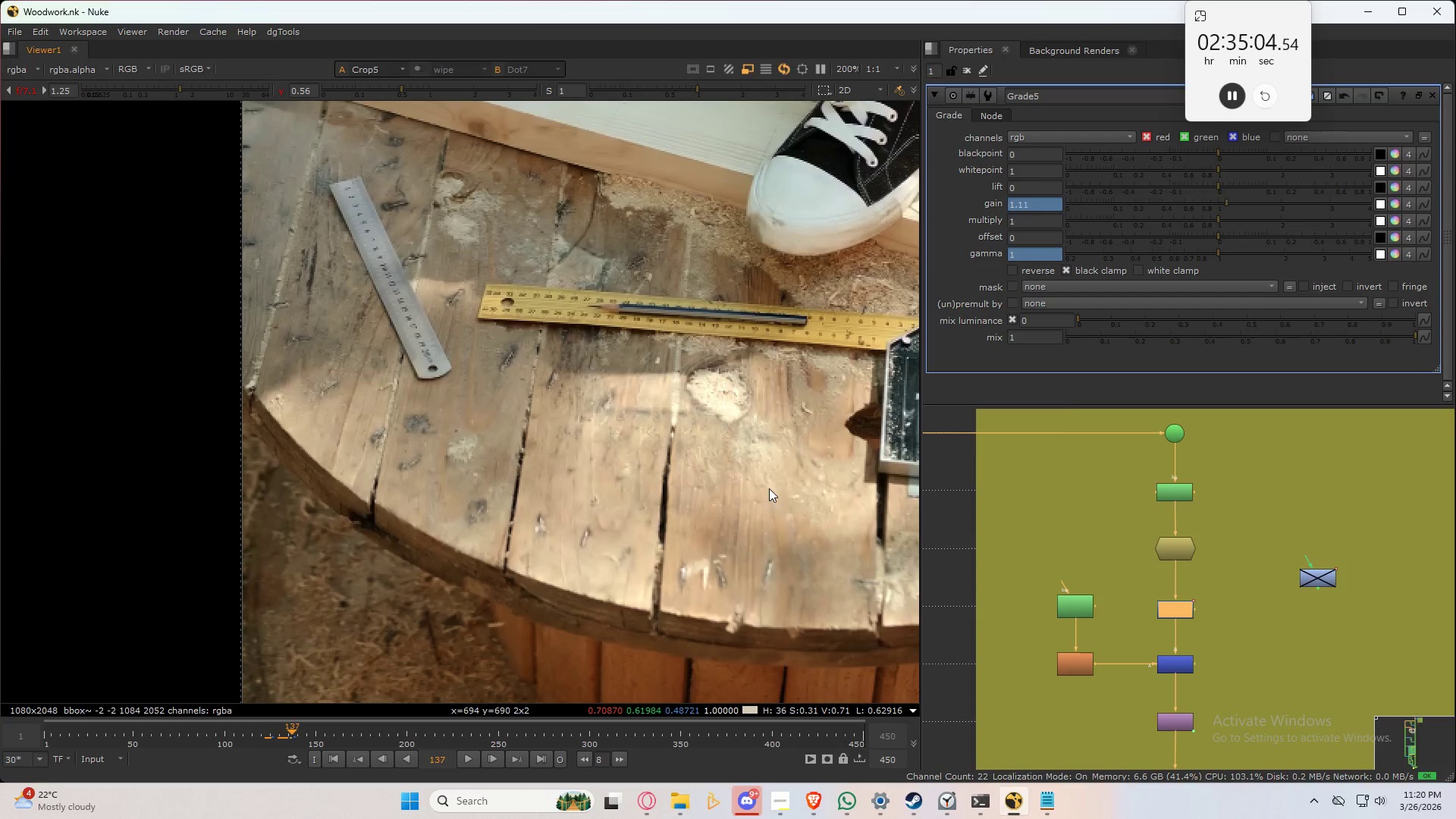 
key(ArrowRight)
 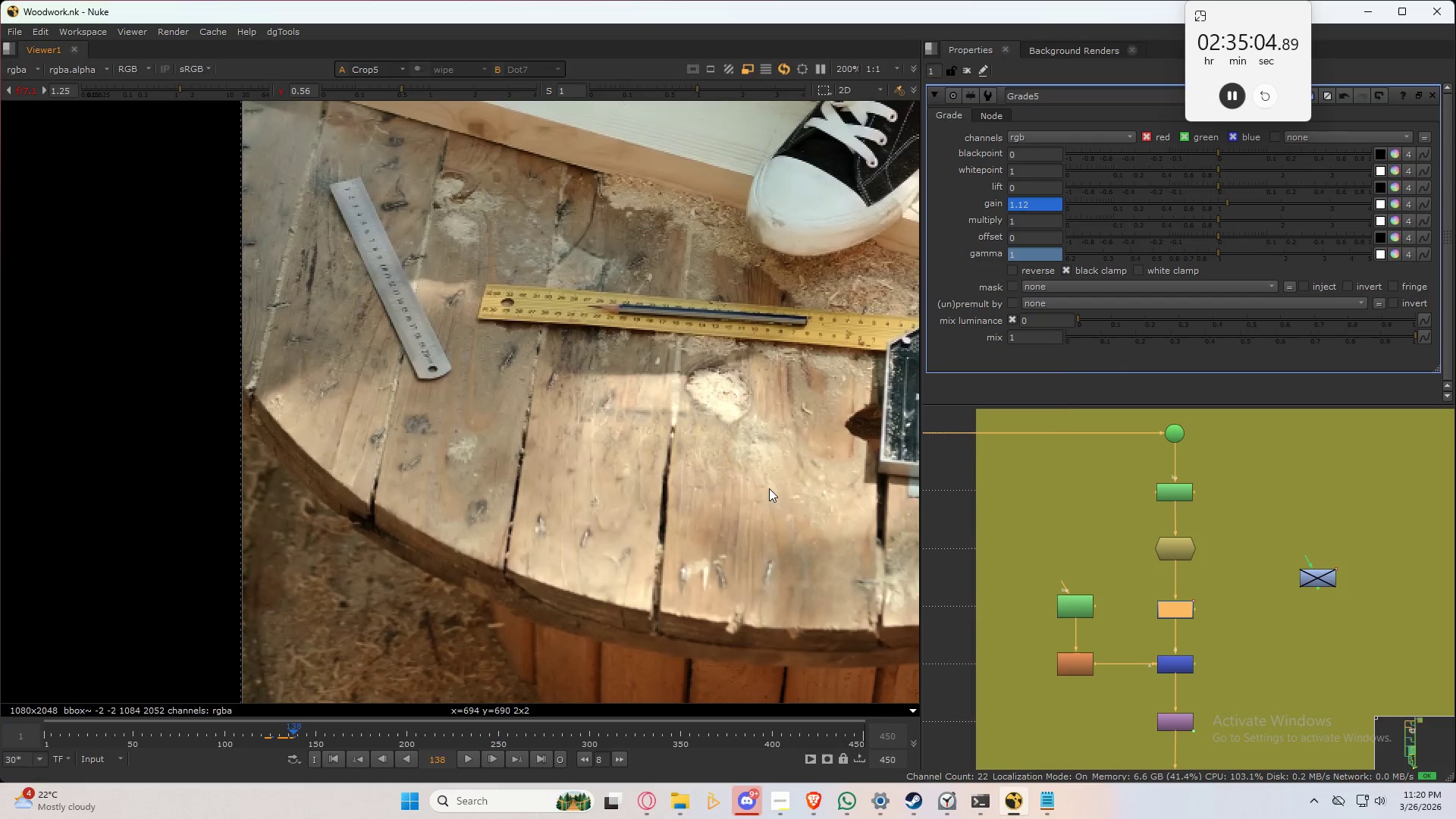 
key(ArrowRight)
 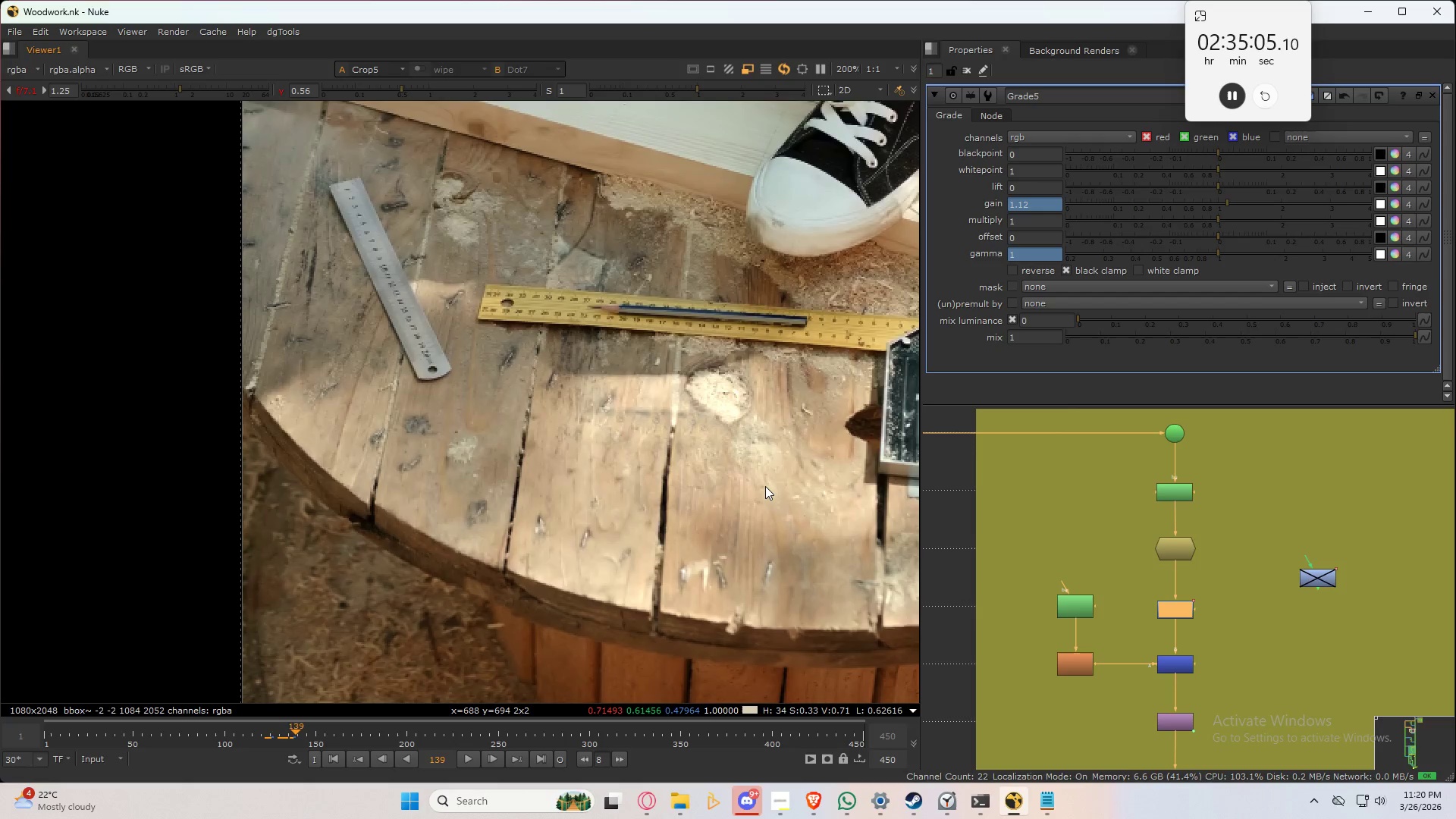 
key(ArrowRight)
 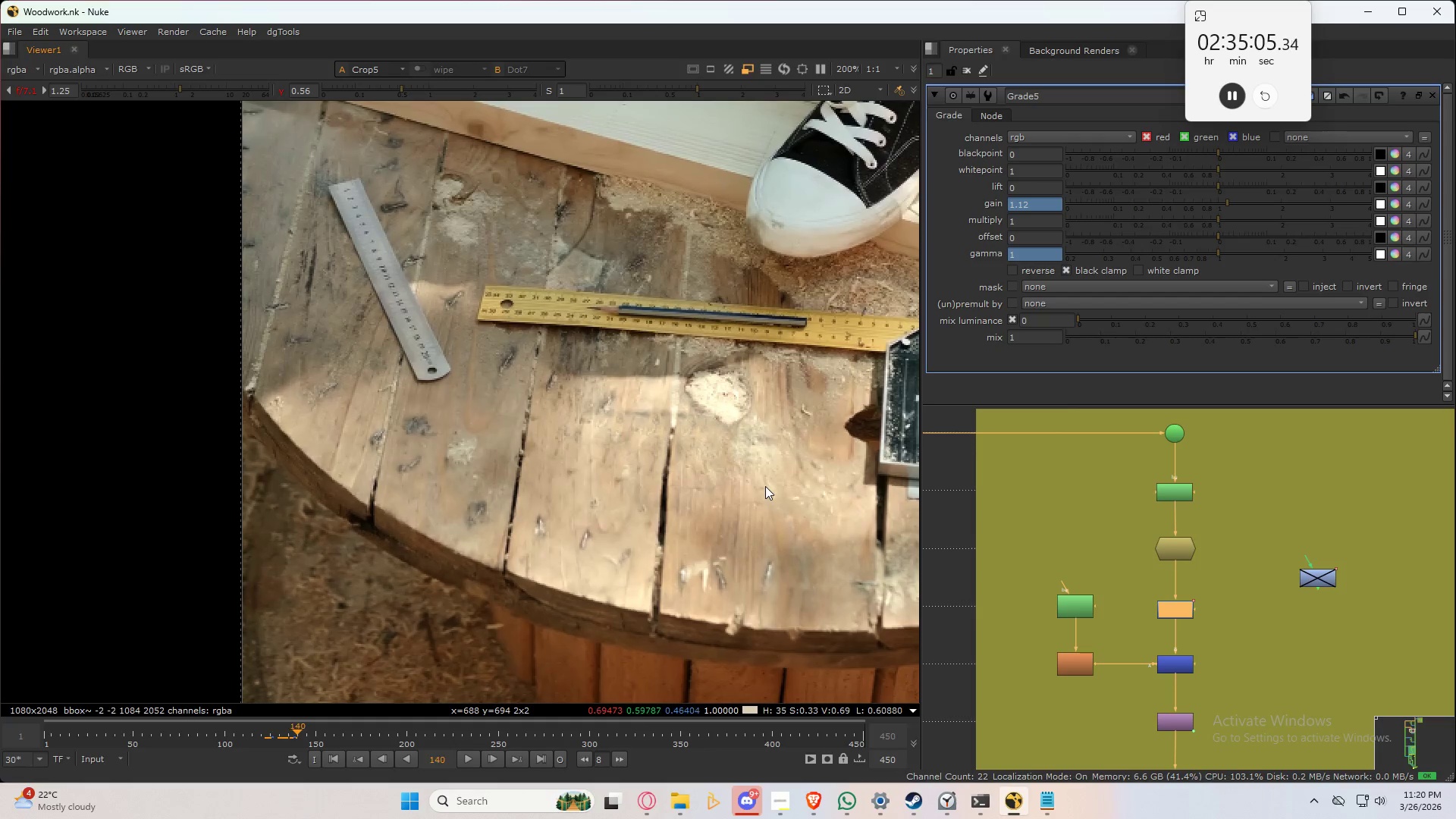 
key(ArrowRight)
 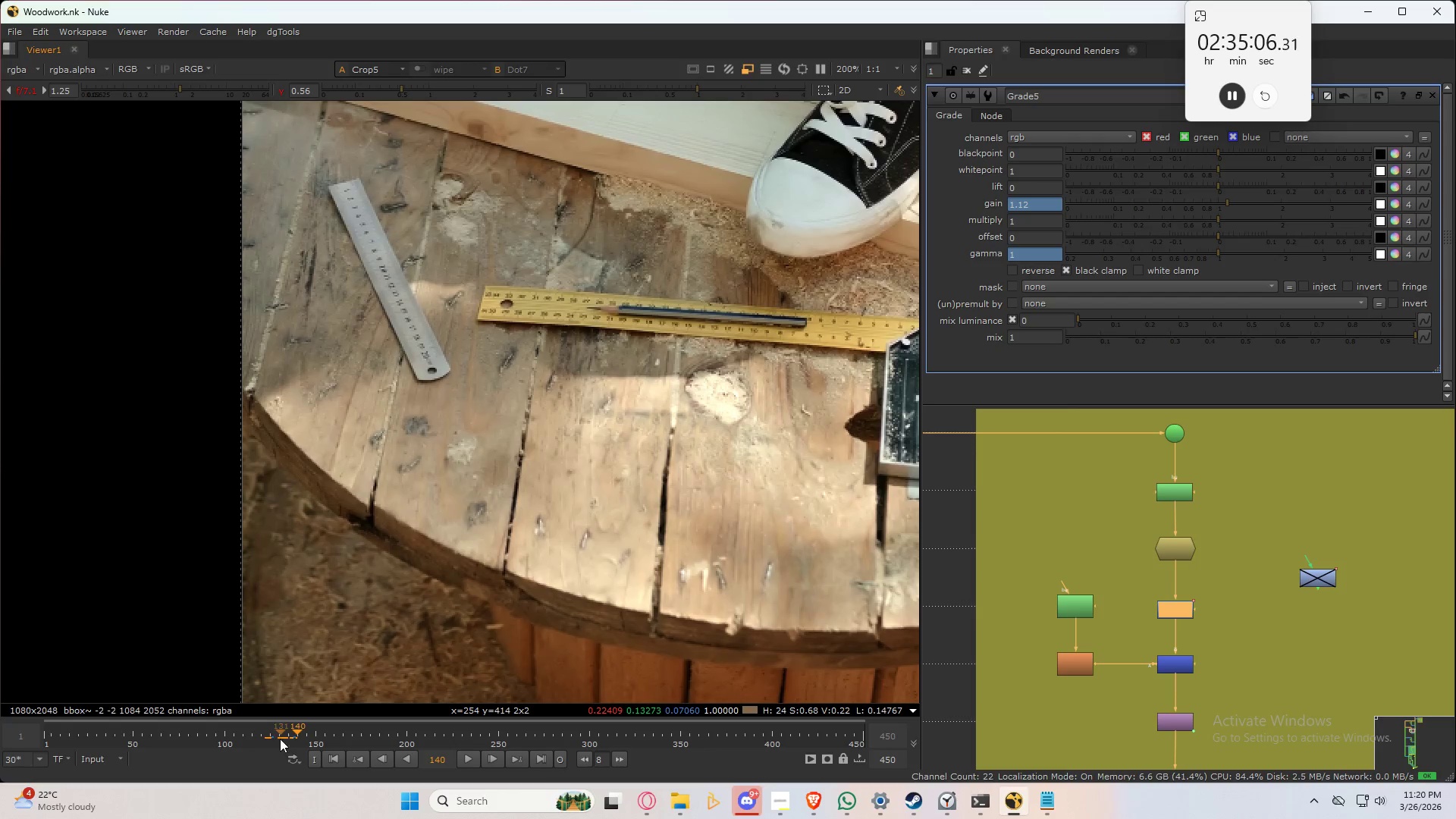 
left_click([259, 738])
 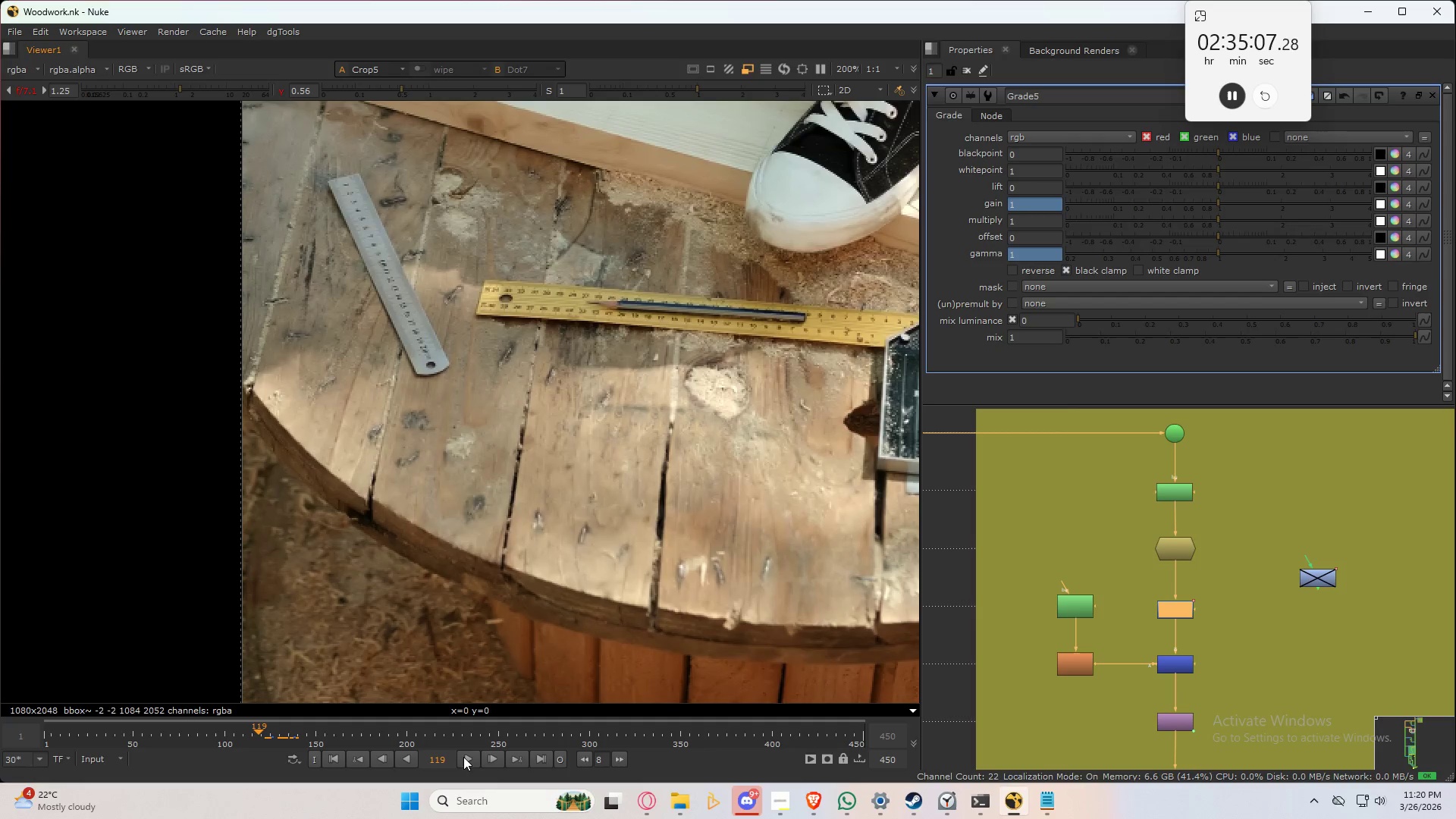 
left_click([463, 757])
 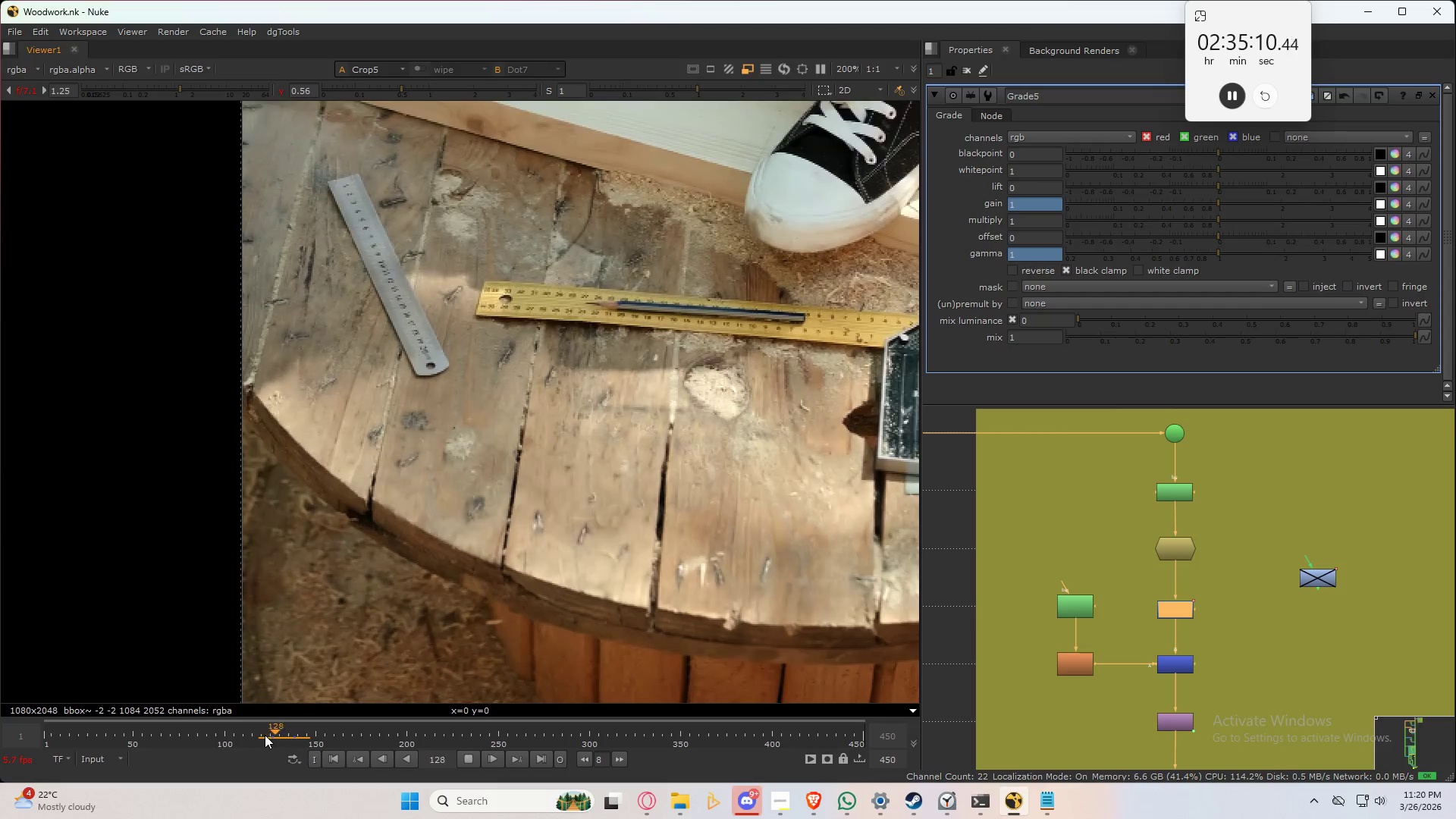 
left_click([265, 735])
 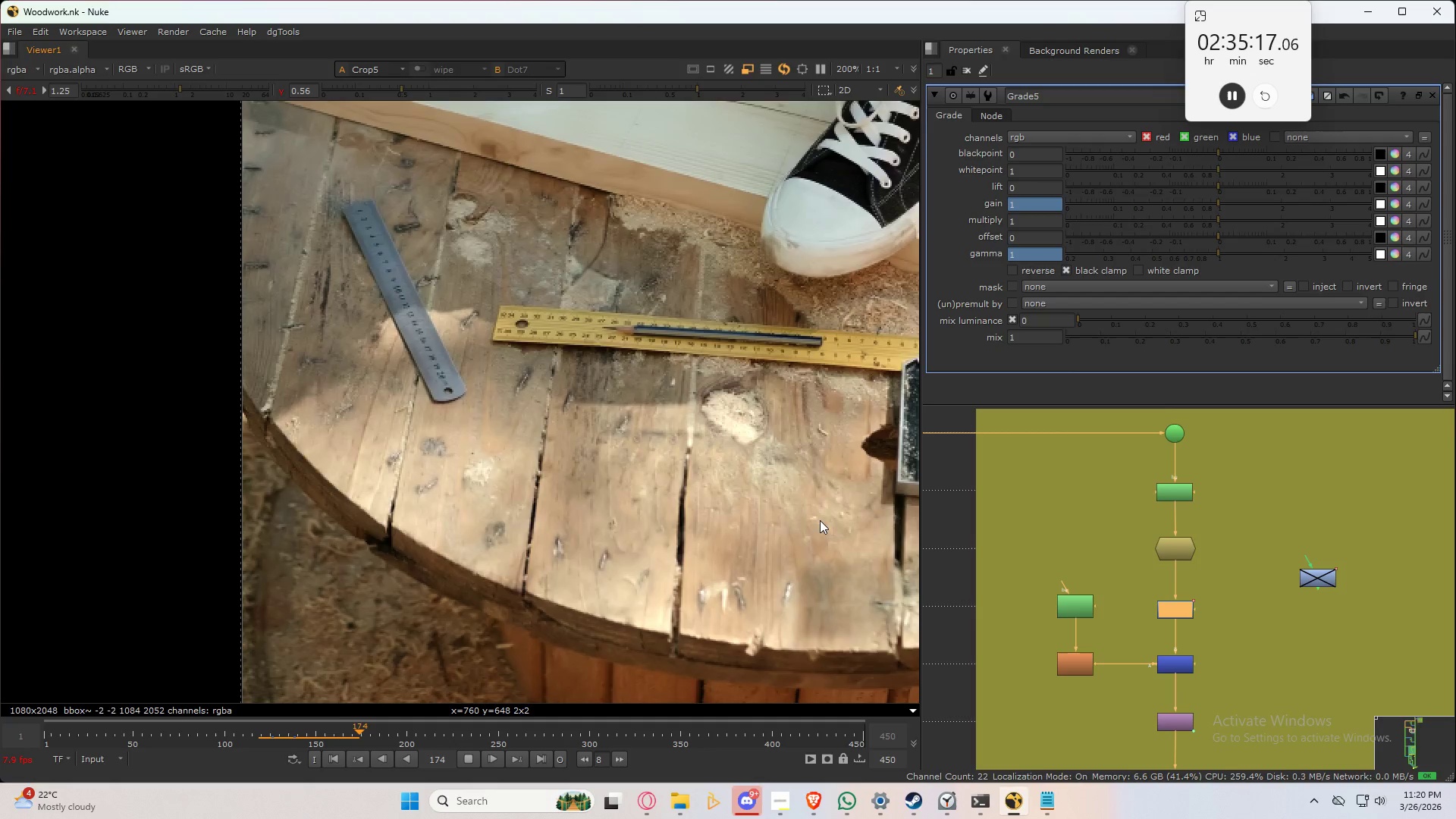 
wait(10.64)
 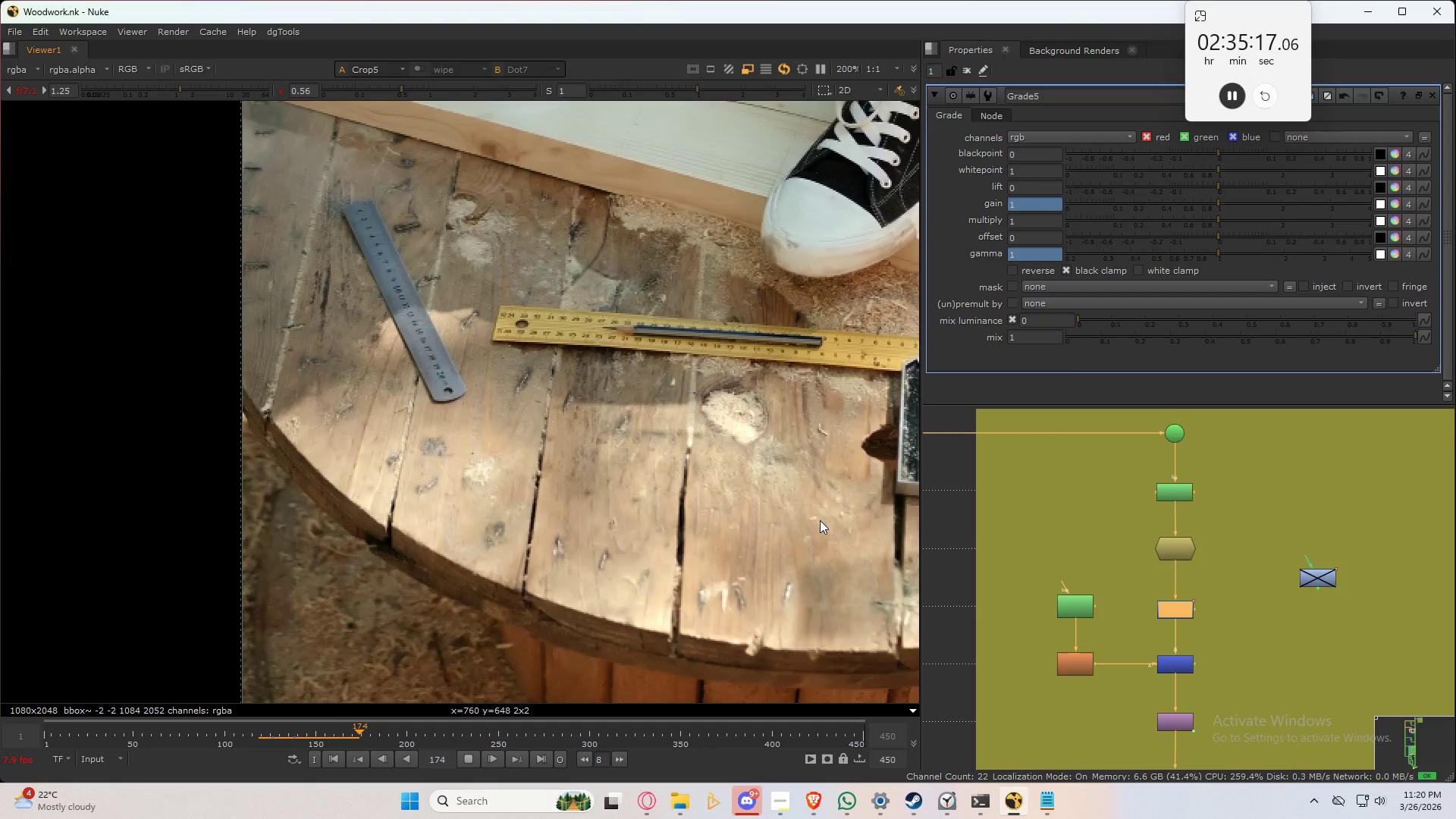 
left_click_drag(start_coordinate=[431, 732], to_coordinate=[385, 714])
 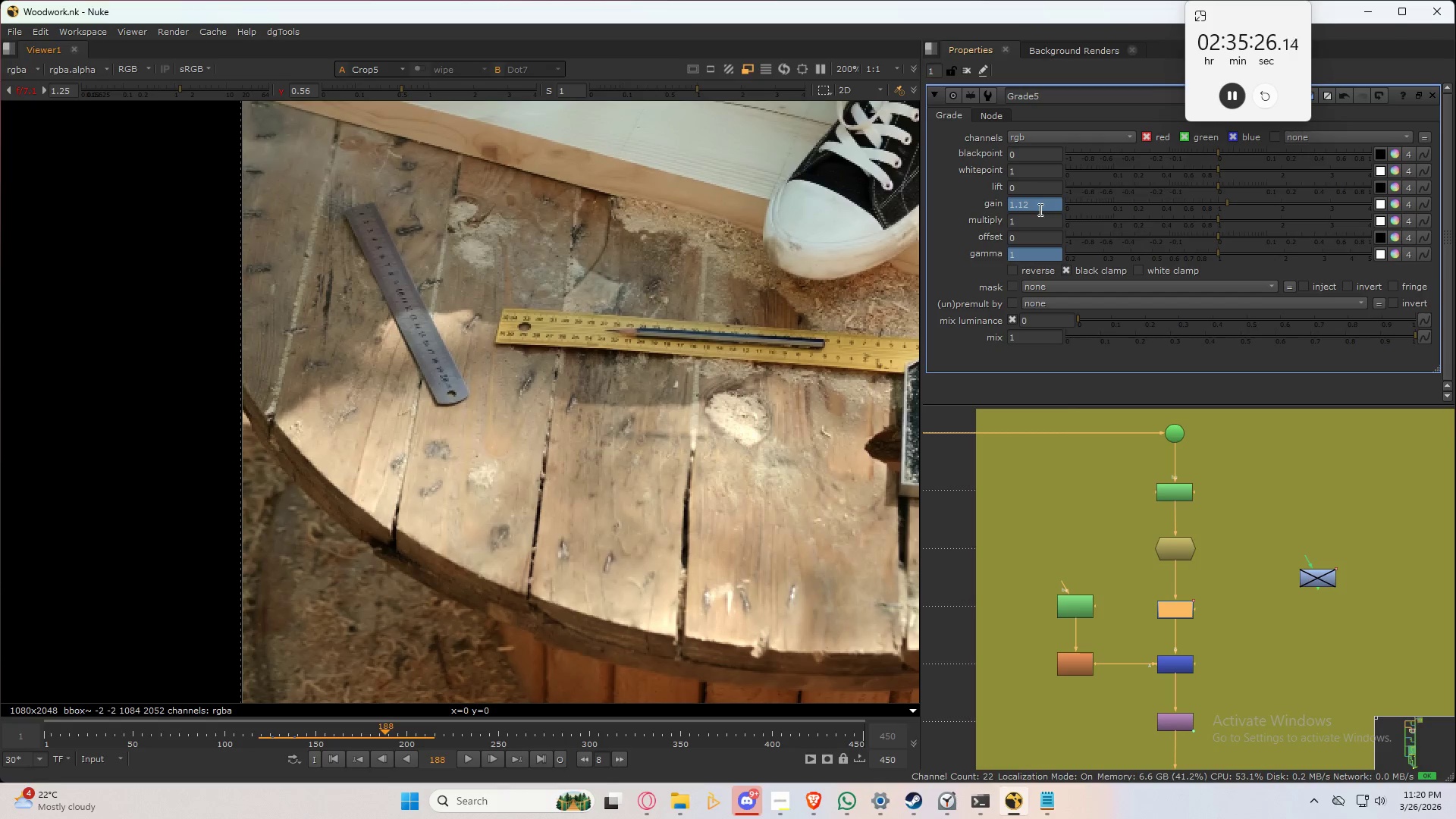 
left_click_drag(start_coordinate=[1040, 206], to_coordinate=[971, 217])
 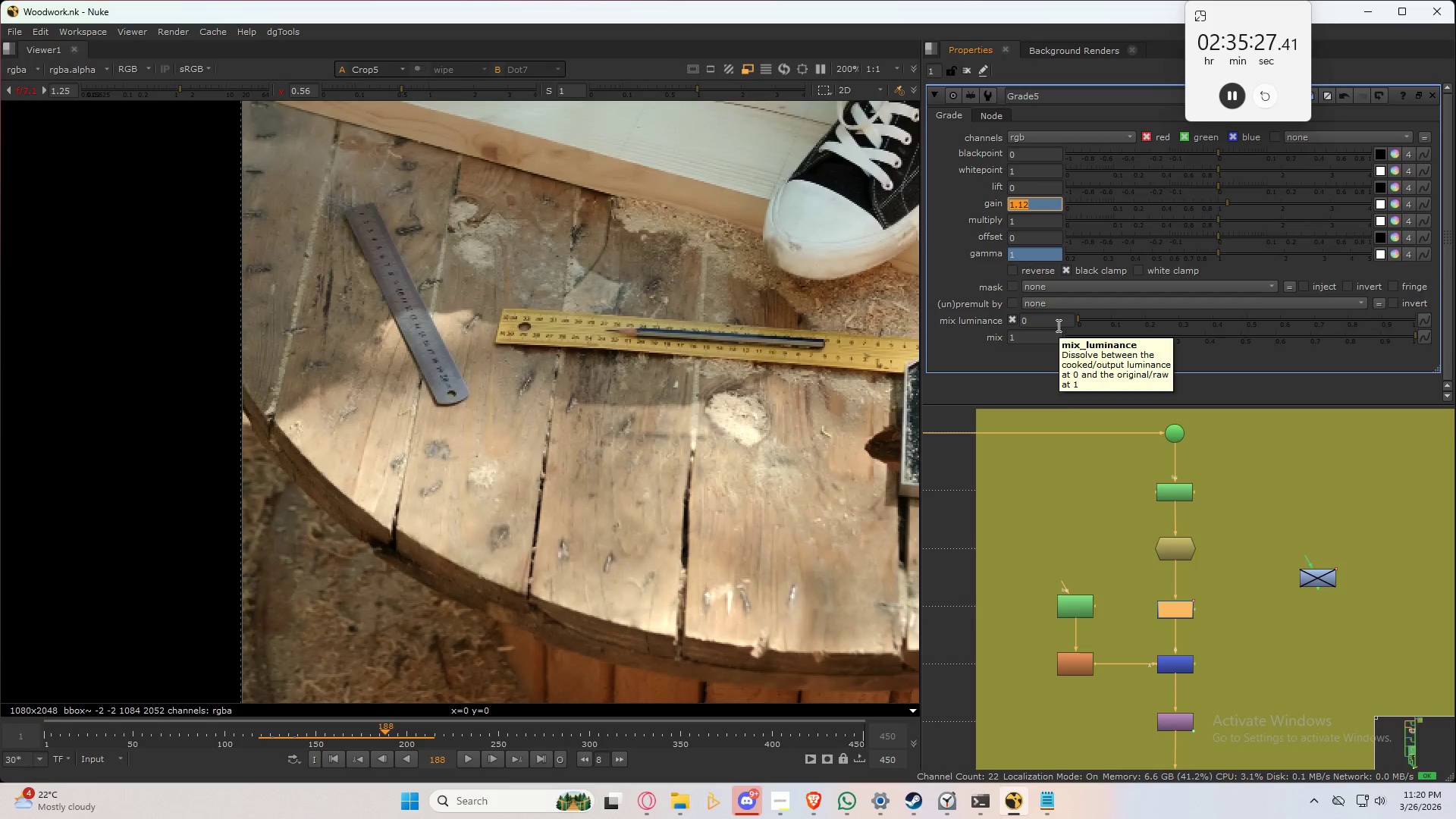 
key(Numpad1)
 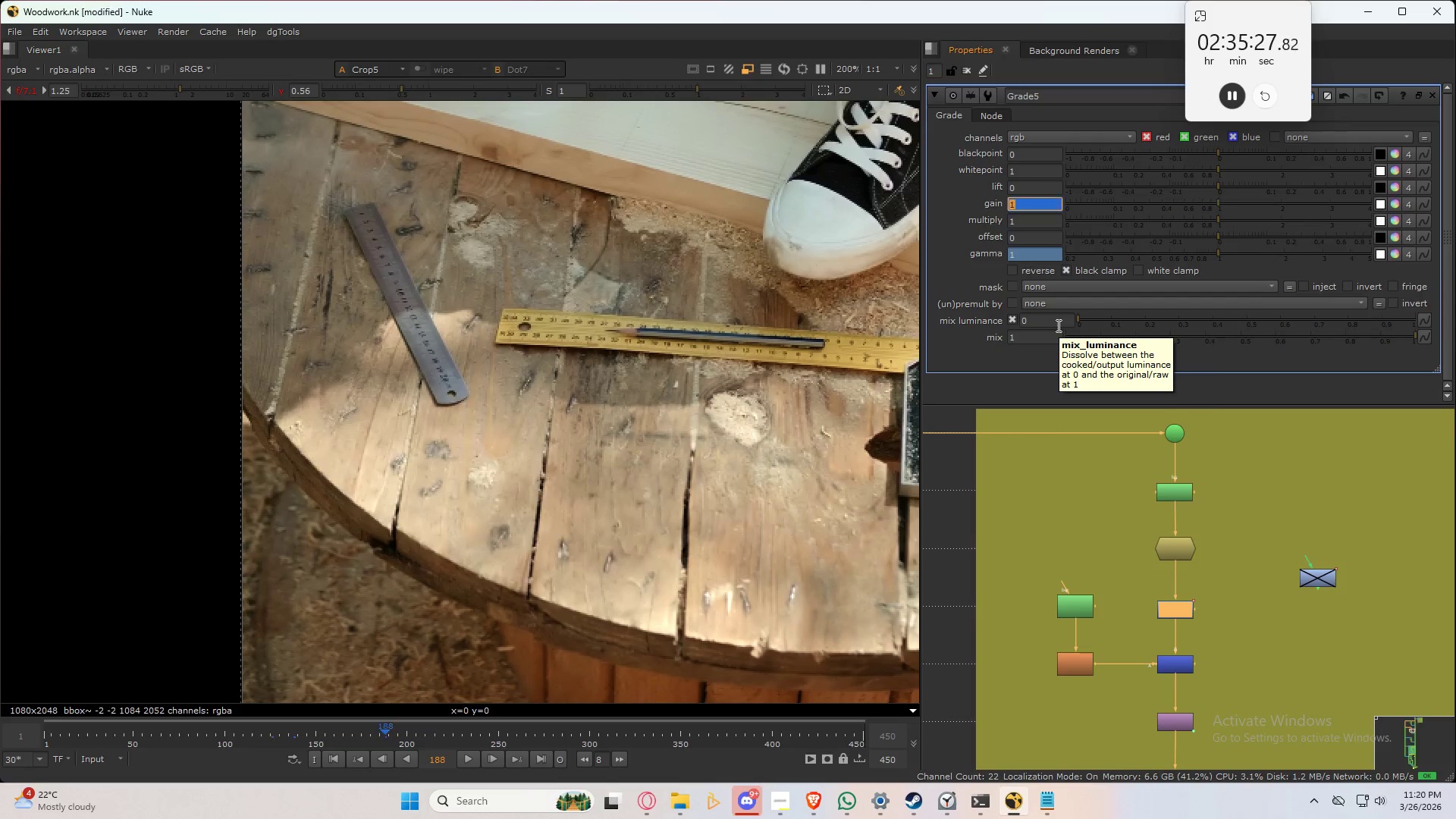 
key(NumpadEnter)
 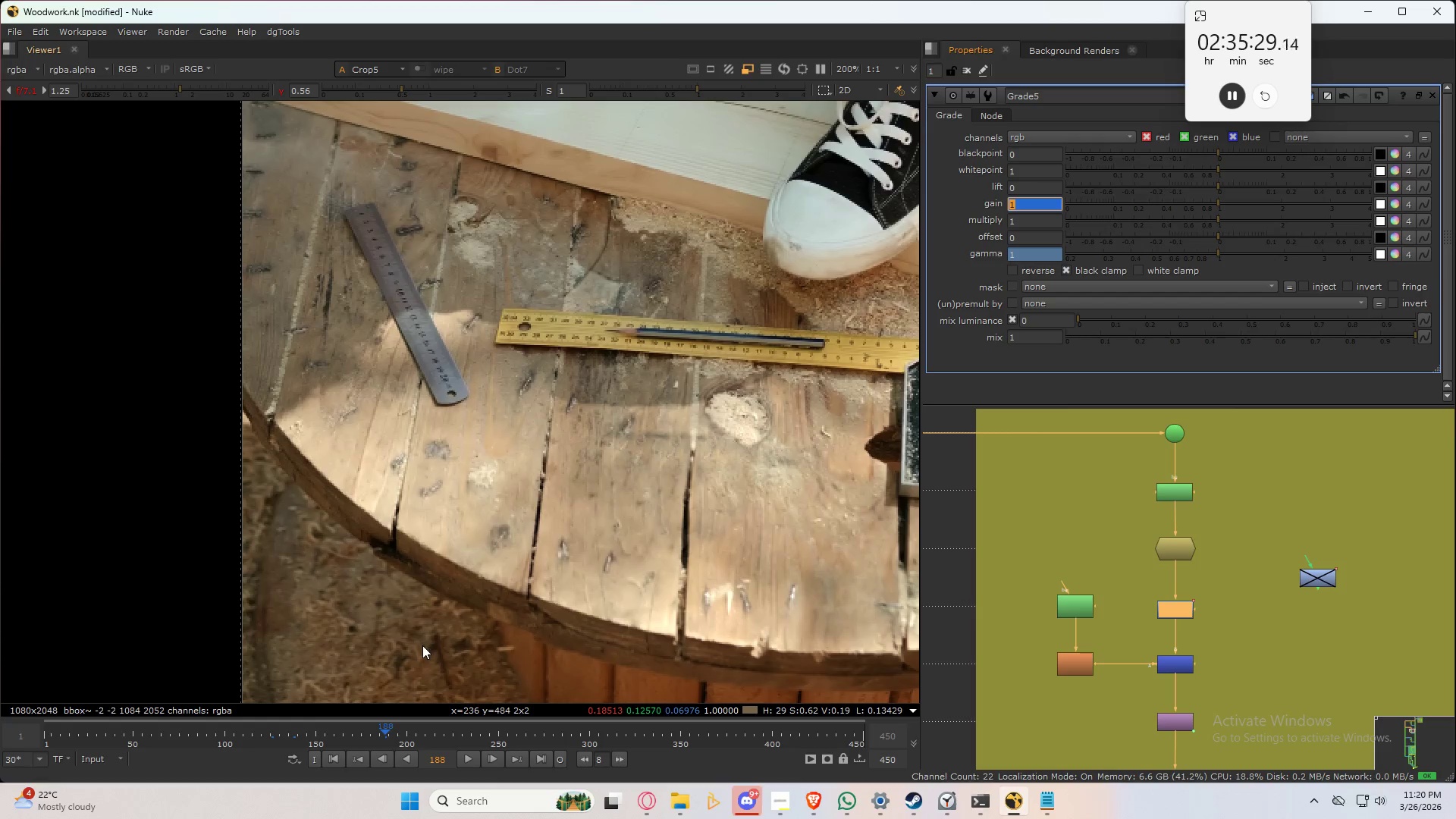 
left_click([456, 637])
 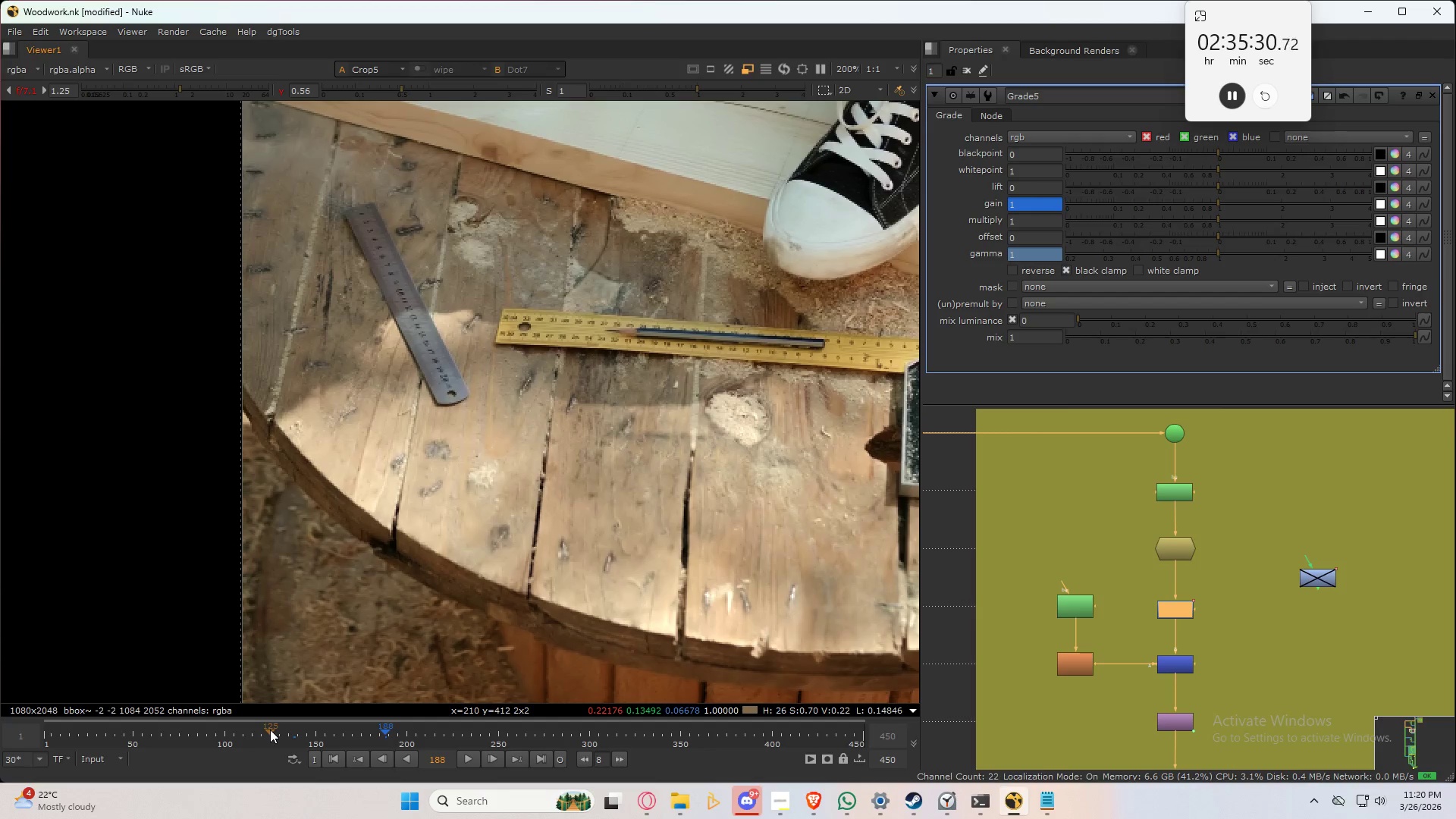 
left_click([270, 730])
 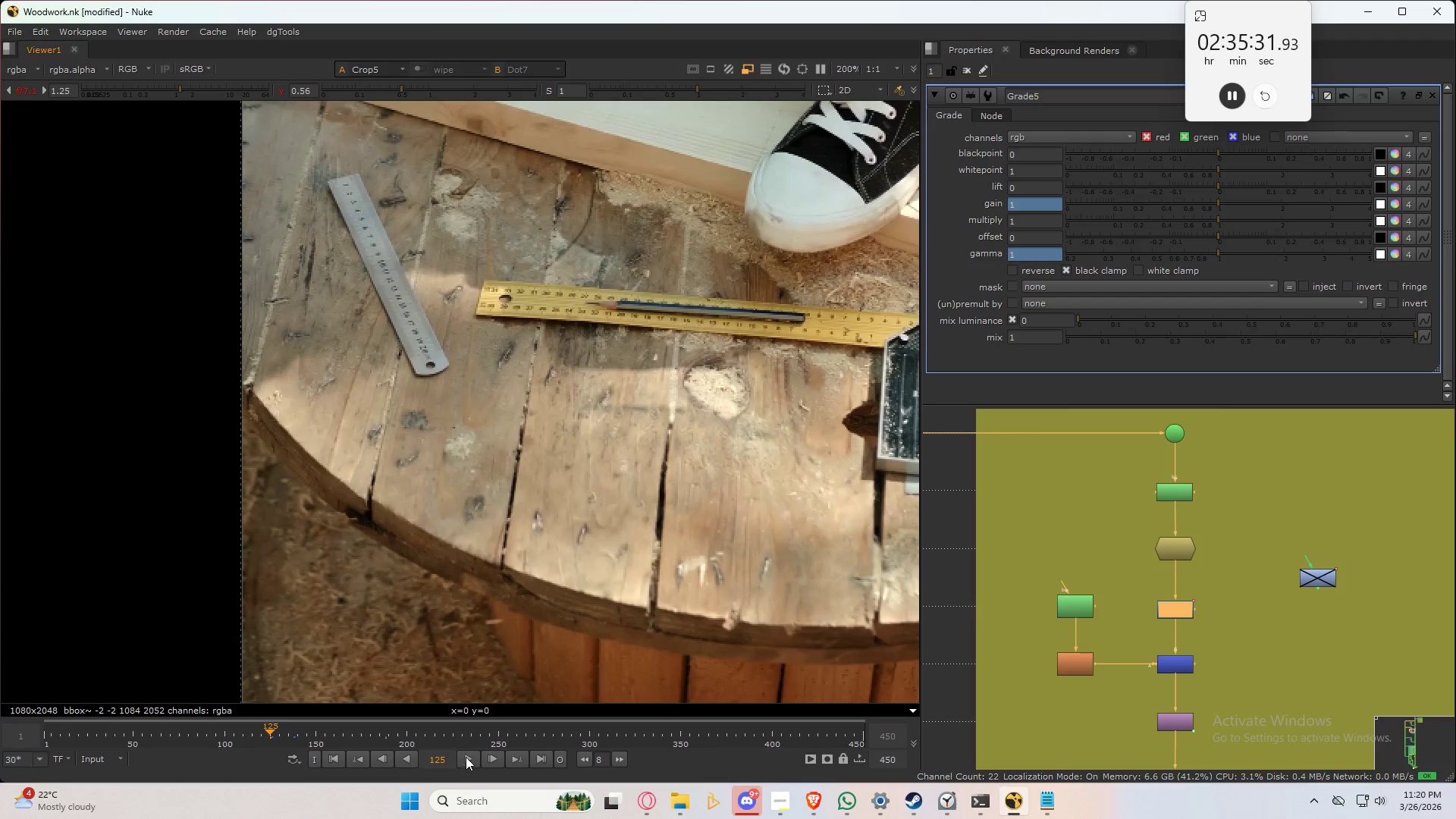 
left_click([472, 755])
 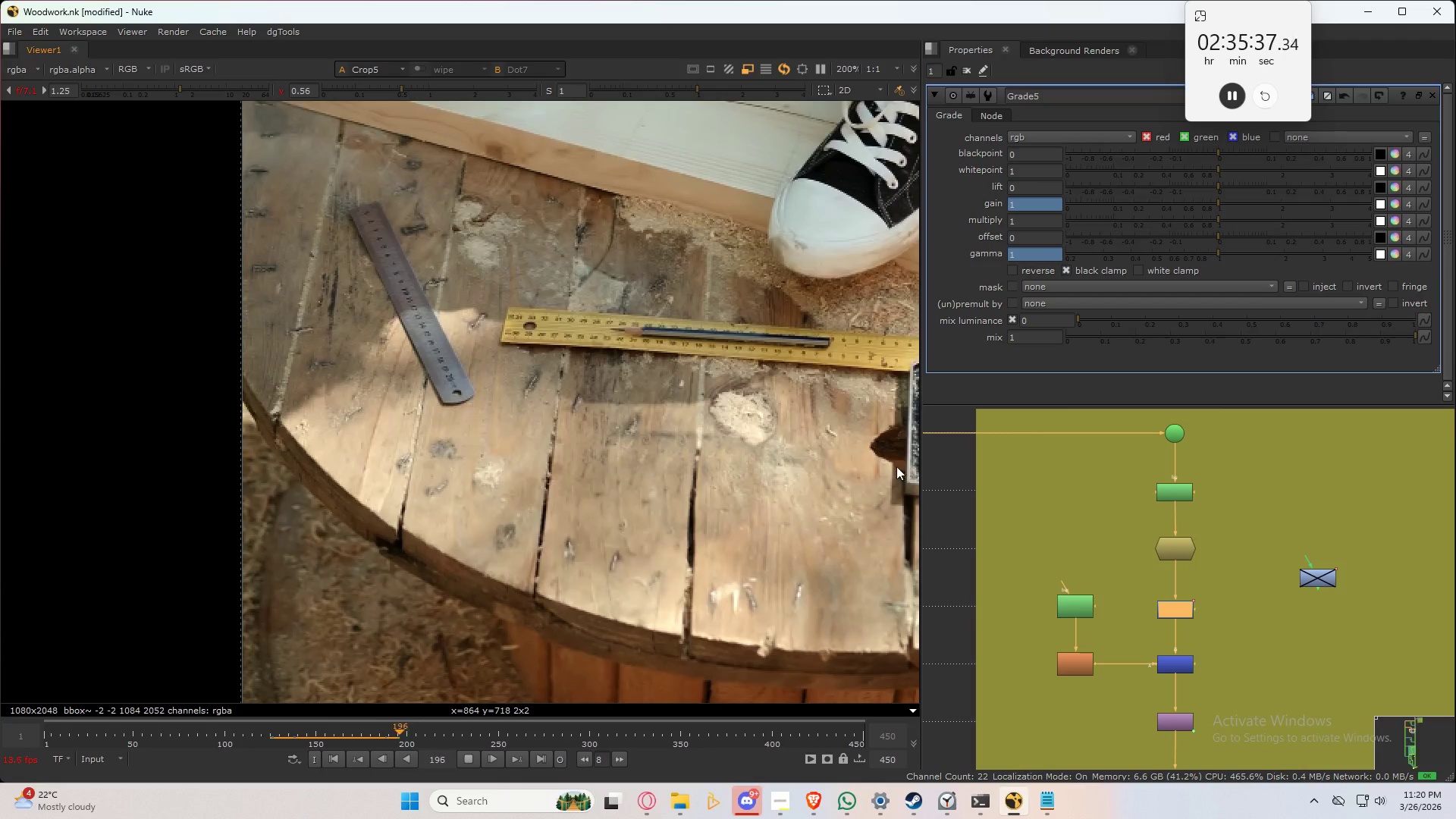 
wait(10.11)
 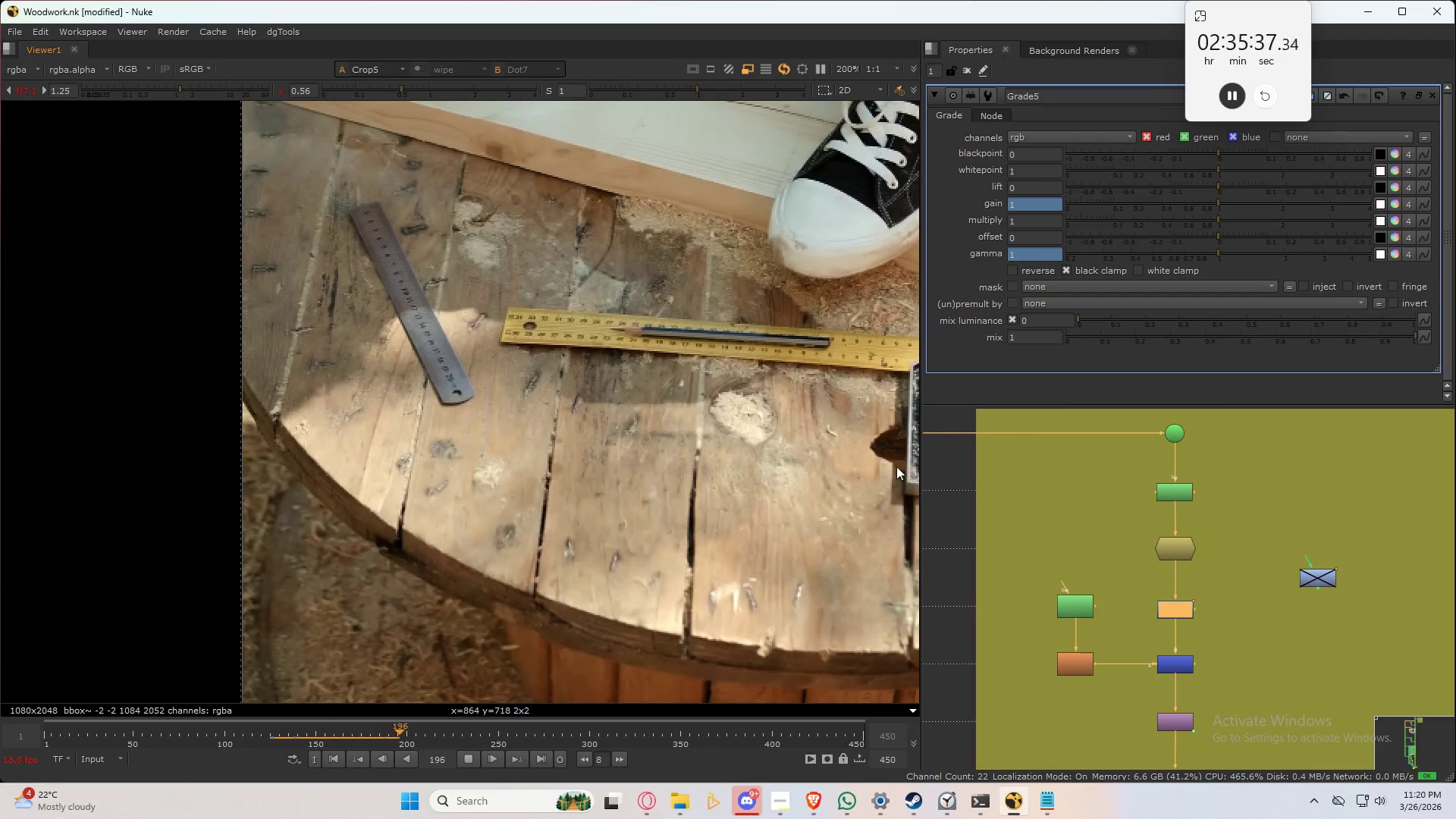 
left_click([296, 741])
 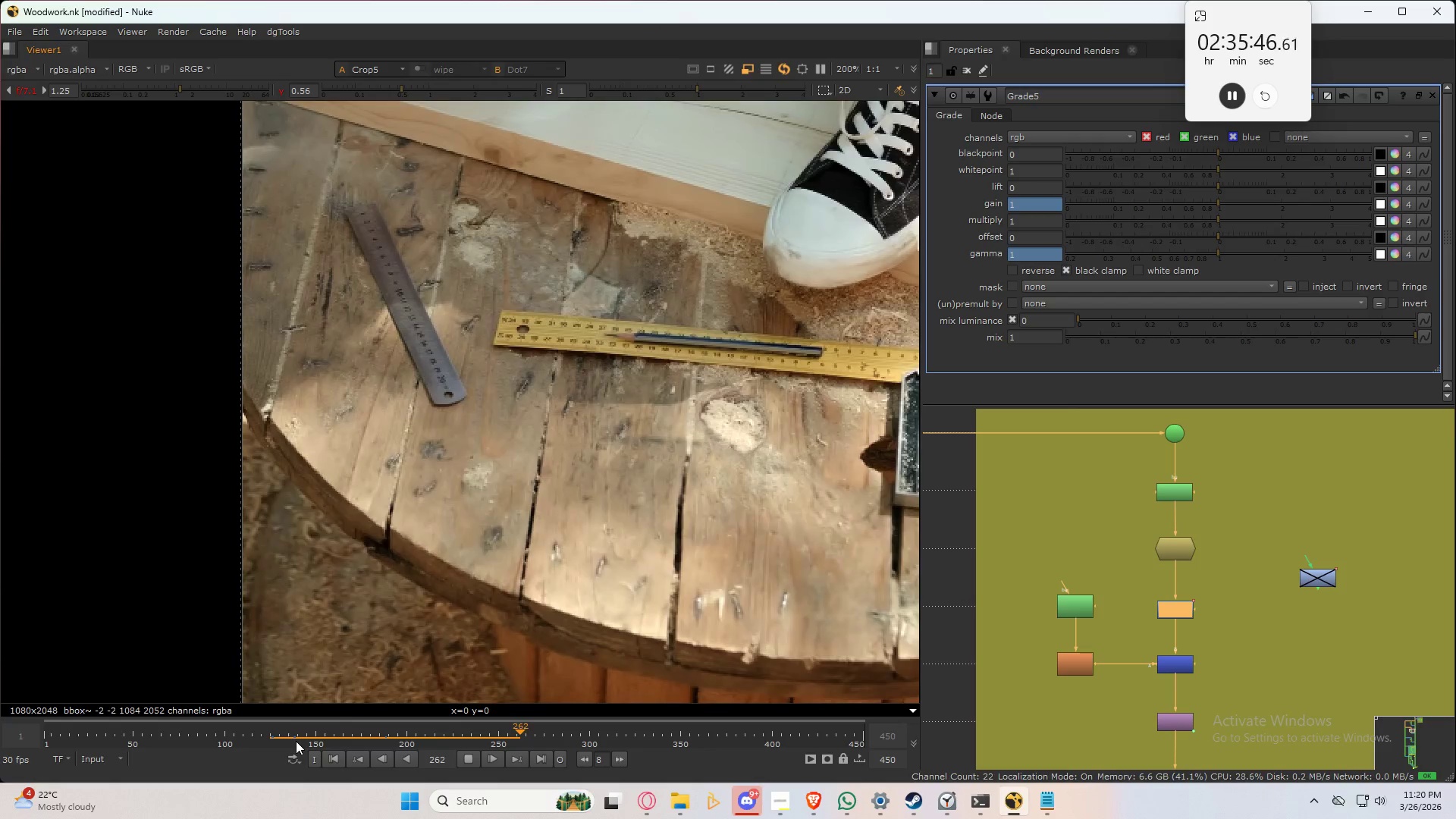 
wait(5.77)
 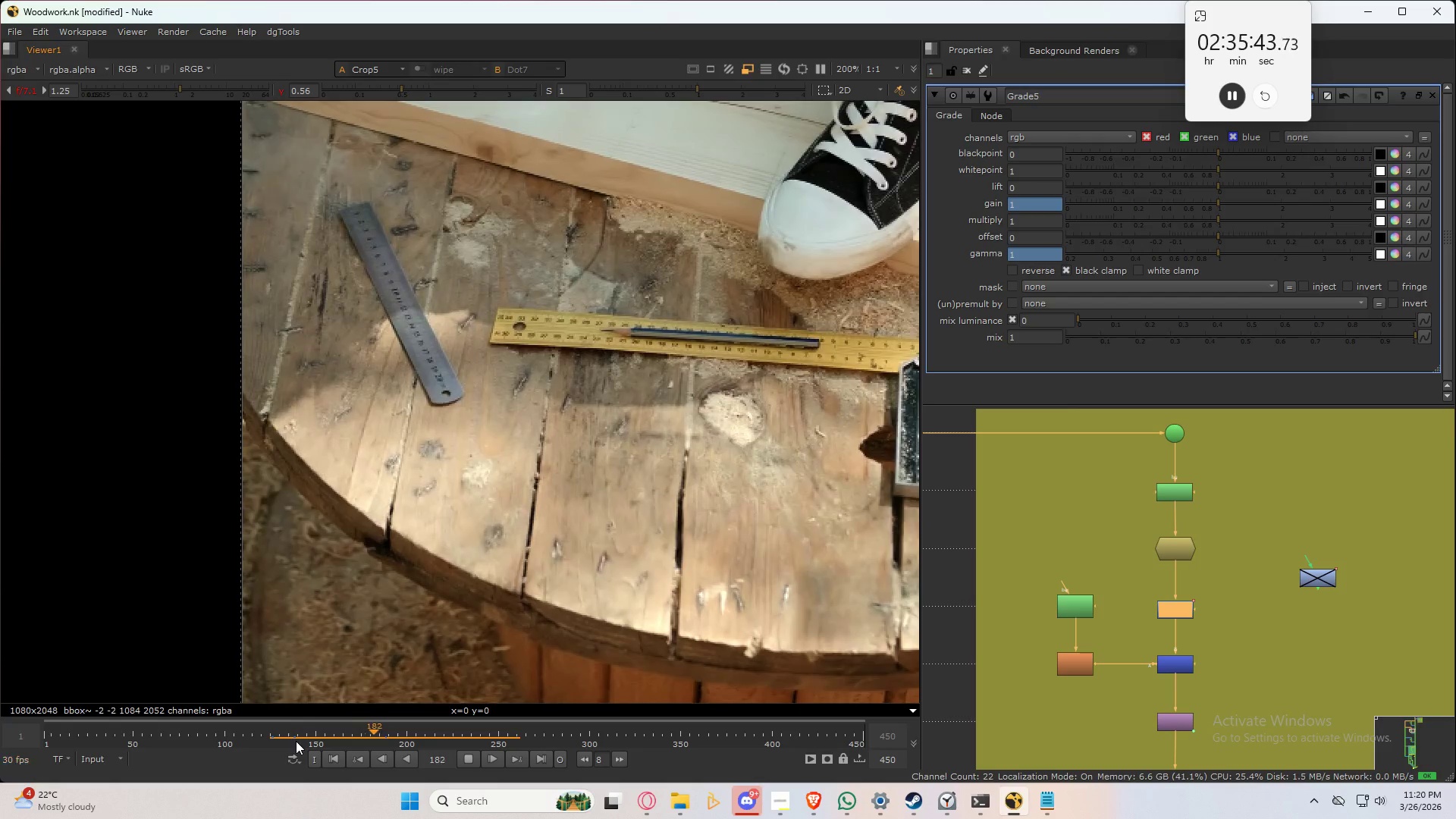 
left_click([296, 741])
 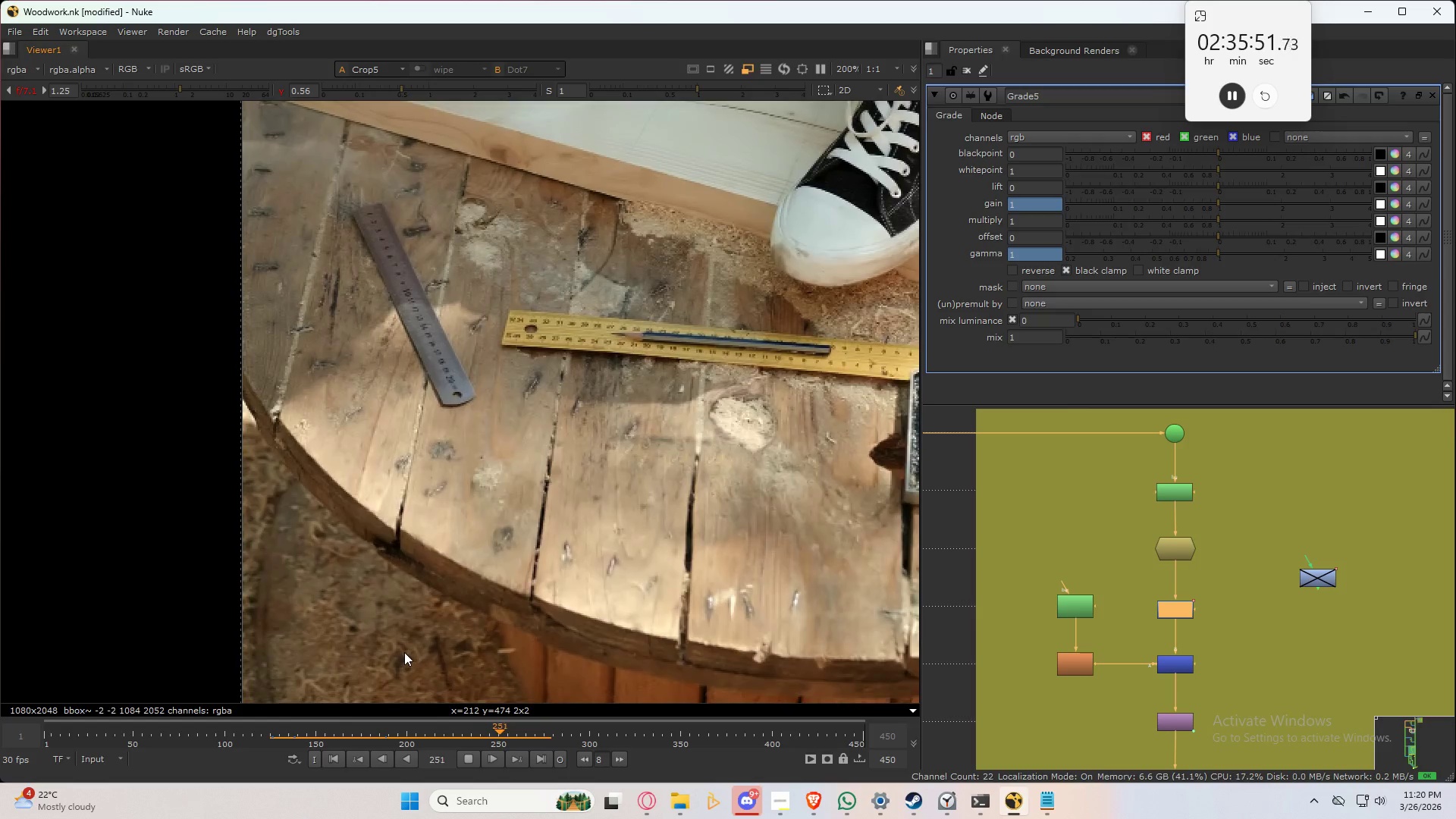 
wait(8.69)
 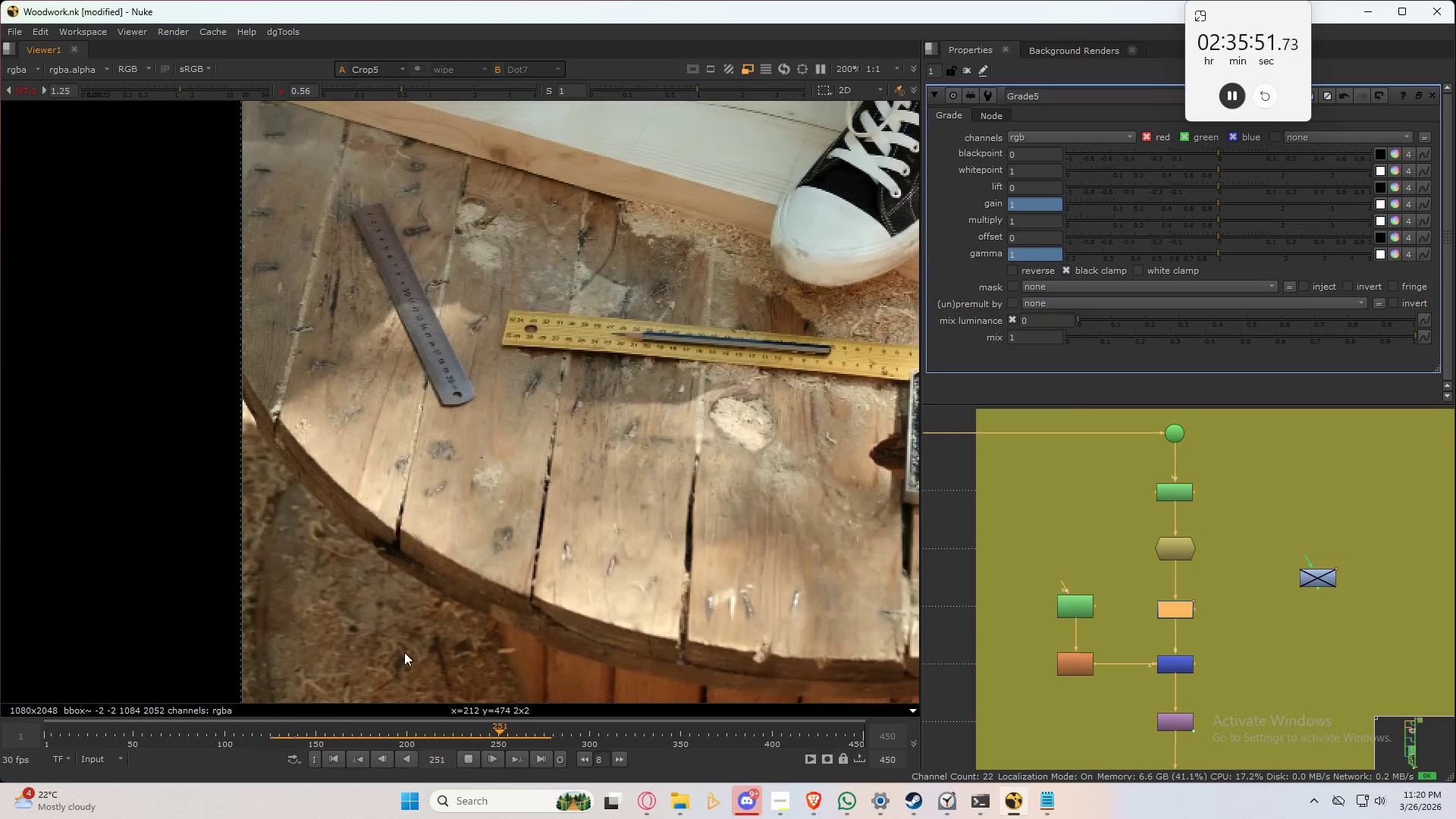 
left_click([468, 755])
 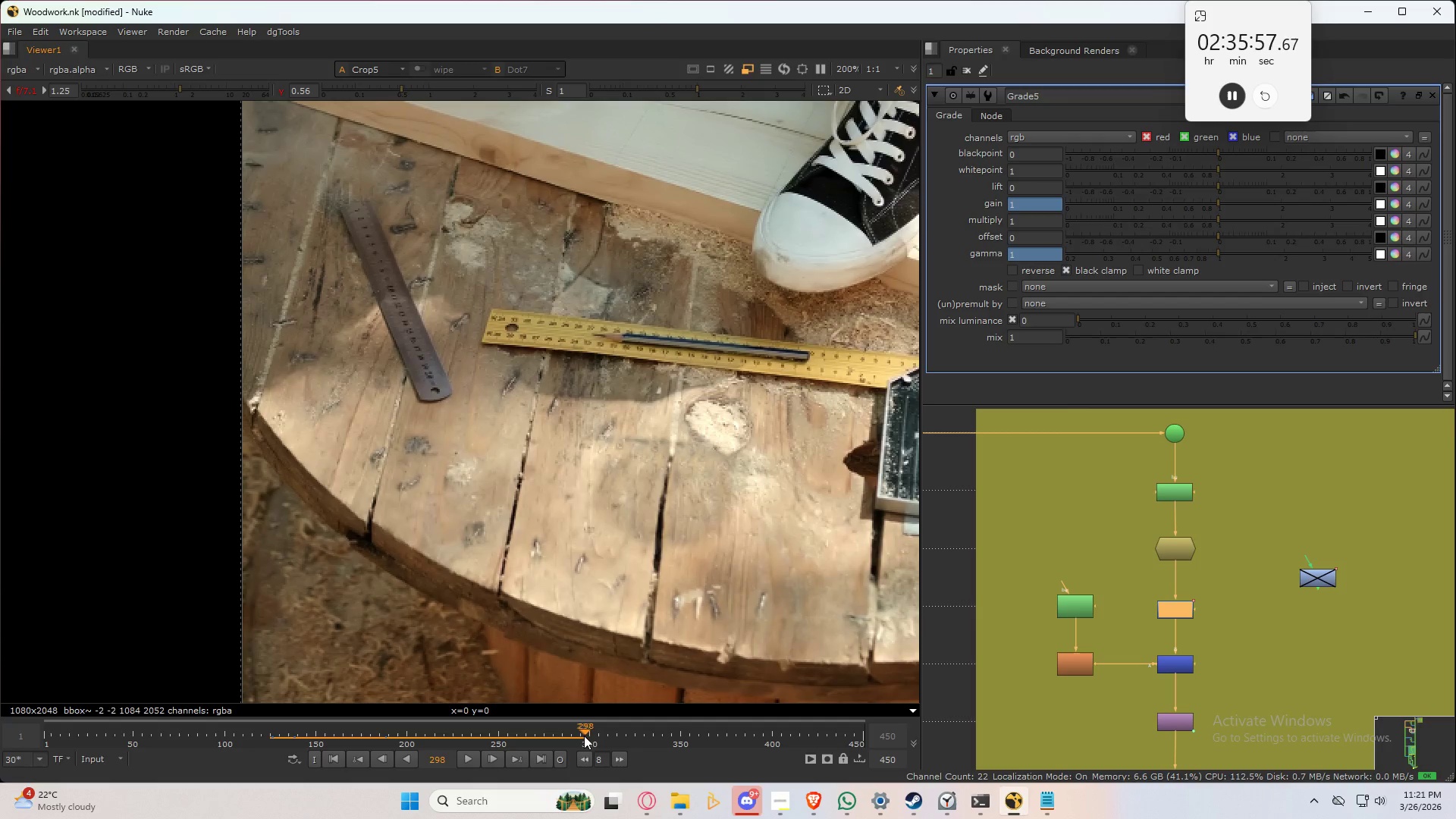 
left_click_drag(start_coordinate=[584, 733], to_coordinate=[549, 735])
 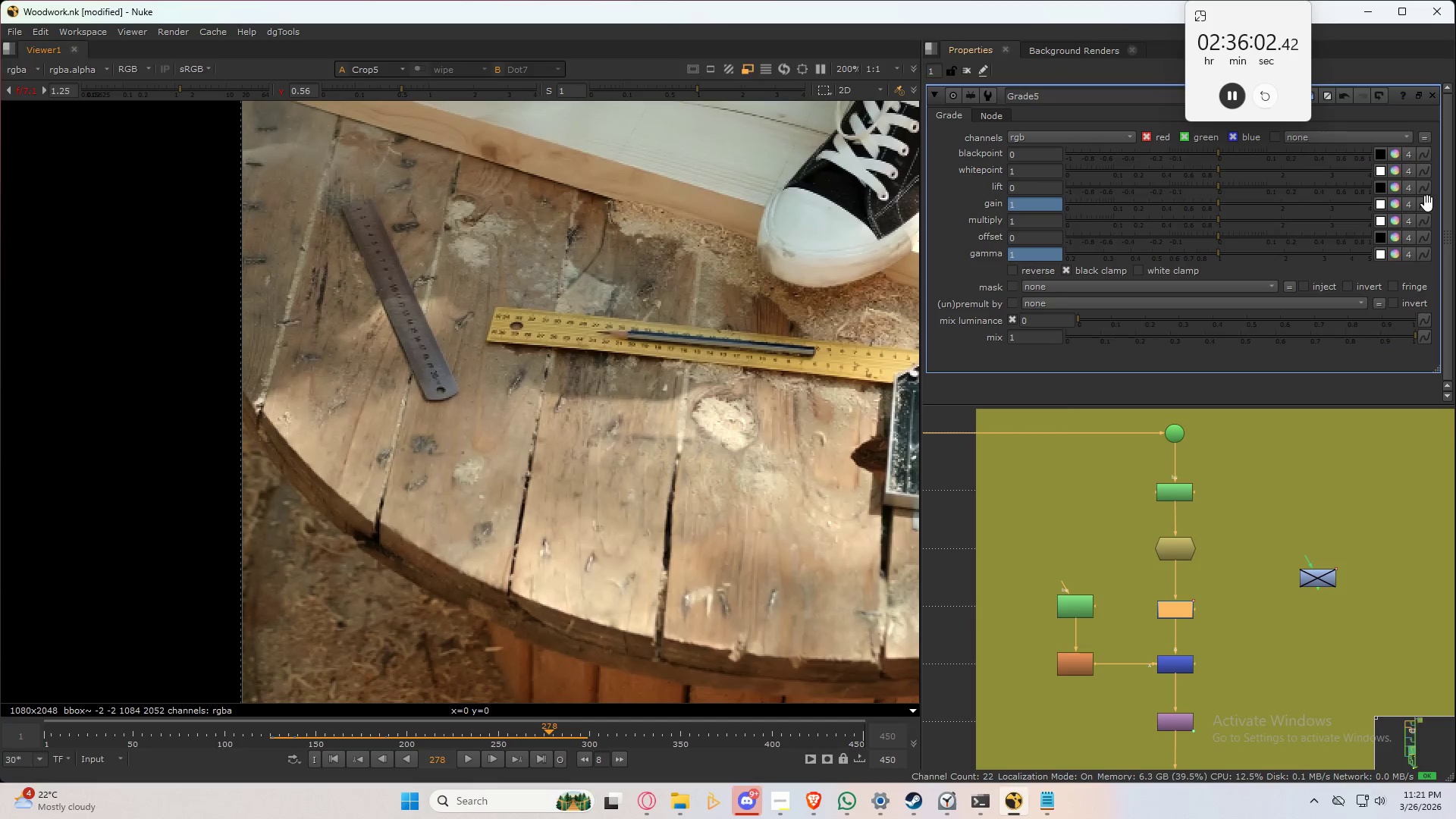 
double_click([1427, 203])
 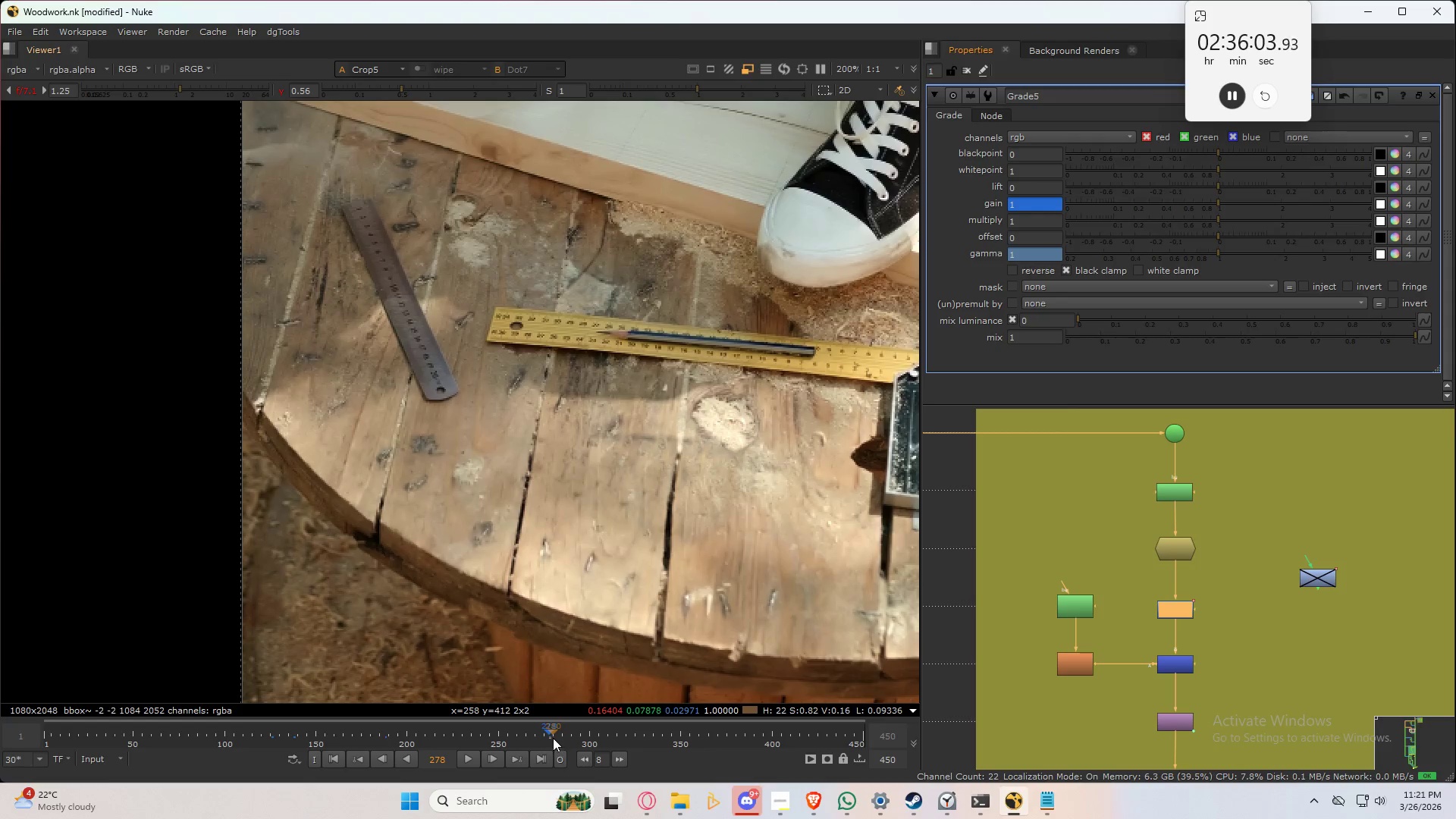 
left_click_drag(start_coordinate=[553, 733], to_coordinate=[576, 736])
 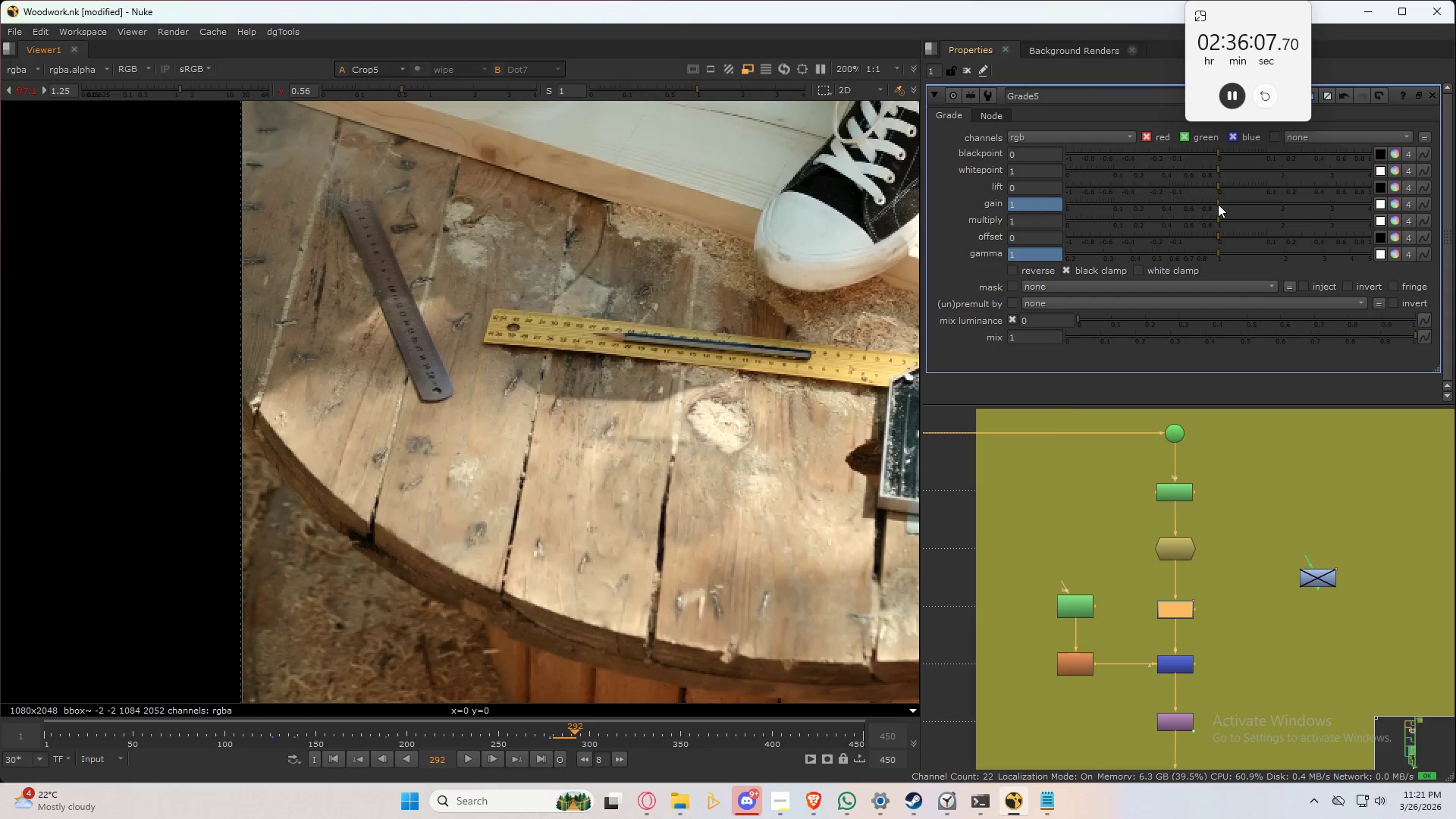 
left_click_drag(start_coordinate=[1220, 203], to_coordinate=[1228, 204])
 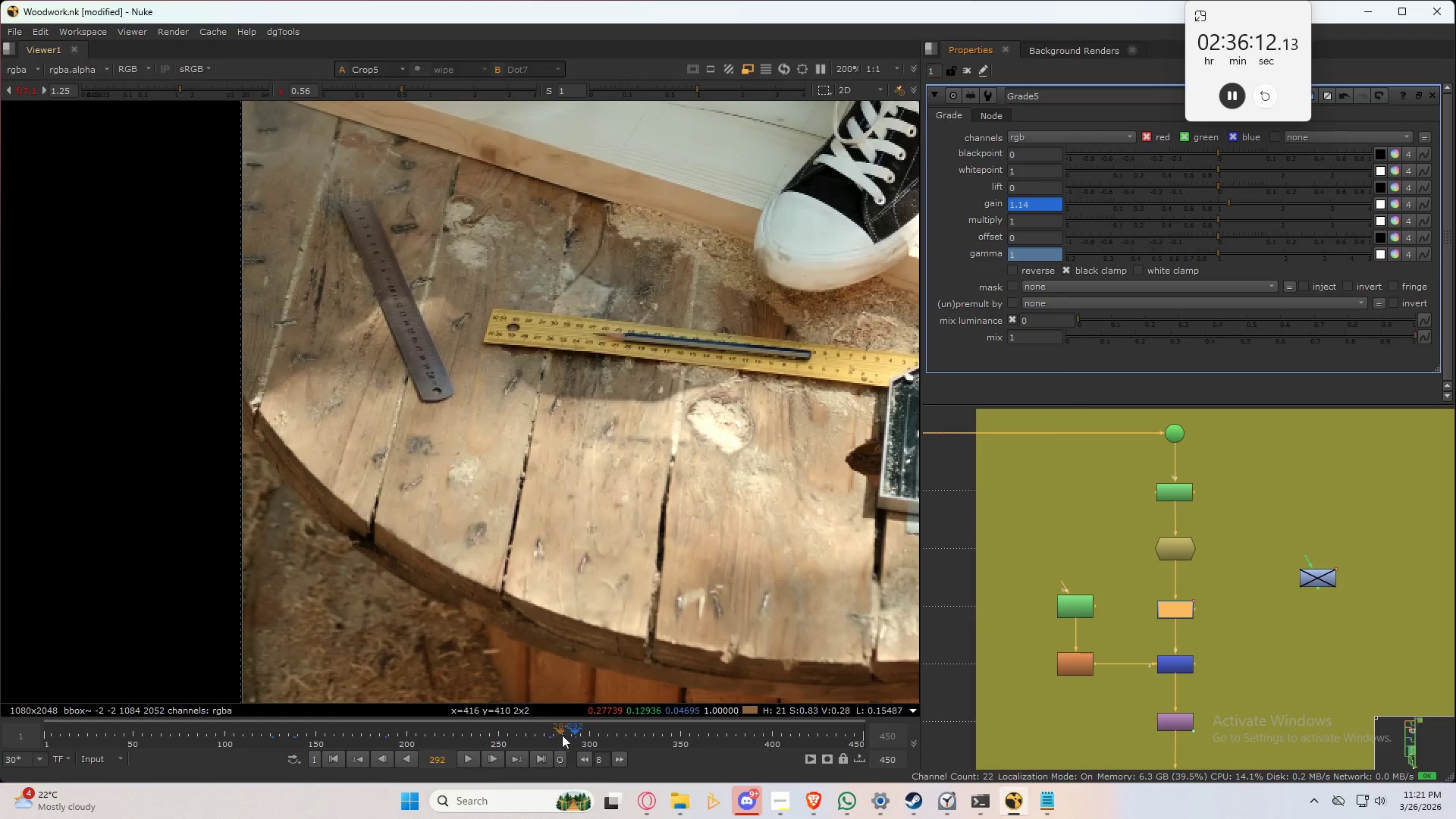 
left_click_drag(start_coordinate=[572, 739], to_coordinate=[561, 739])
 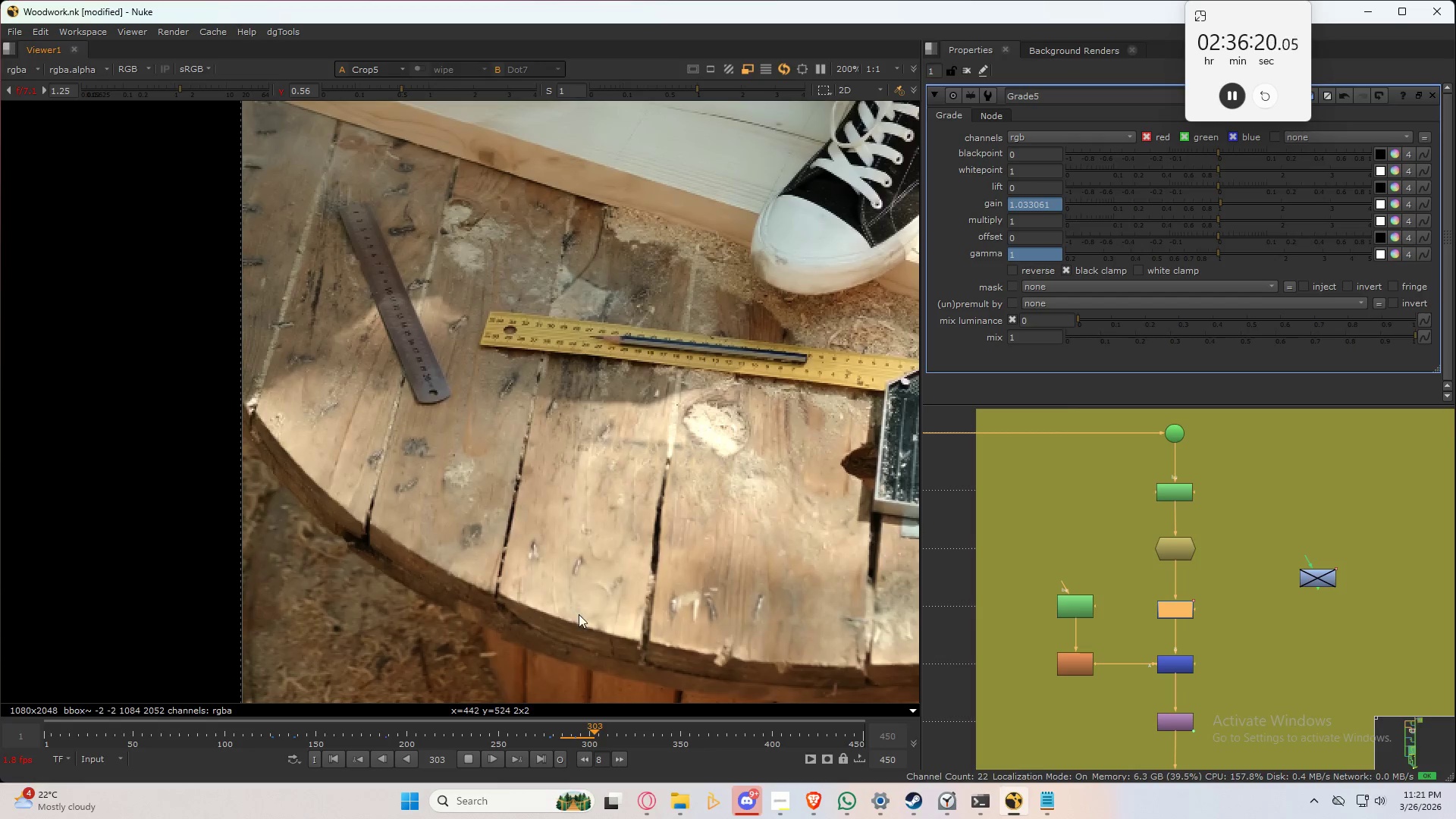 
wait(7.97)
 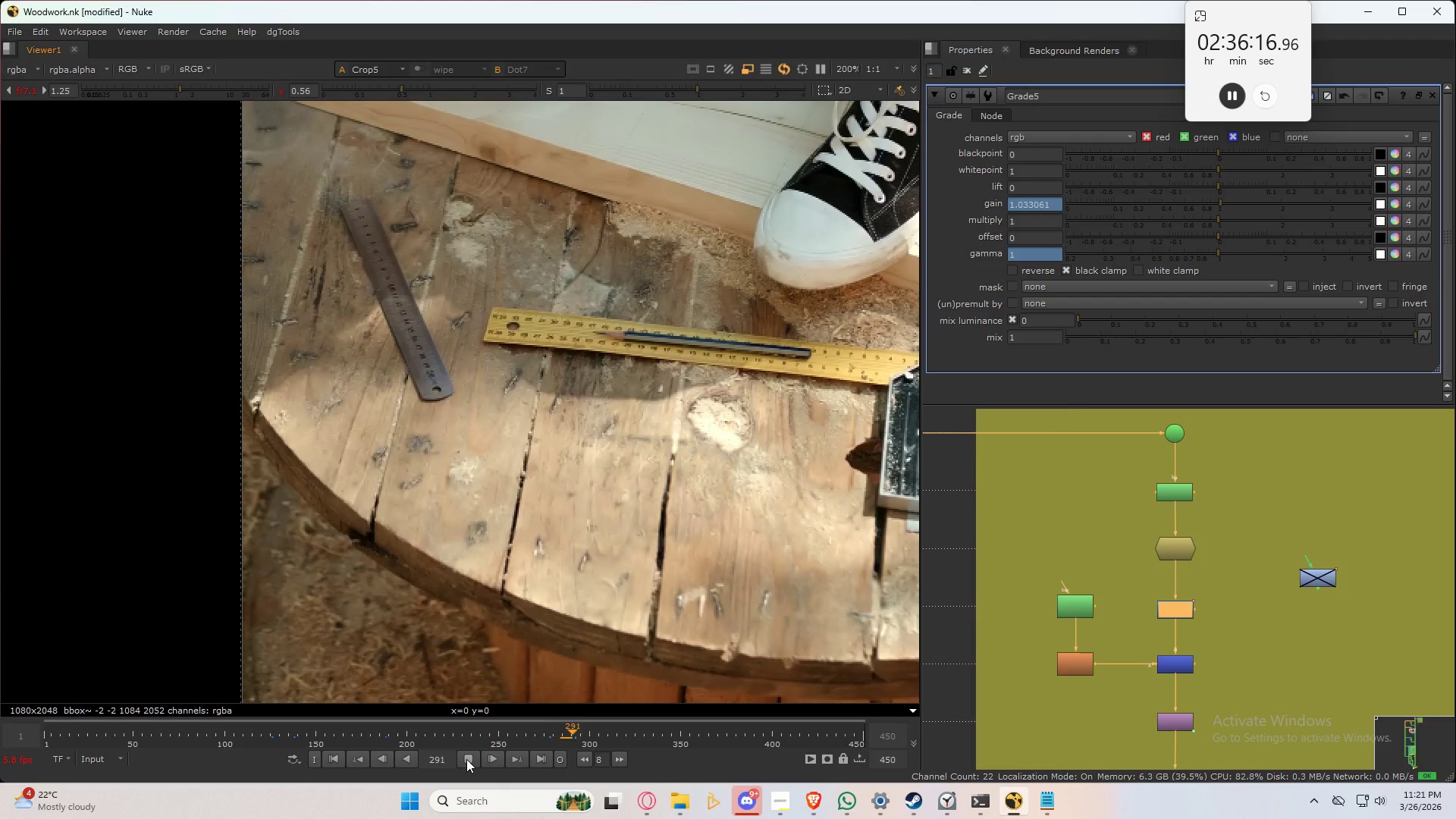 
left_click([469, 732])
 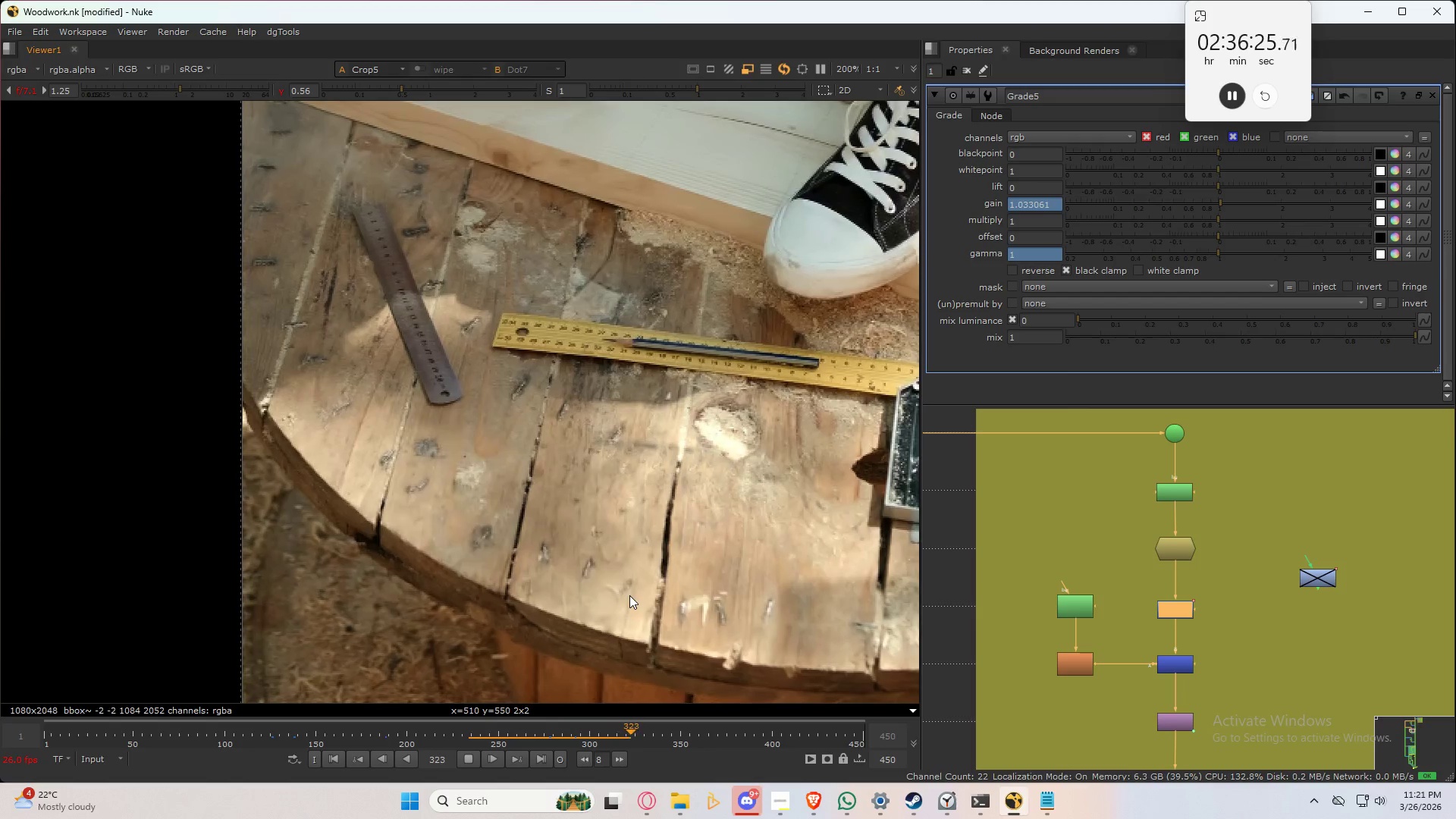 
wait(5.03)
 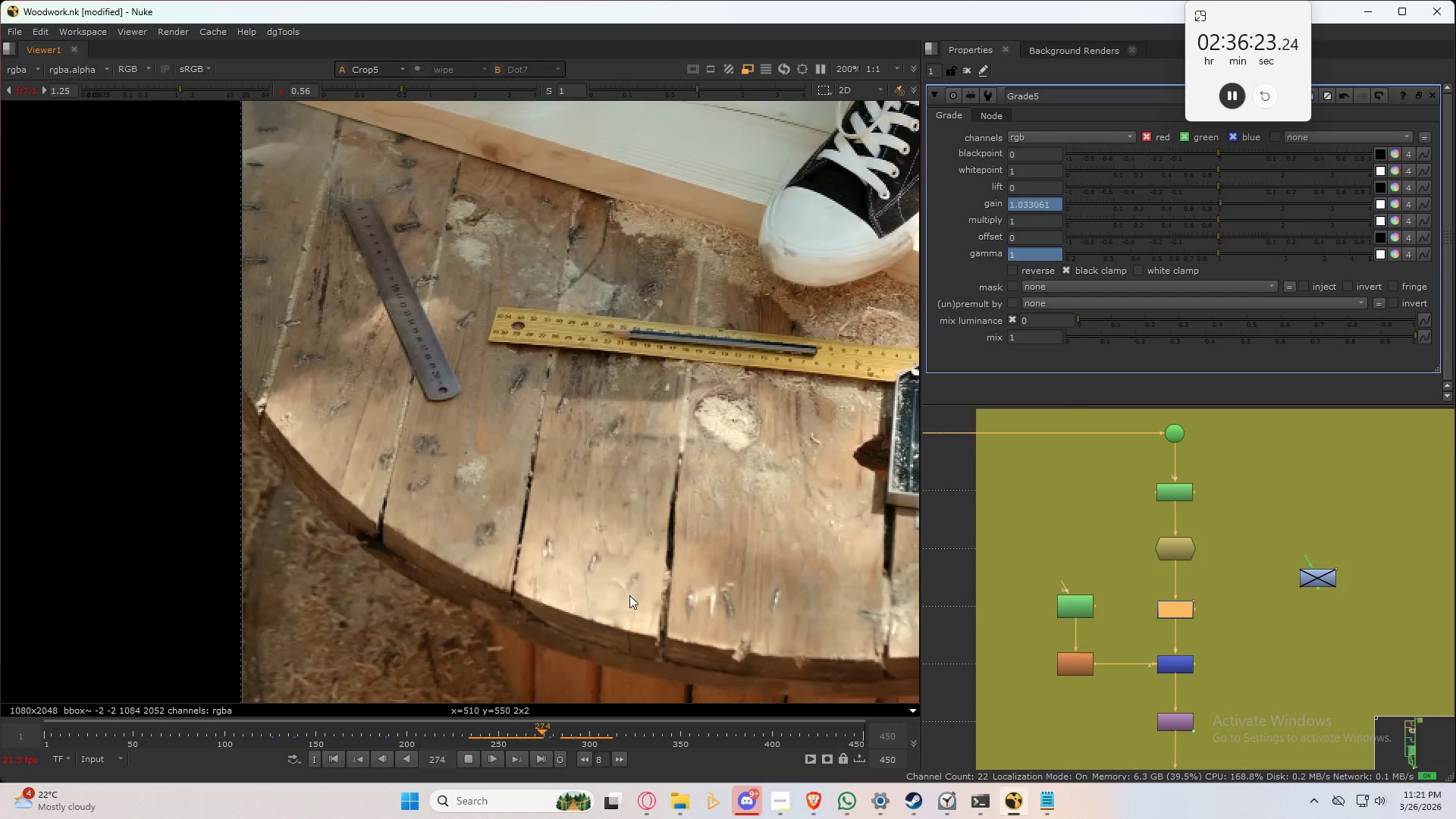 
left_click([472, 755])
 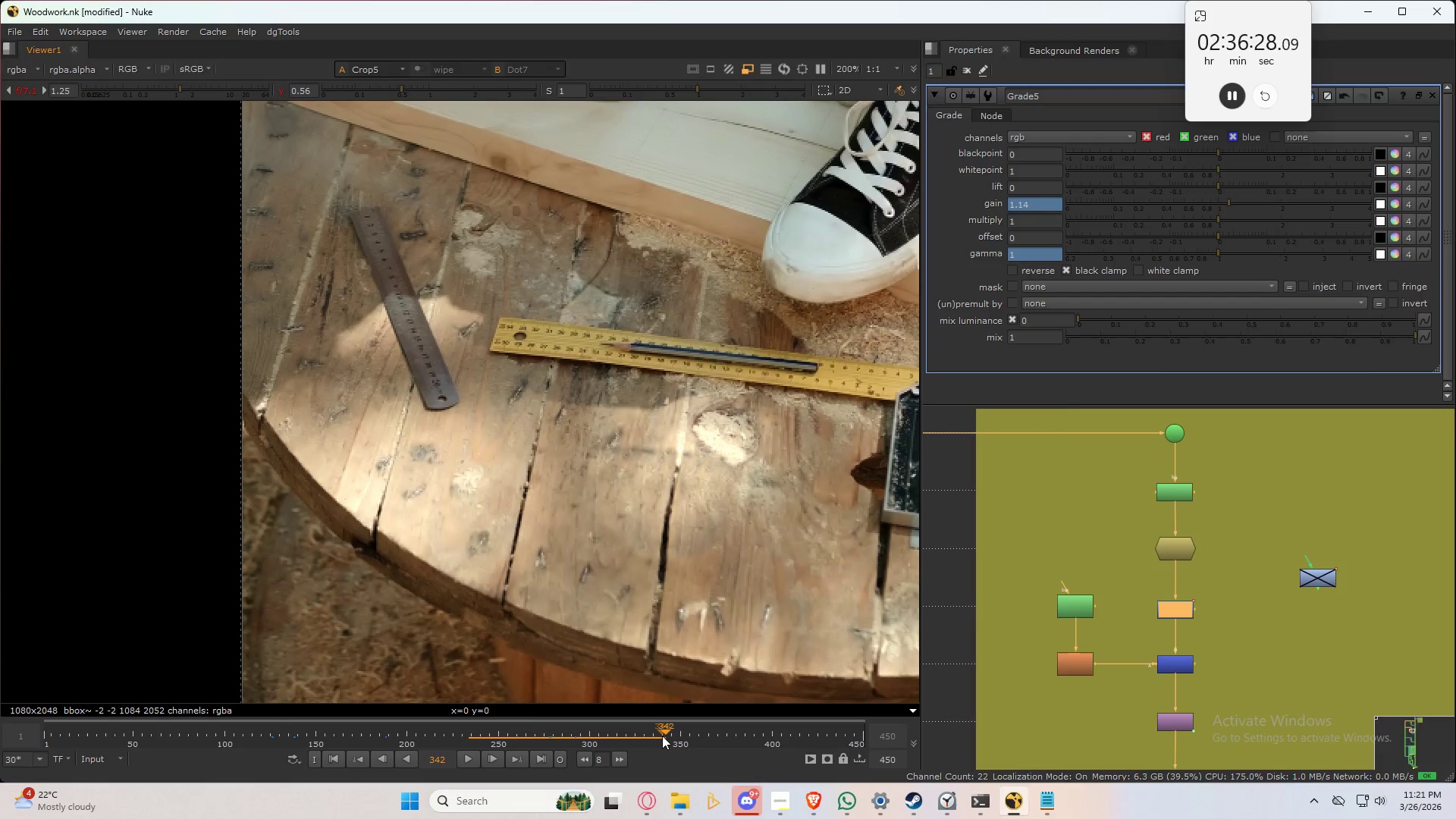 
left_click_drag(start_coordinate=[662, 736], to_coordinate=[635, 742])
 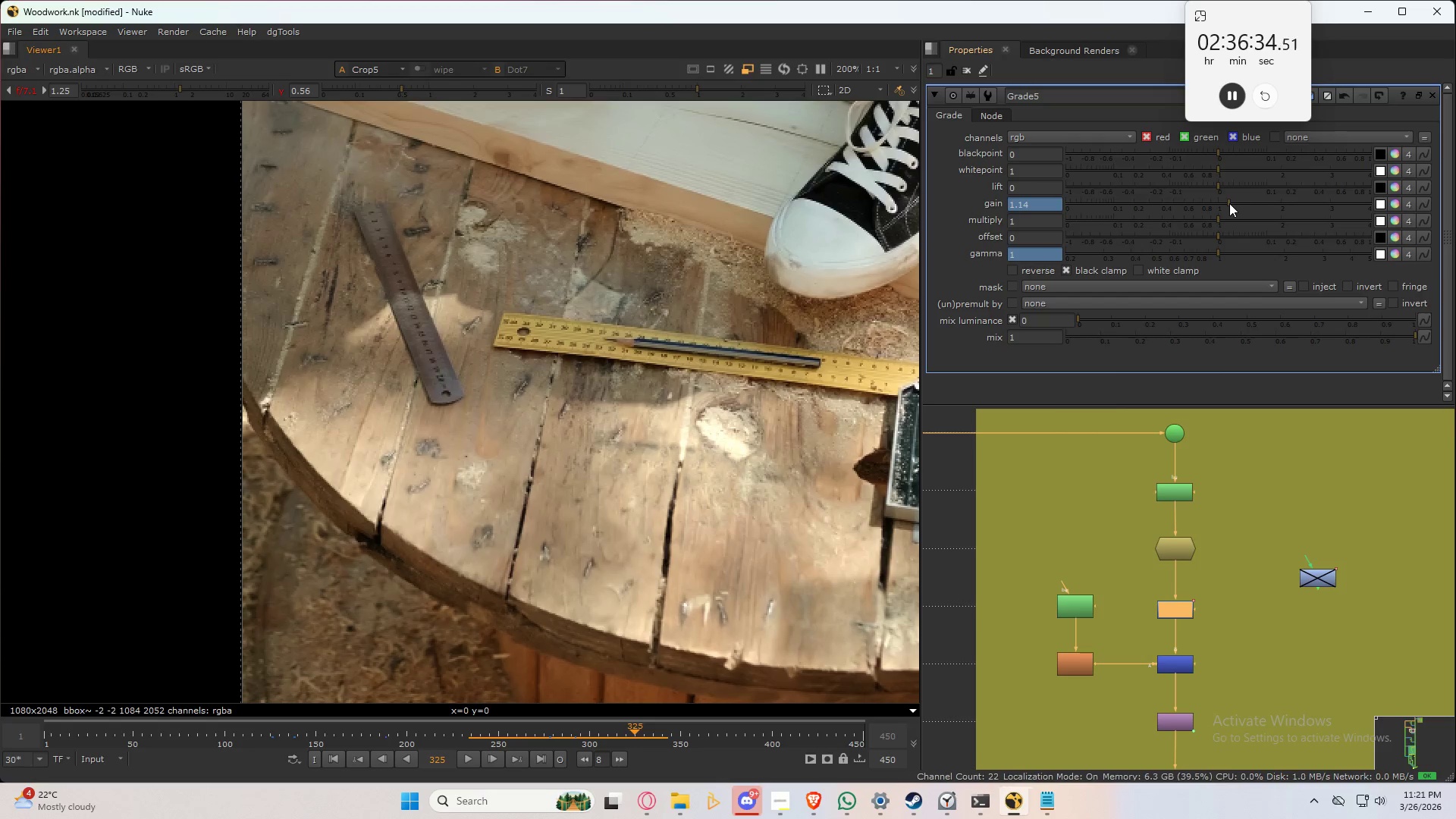 
left_click_drag(start_coordinate=[1229, 203], to_coordinate=[1222, 204])
 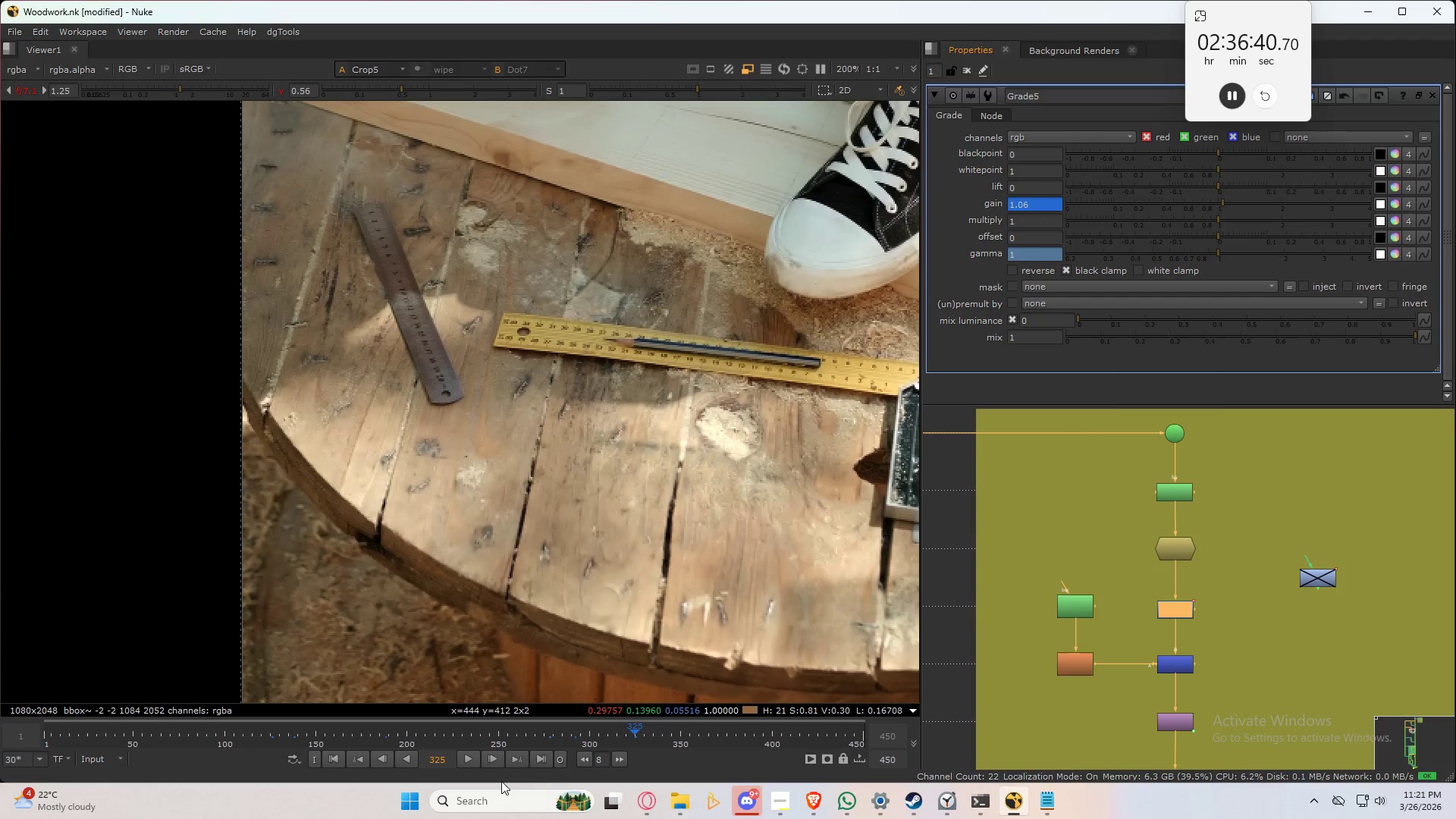 
left_click([465, 758])
 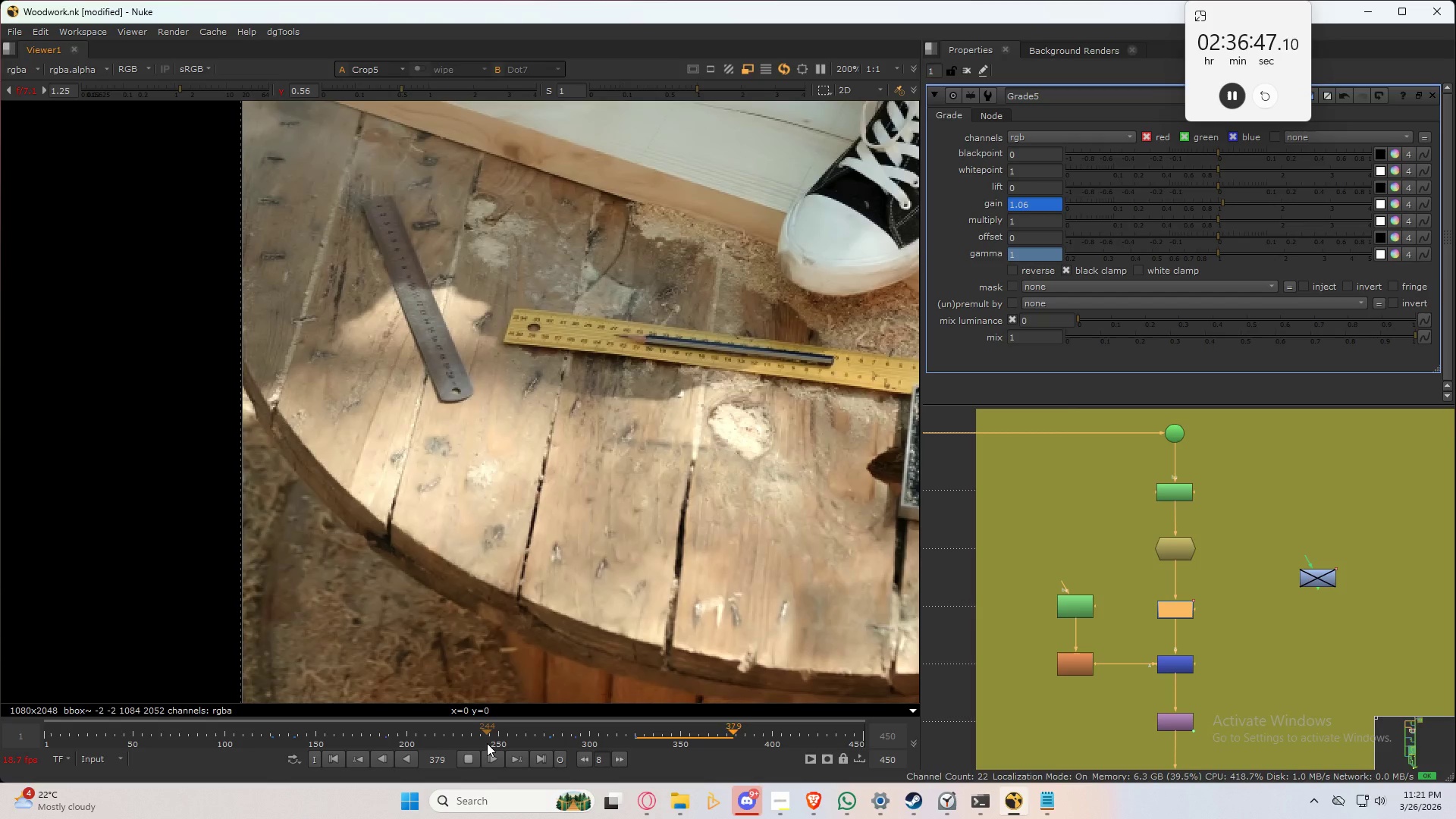 
wait(7.3)
 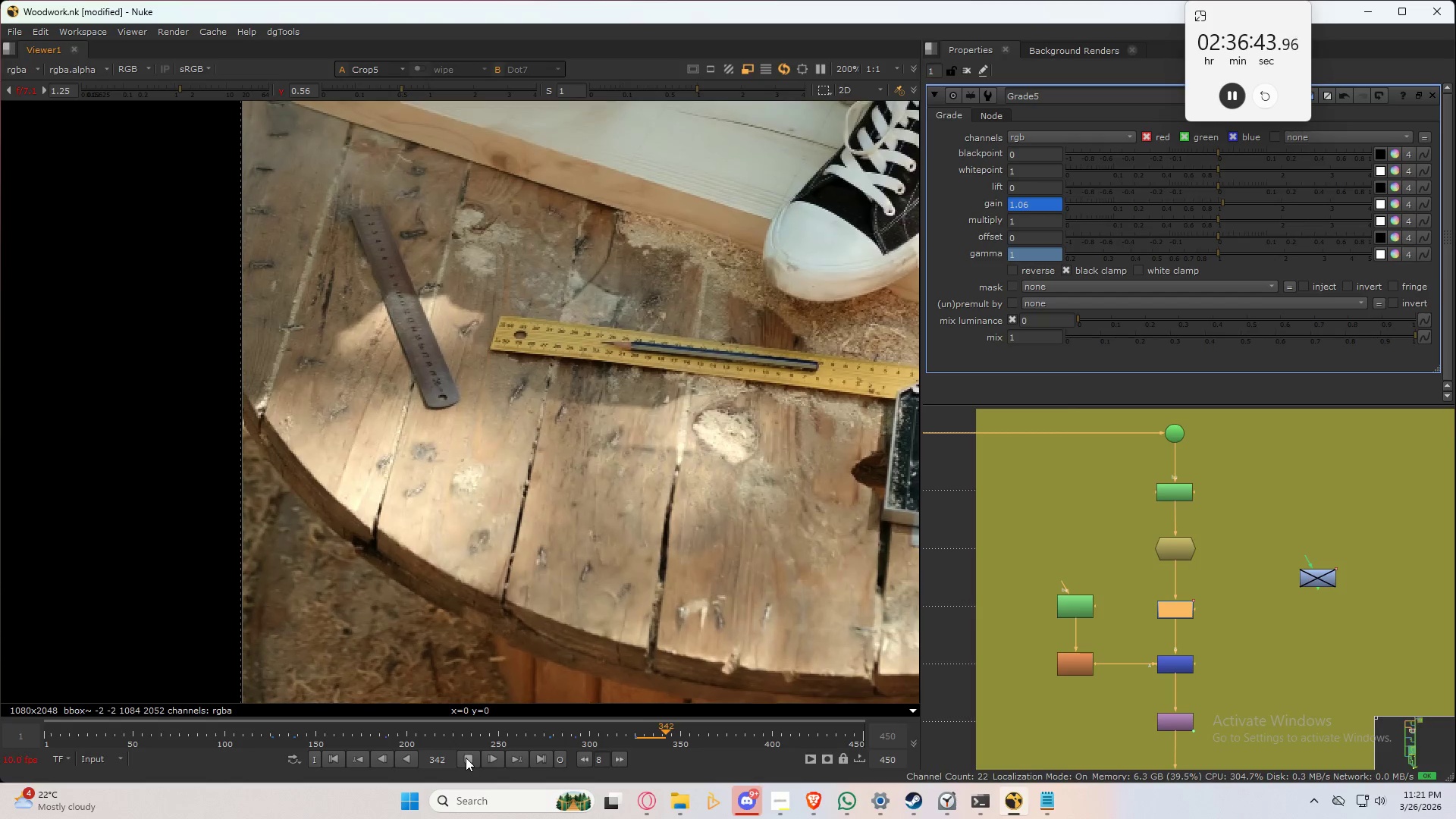 
left_click([487, 743])
 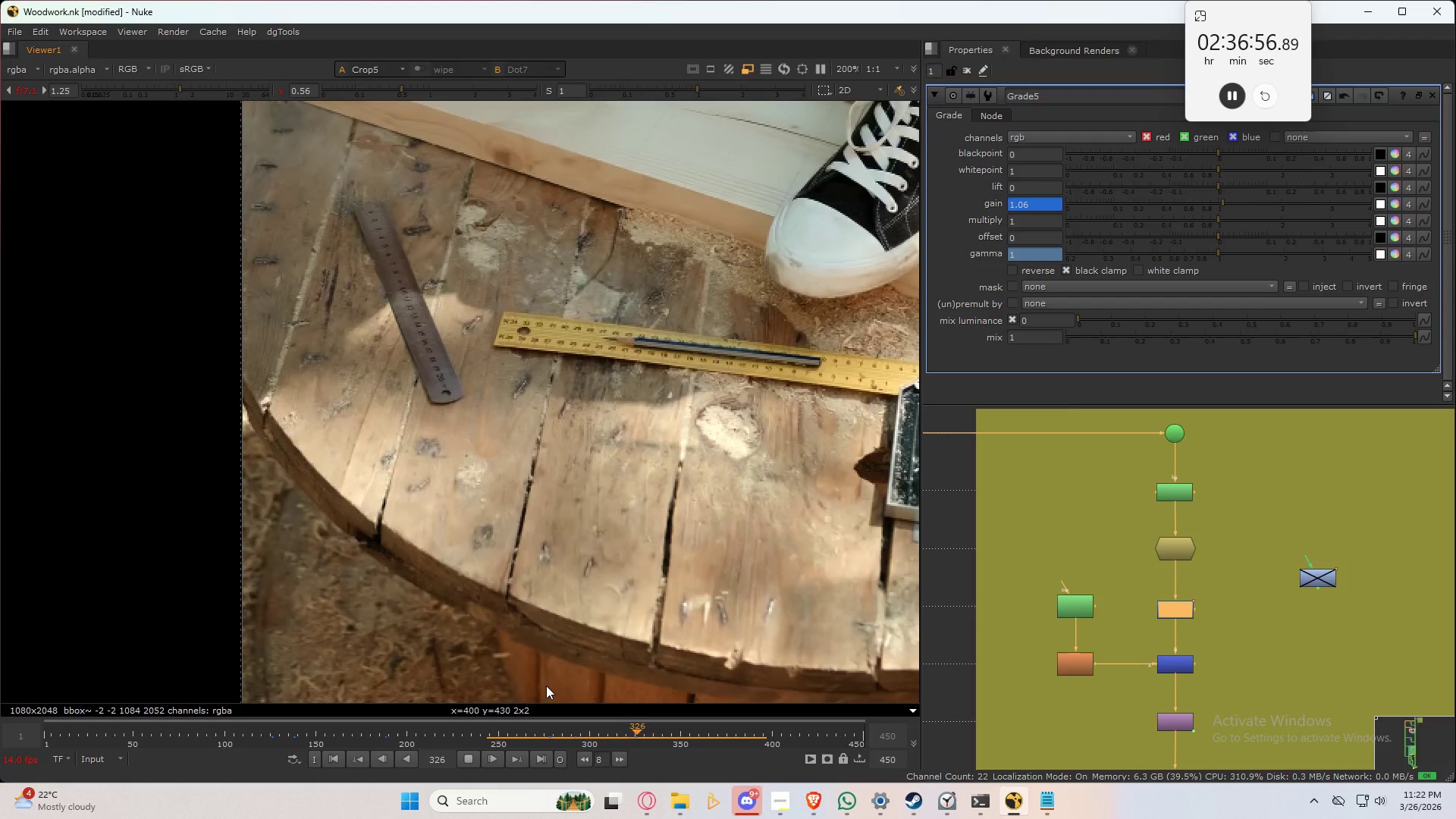 
wait(12.98)
 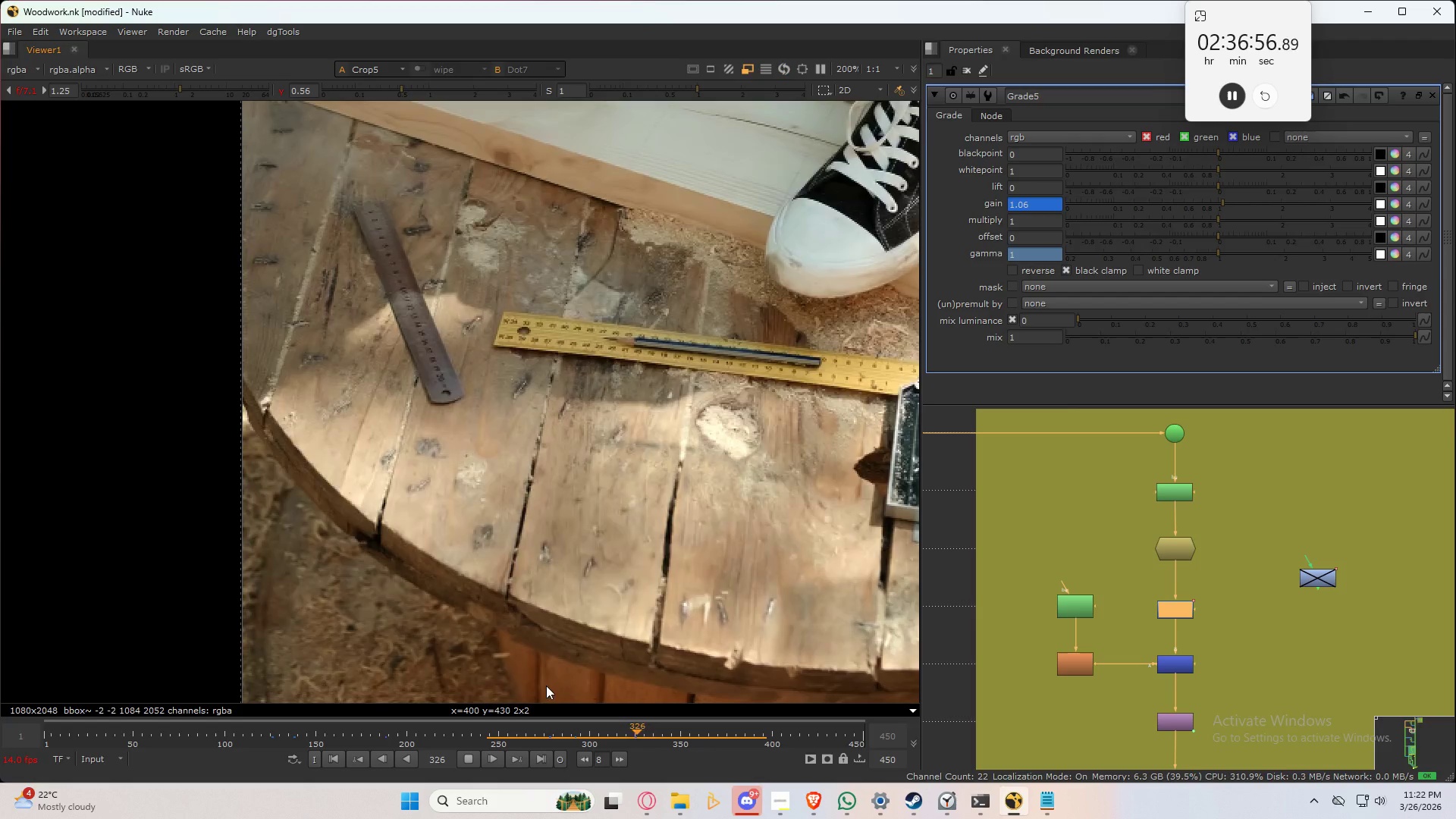 
left_click([466, 758])
 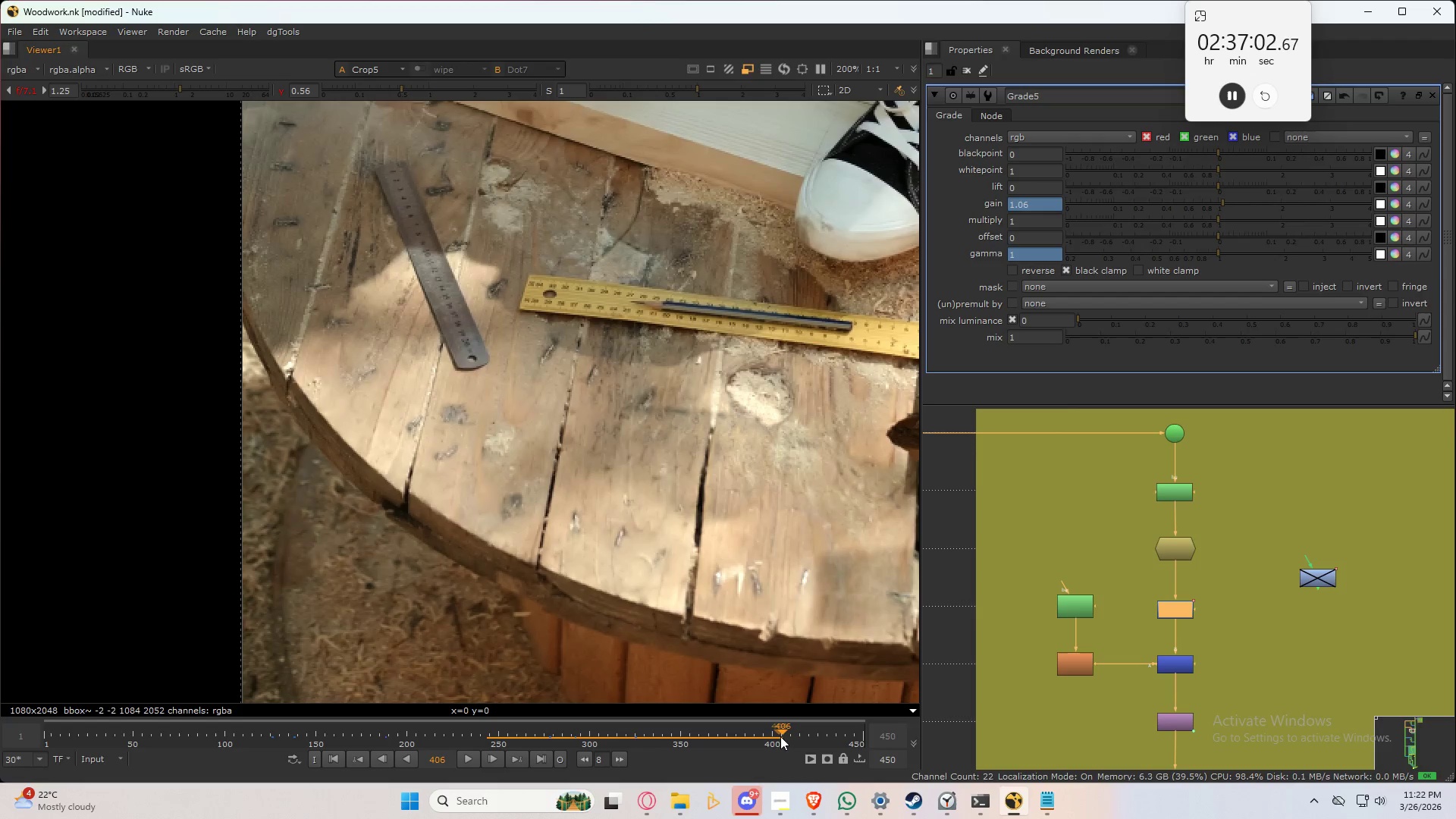 
left_click_drag(start_coordinate=[770, 734], to_coordinate=[758, 747])
 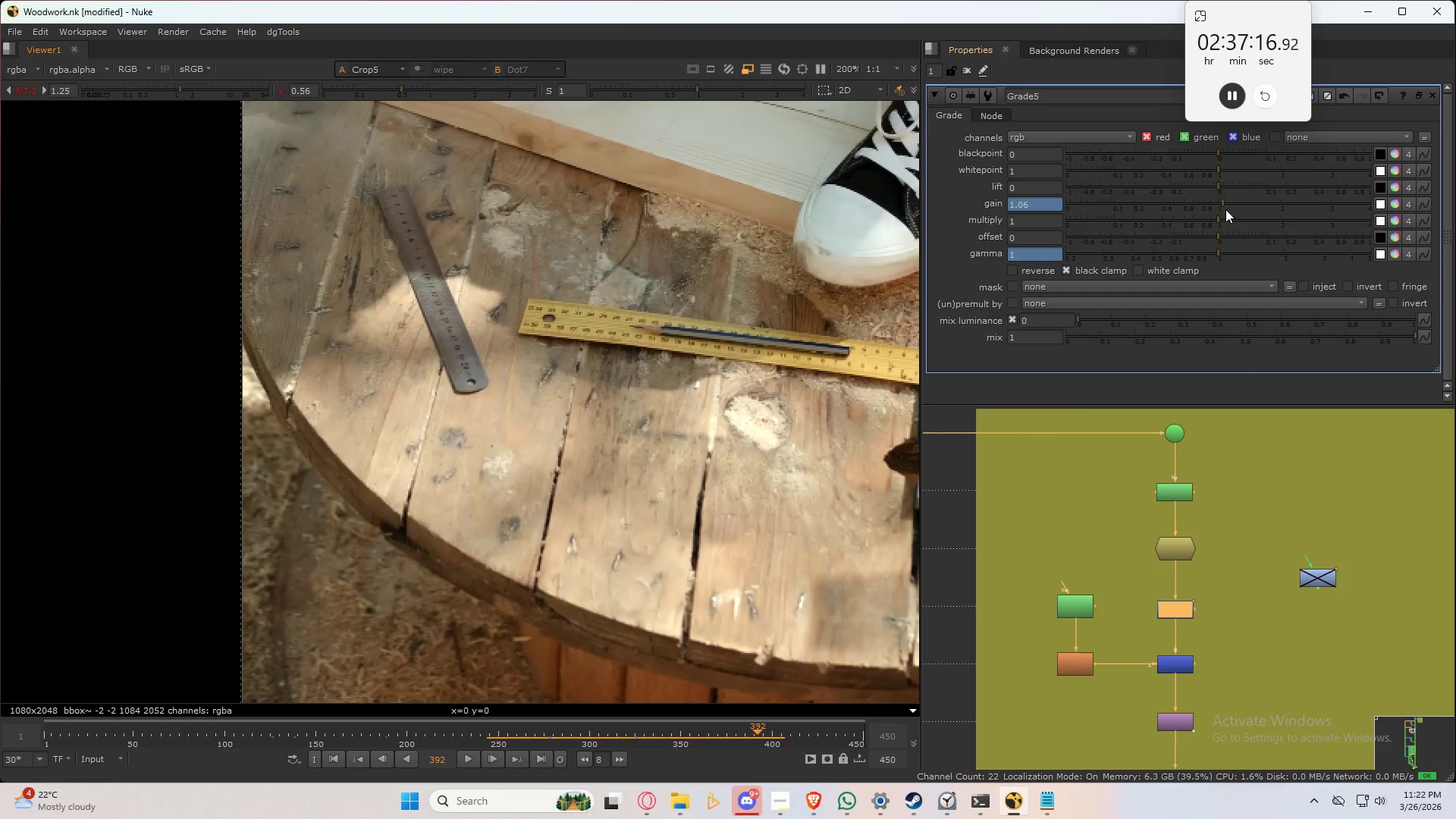 
left_click_drag(start_coordinate=[1225, 202], to_coordinate=[1231, 206])
 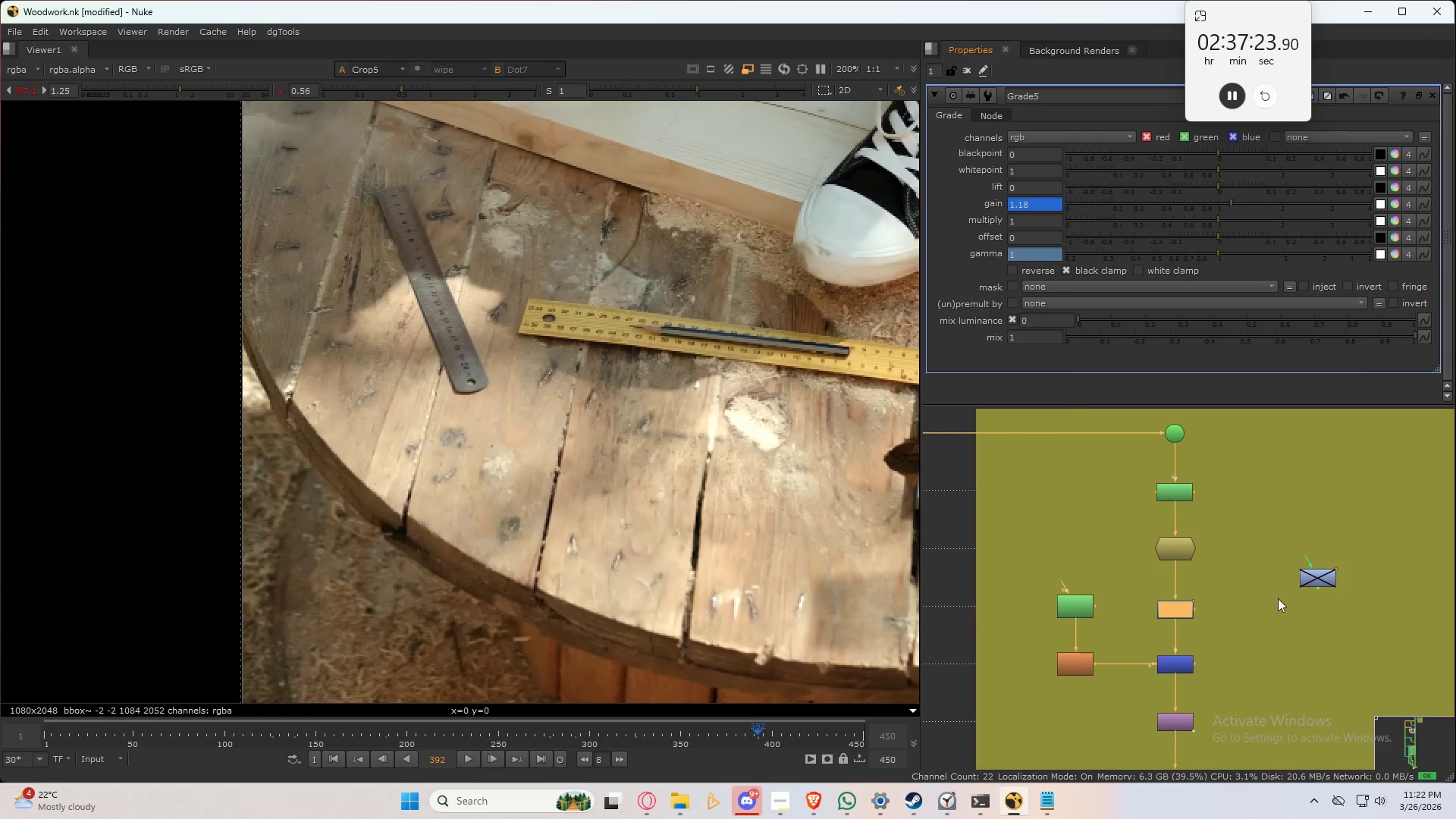 
scroll: coordinate [1282, 585], scroll_direction: up, amount: 6.0
 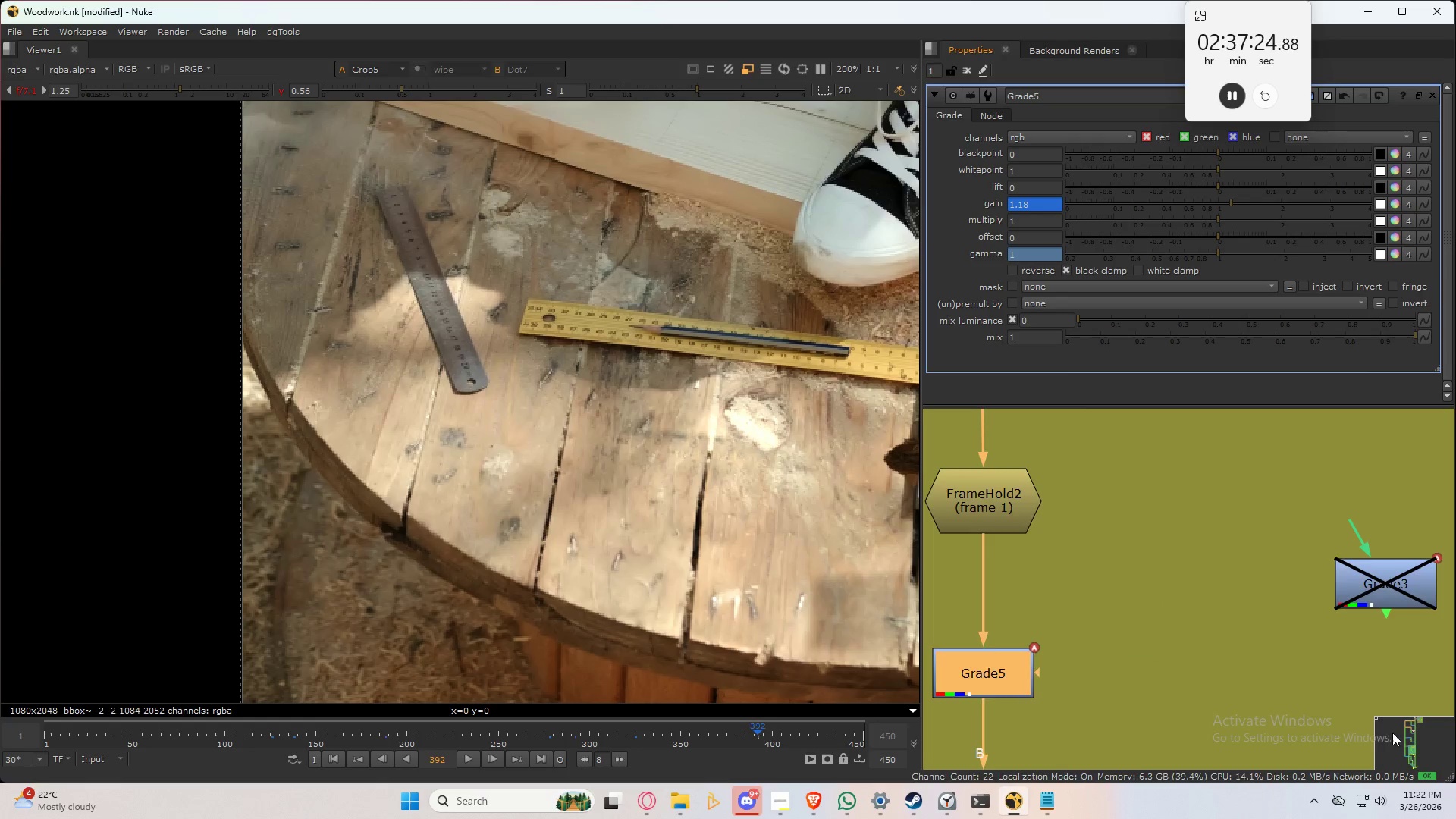 
scroll: coordinate [1328, 689], scroll_direction: down, amount: 4.0
 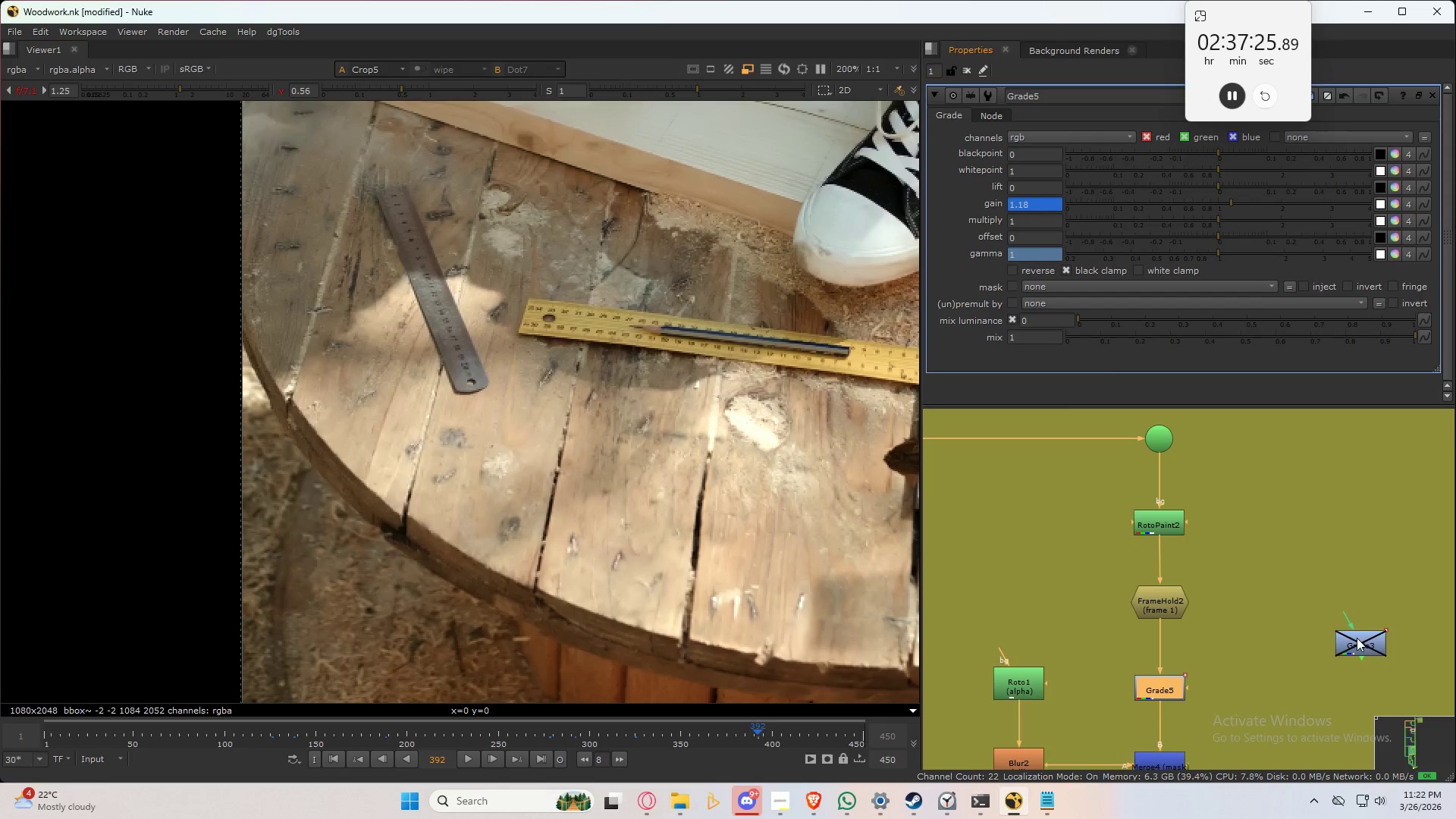 
left_click_drag(start_coordinate=[1357, 638], to_coordinate=[1354, 463])
 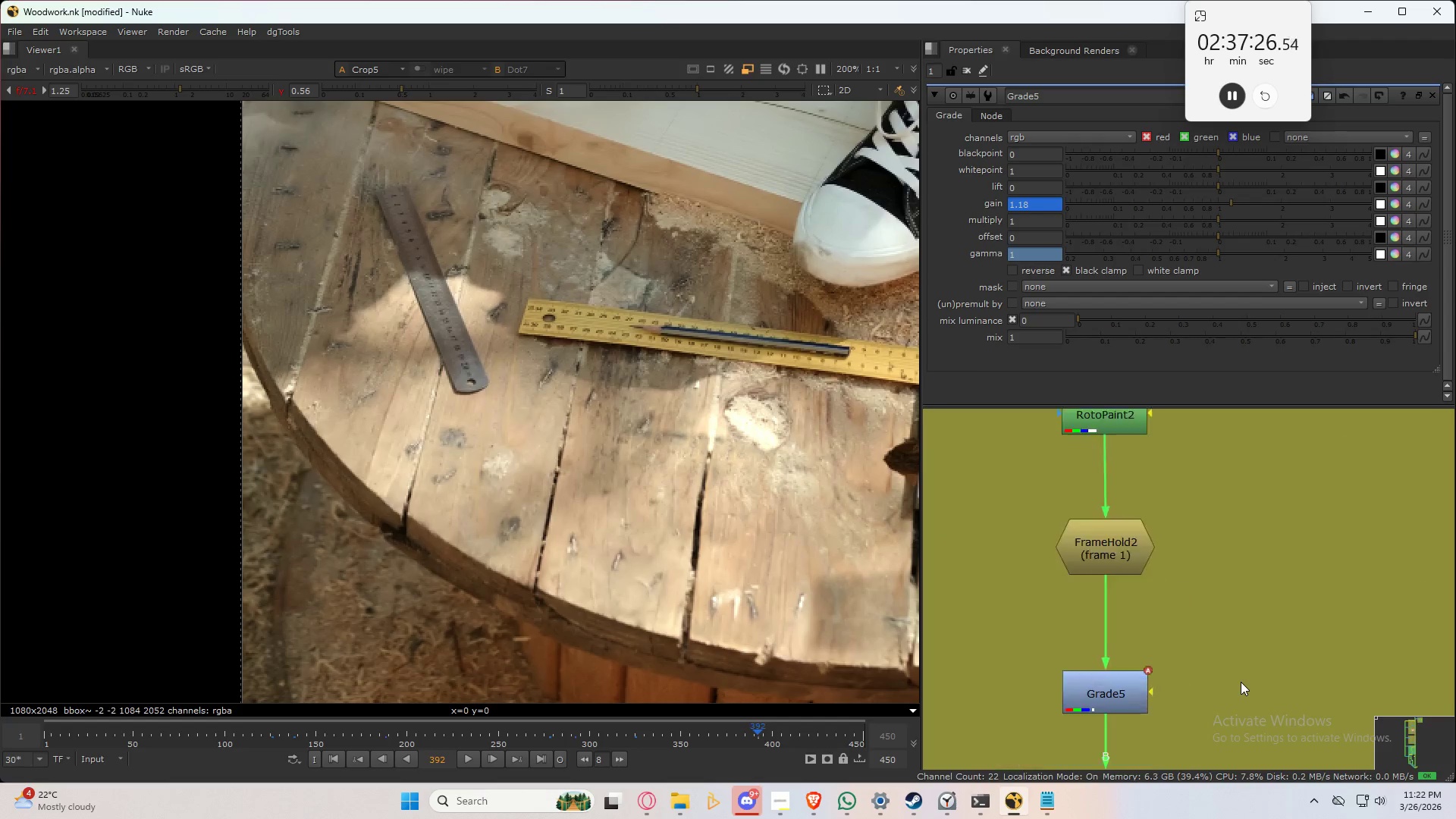 
scroll: coordinate [1241, 682], scroll_direction: up, amount: 5.0
 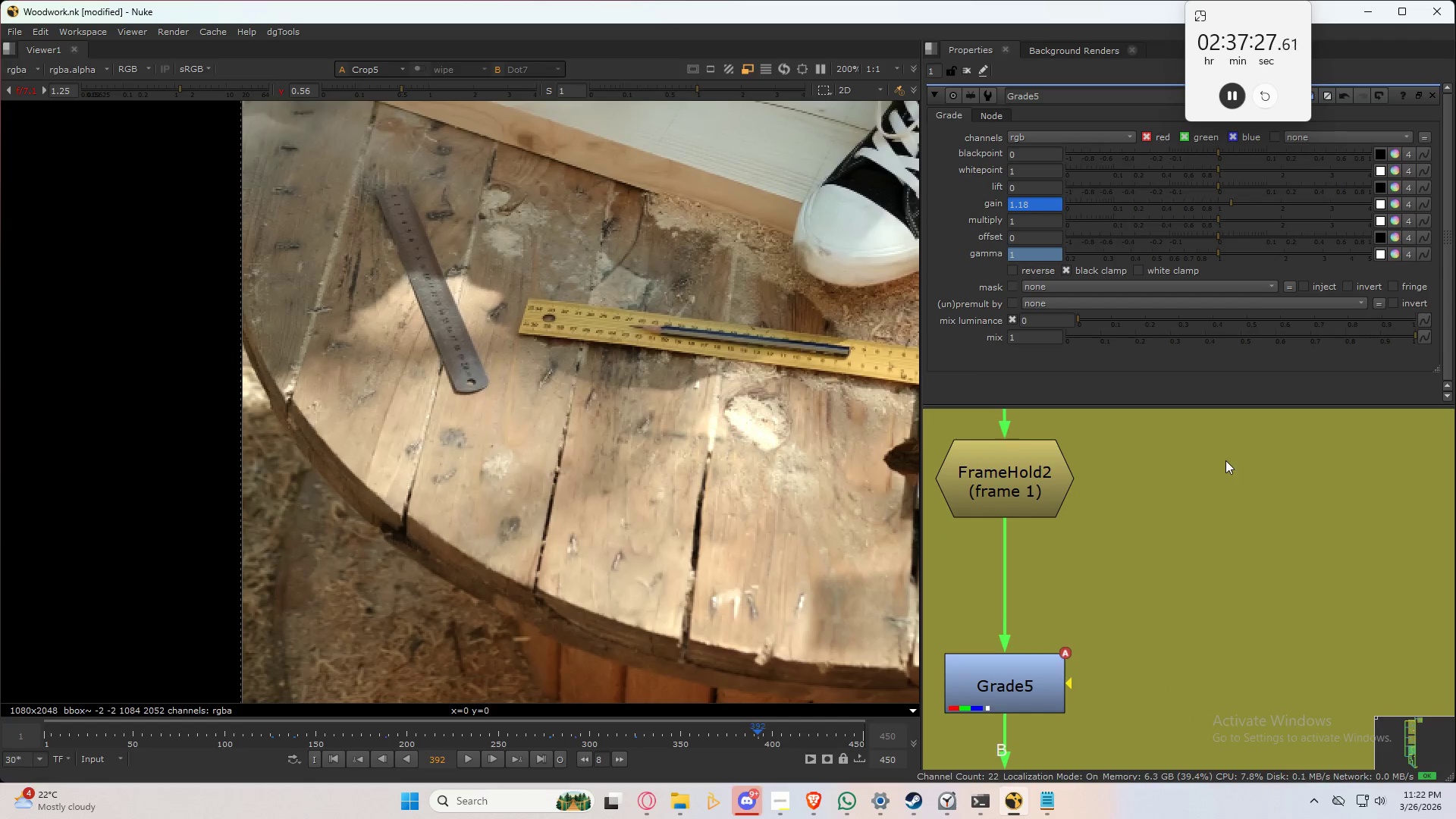 
left_click([1224, 461])
 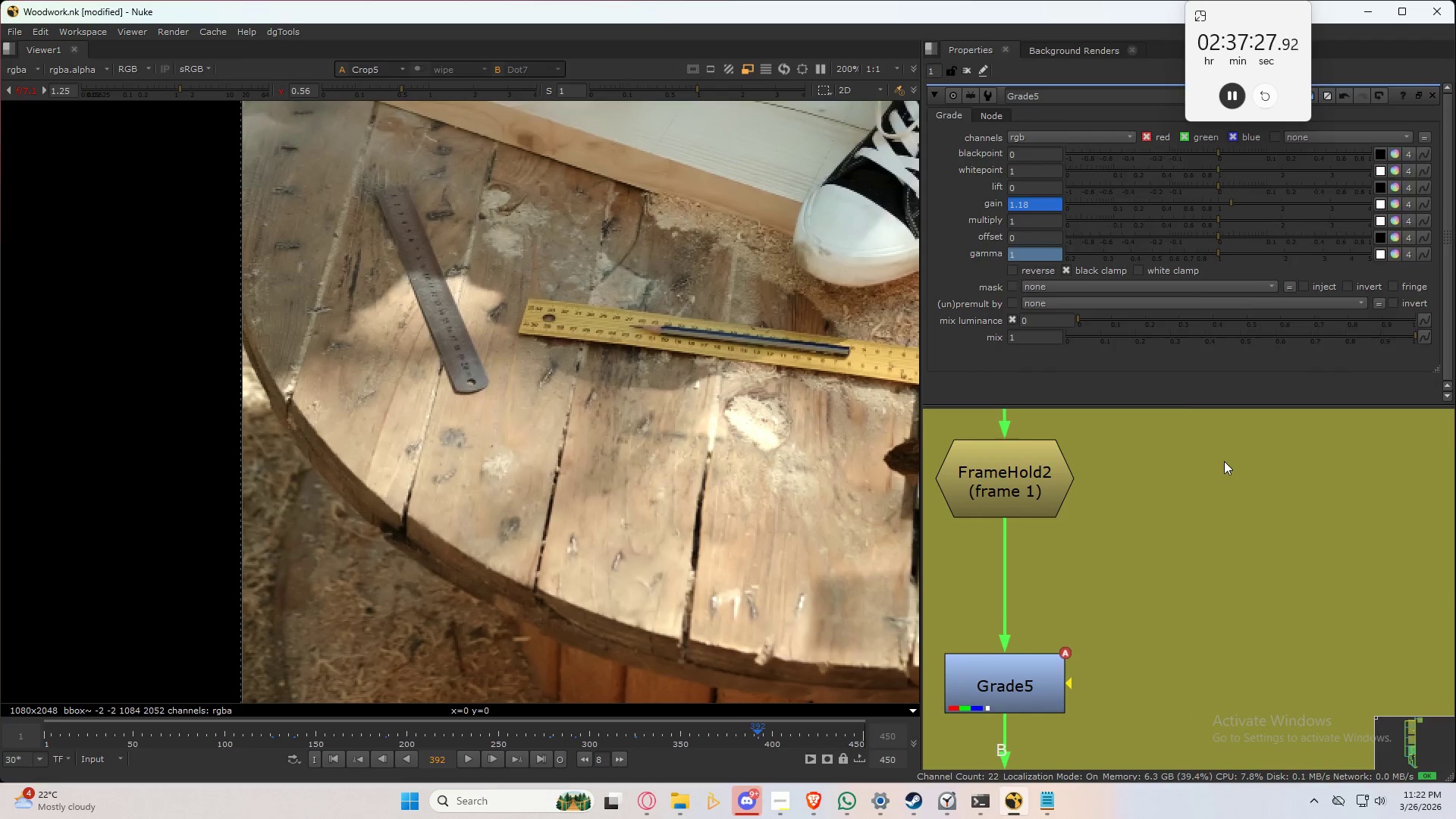 
type(ob)
 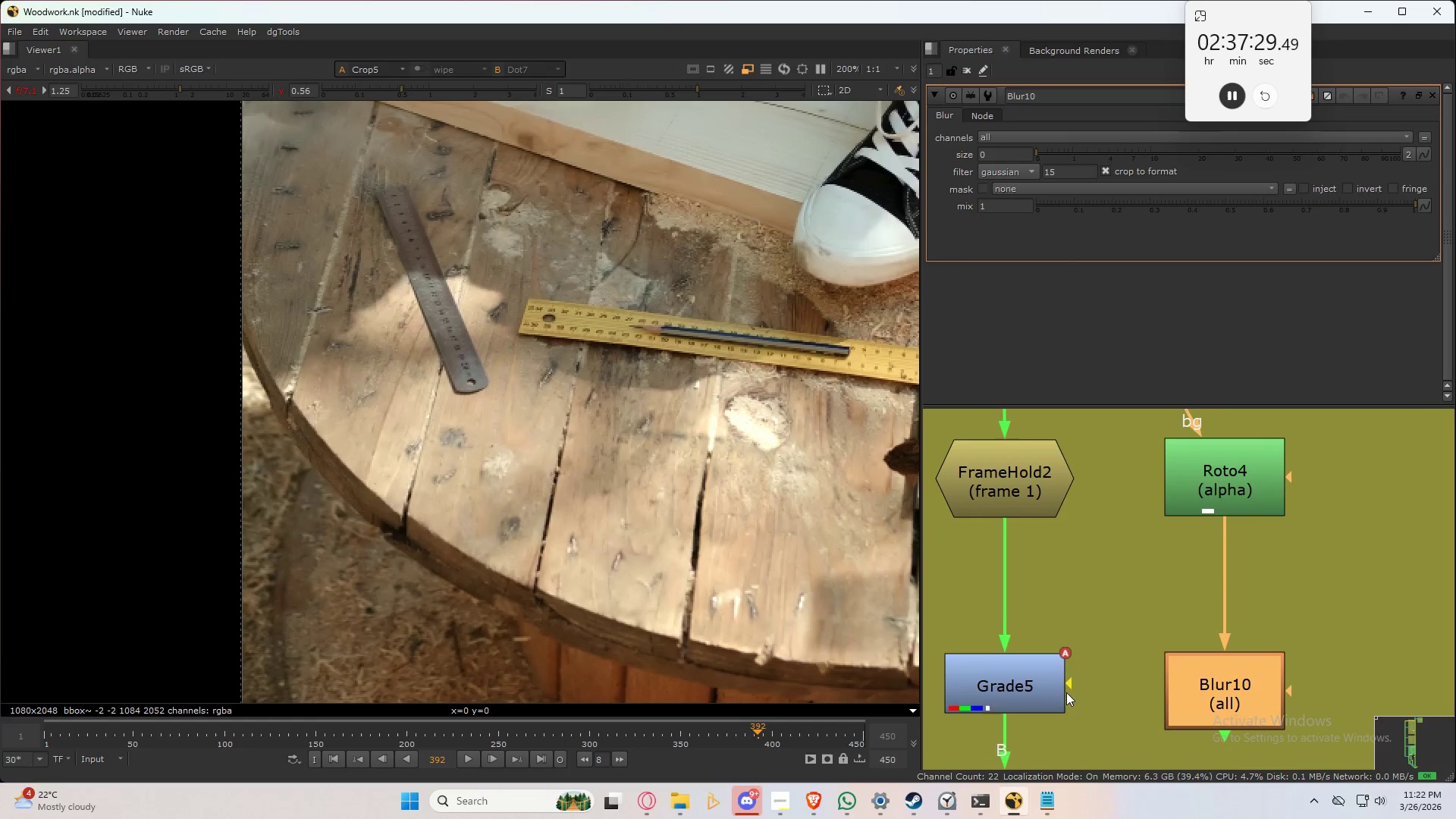 
left_click_drag(start_coordinate=[1077, 684], to_coordinate=[1204, 692])
 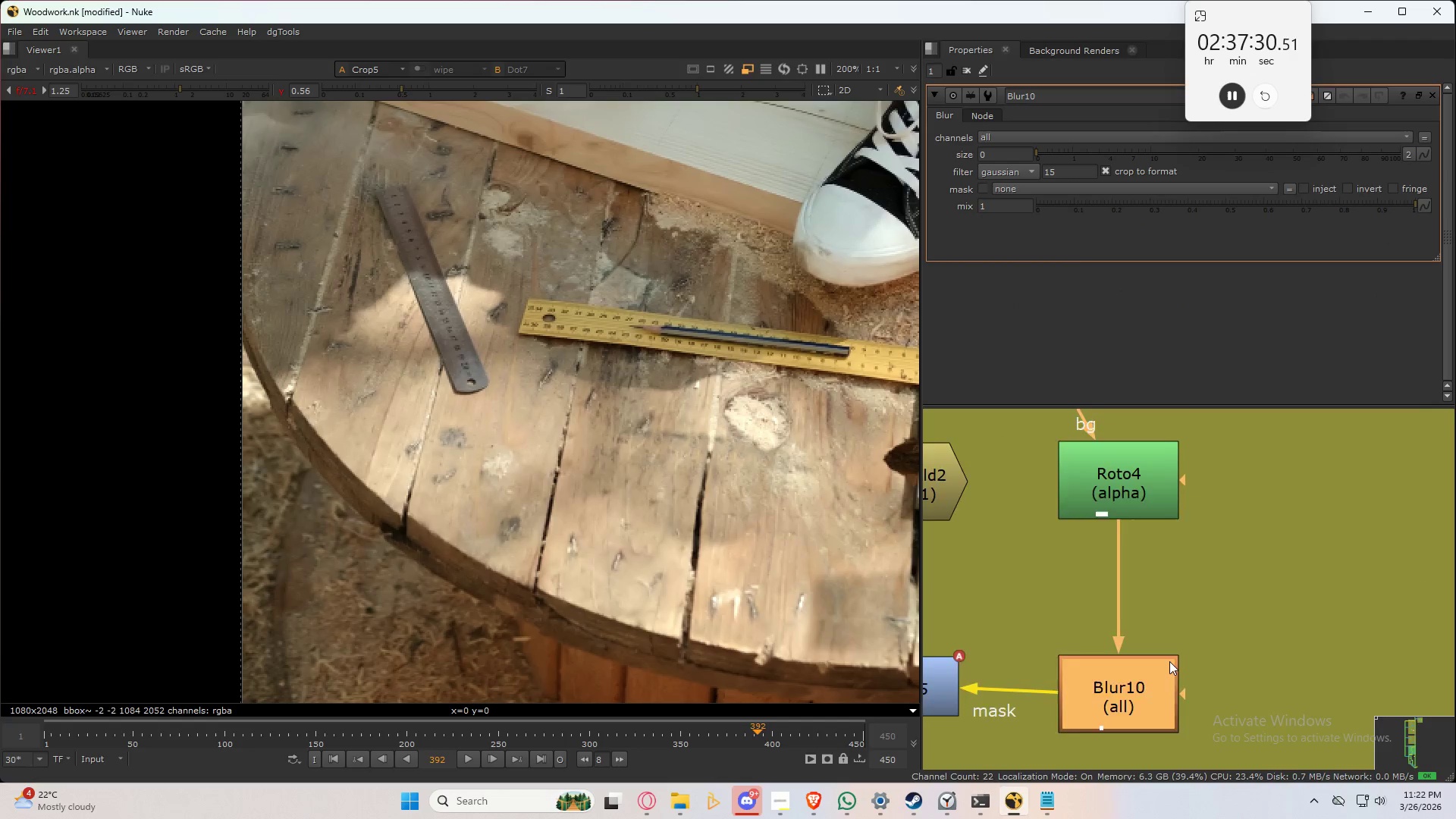 
left_click_drag(start_coordinate=[1209, 431], to_coordinate=[1018, 733])
 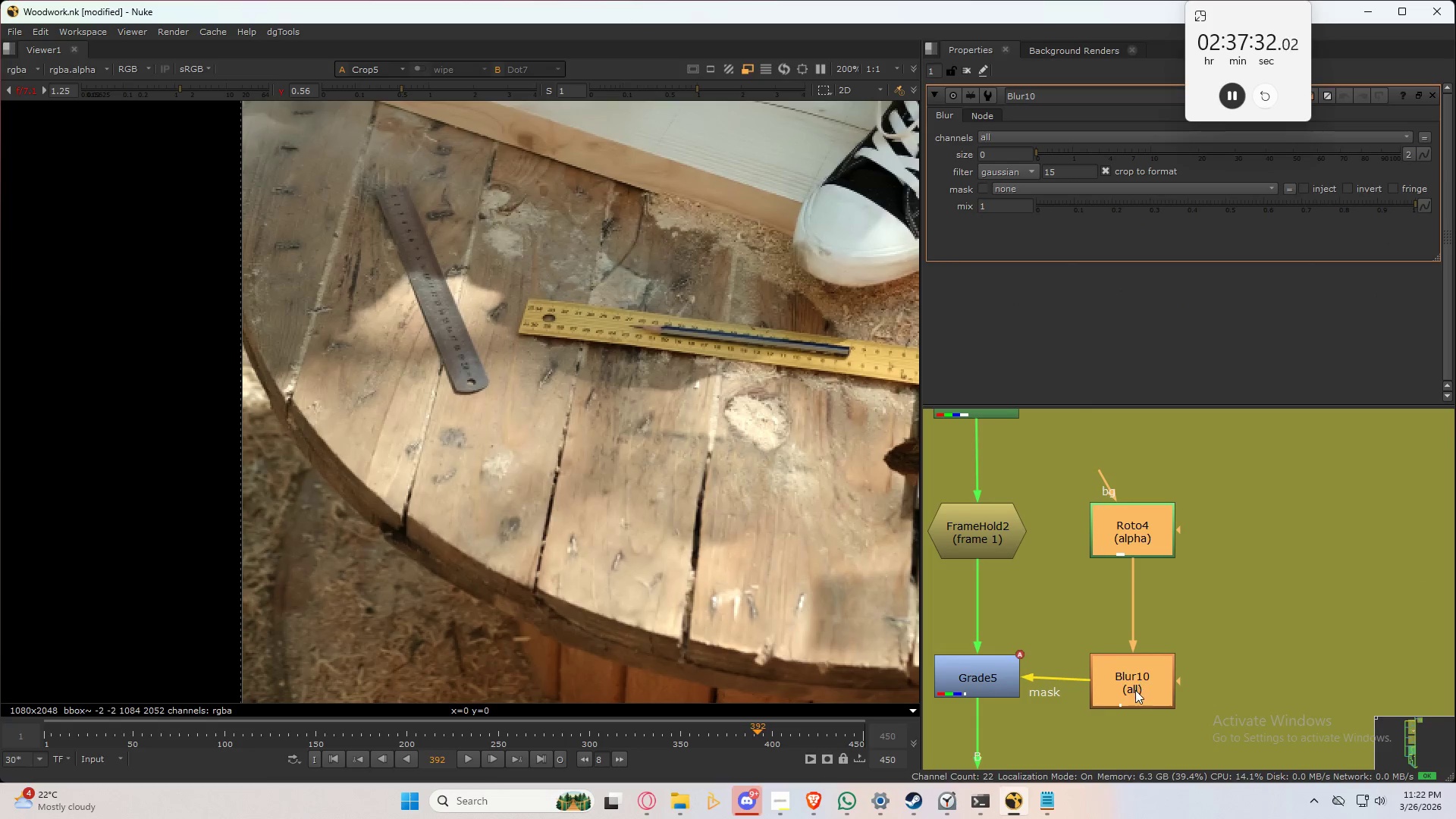 
scroll: coordinate [1168, 640], scroll_direction: down, amount: 2.0
 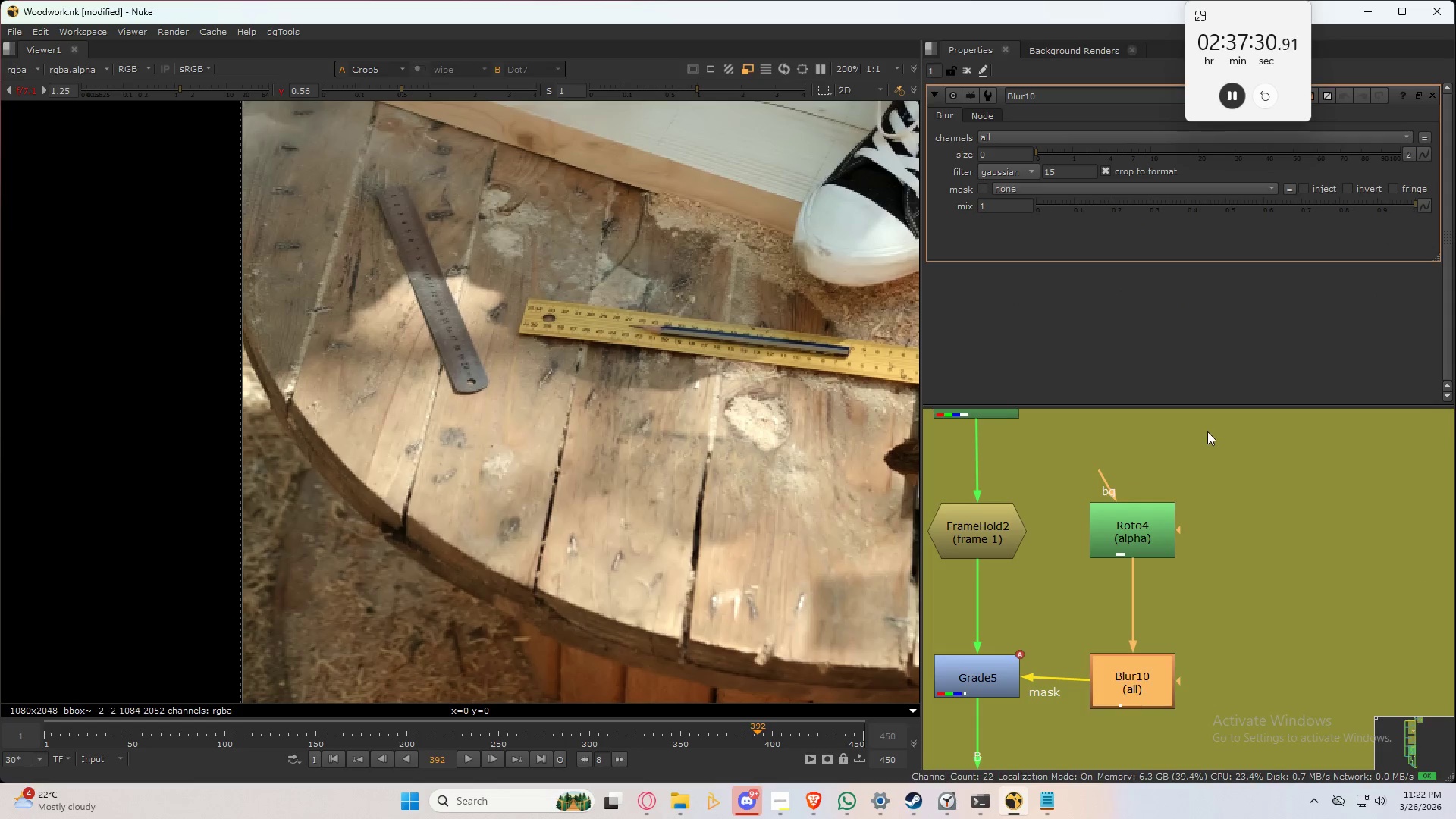 
left_click_drag(start_coordinate=[1135, 689], to_coordinate=[1215, 685])
 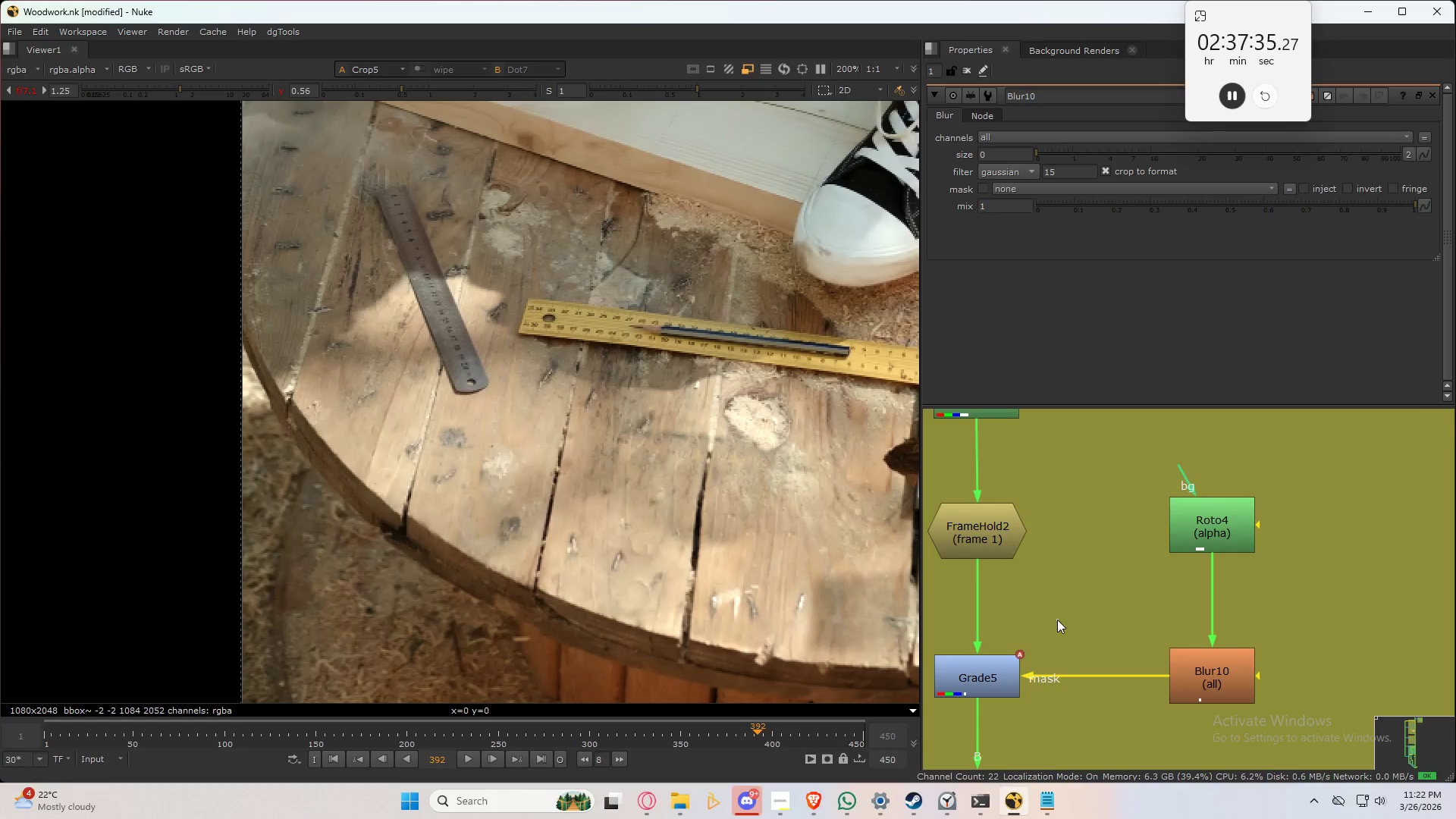 
left_click([1057, 620])
 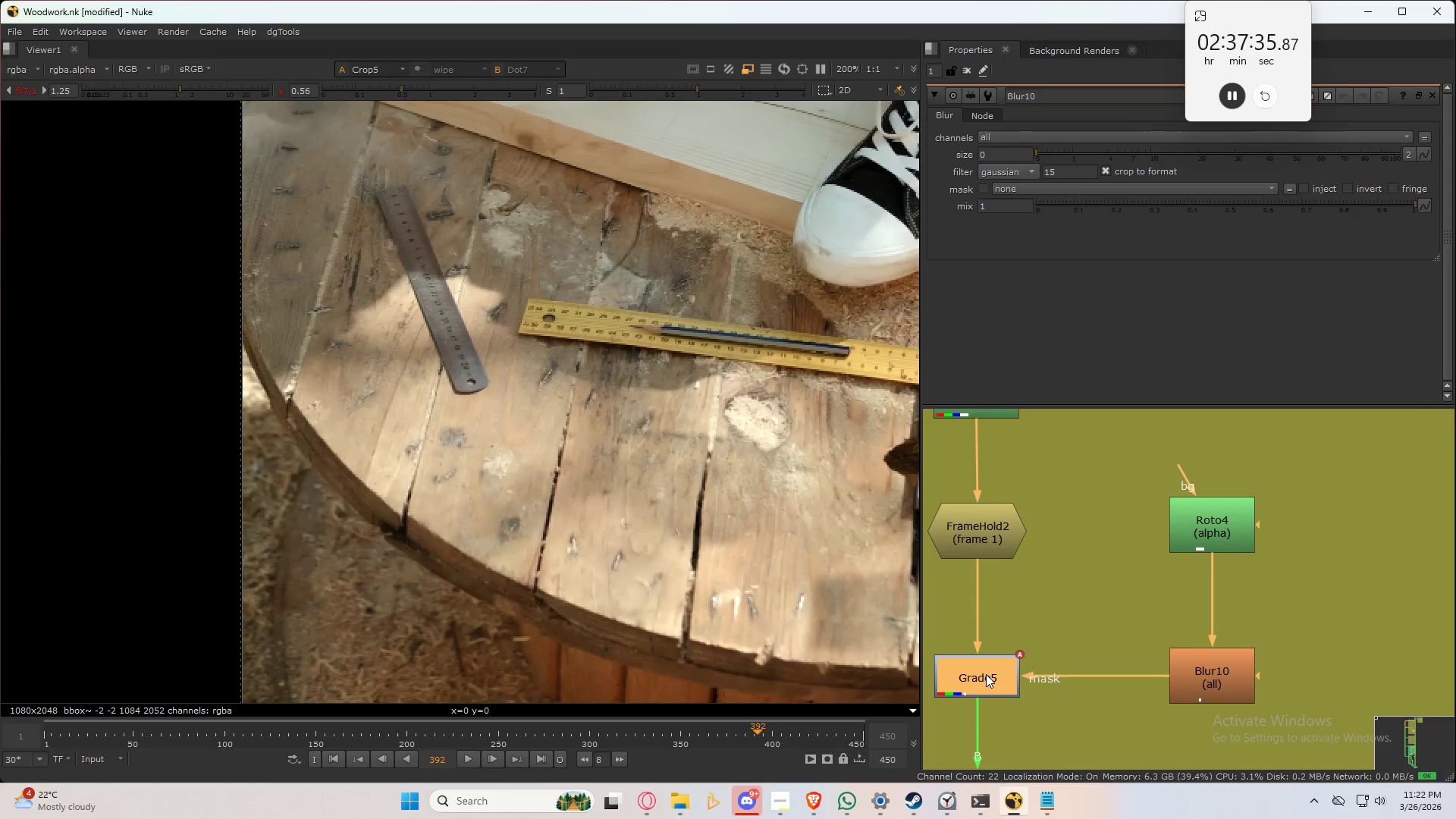 
double_click([986, 674])
 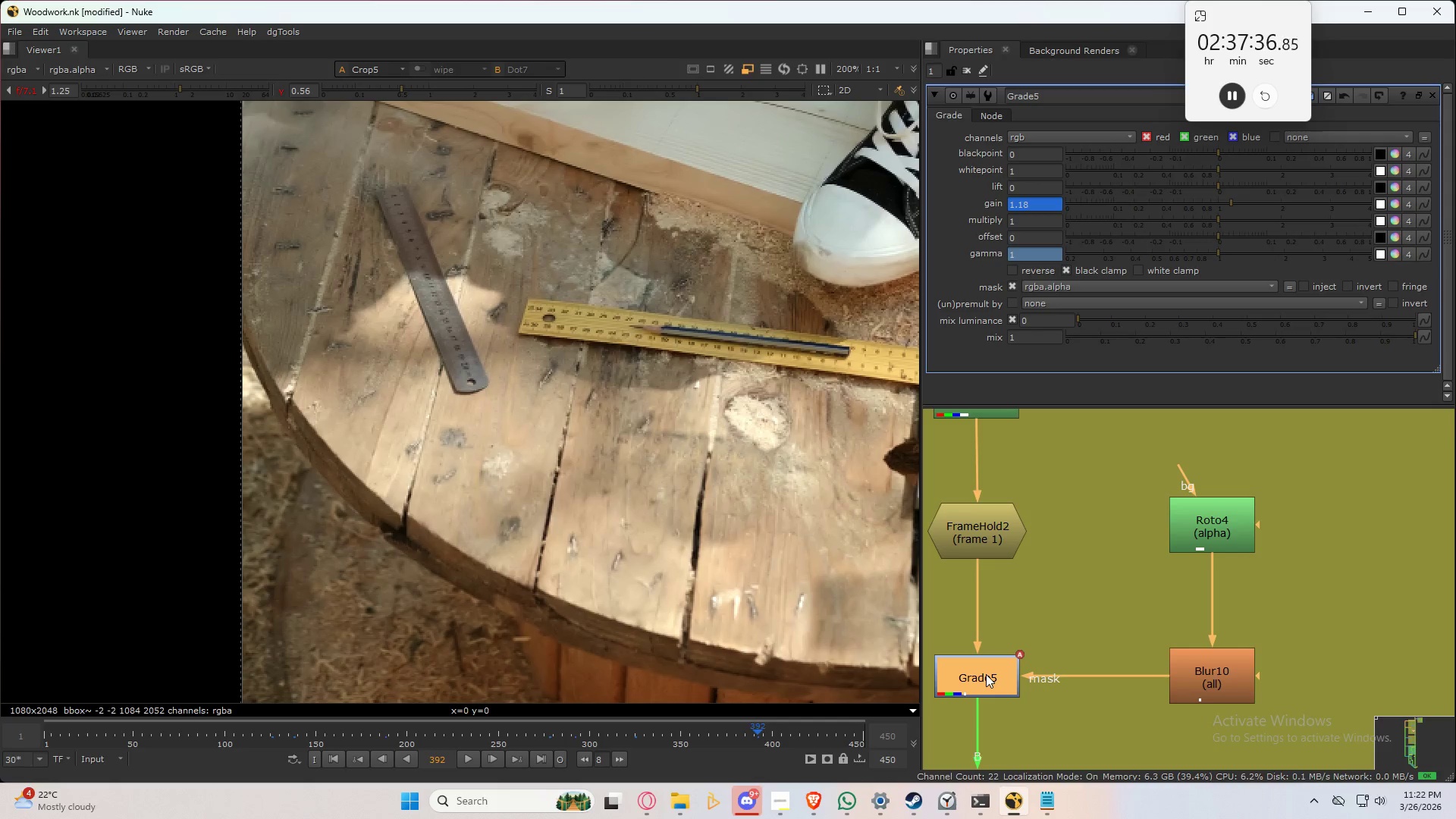 
key(1)
 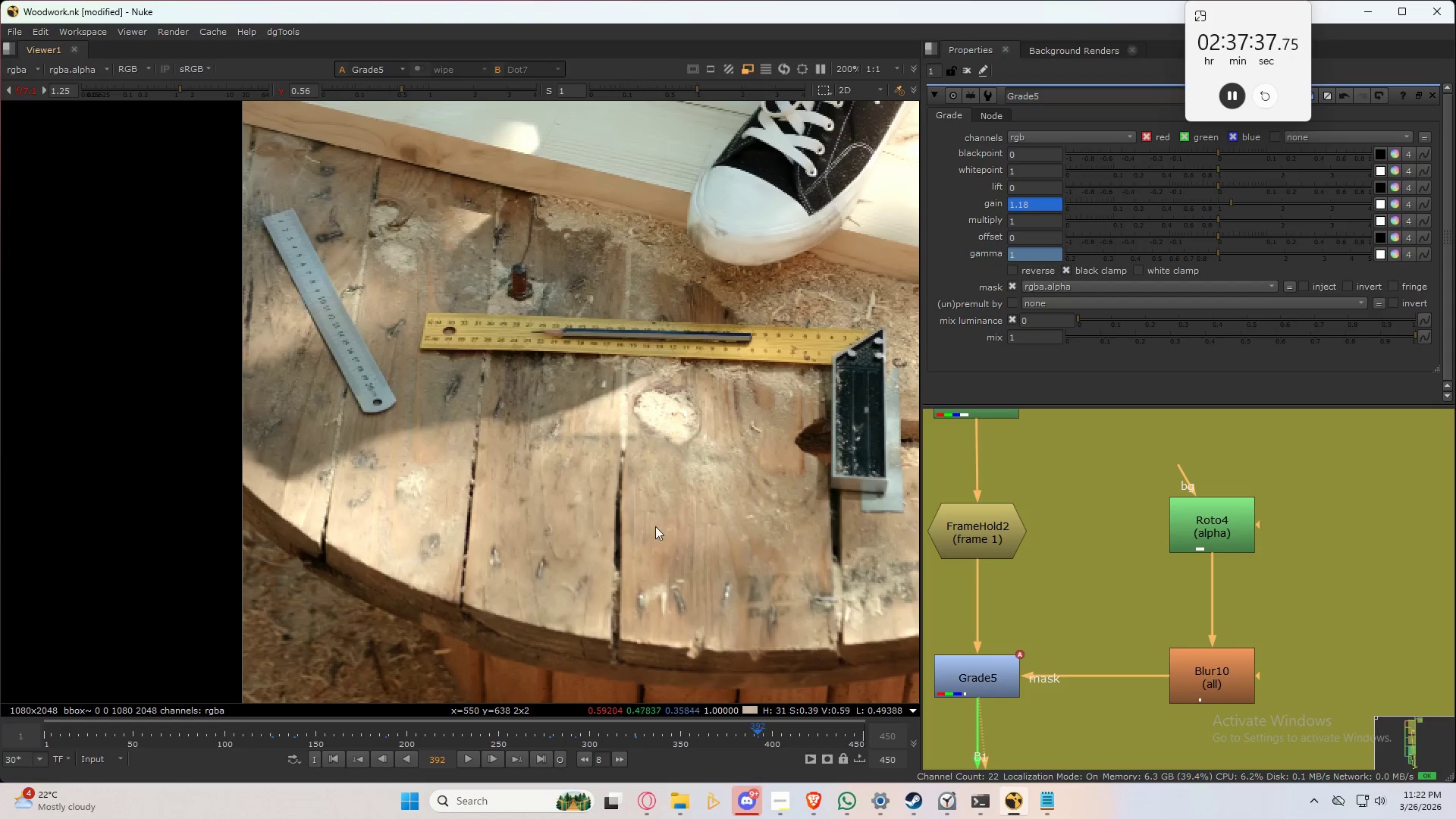 
left_click([625, 507])
 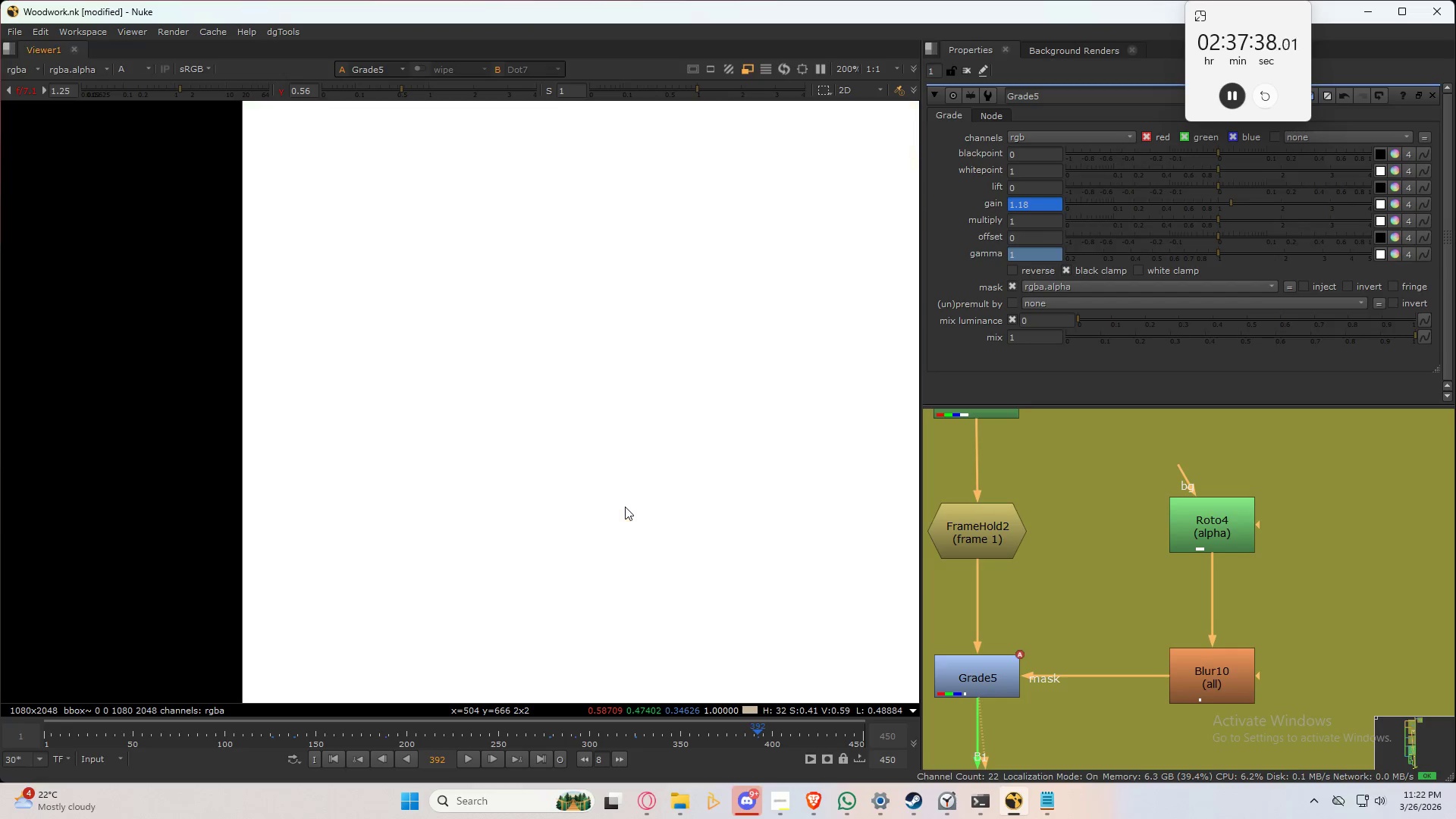 
type(aa)
 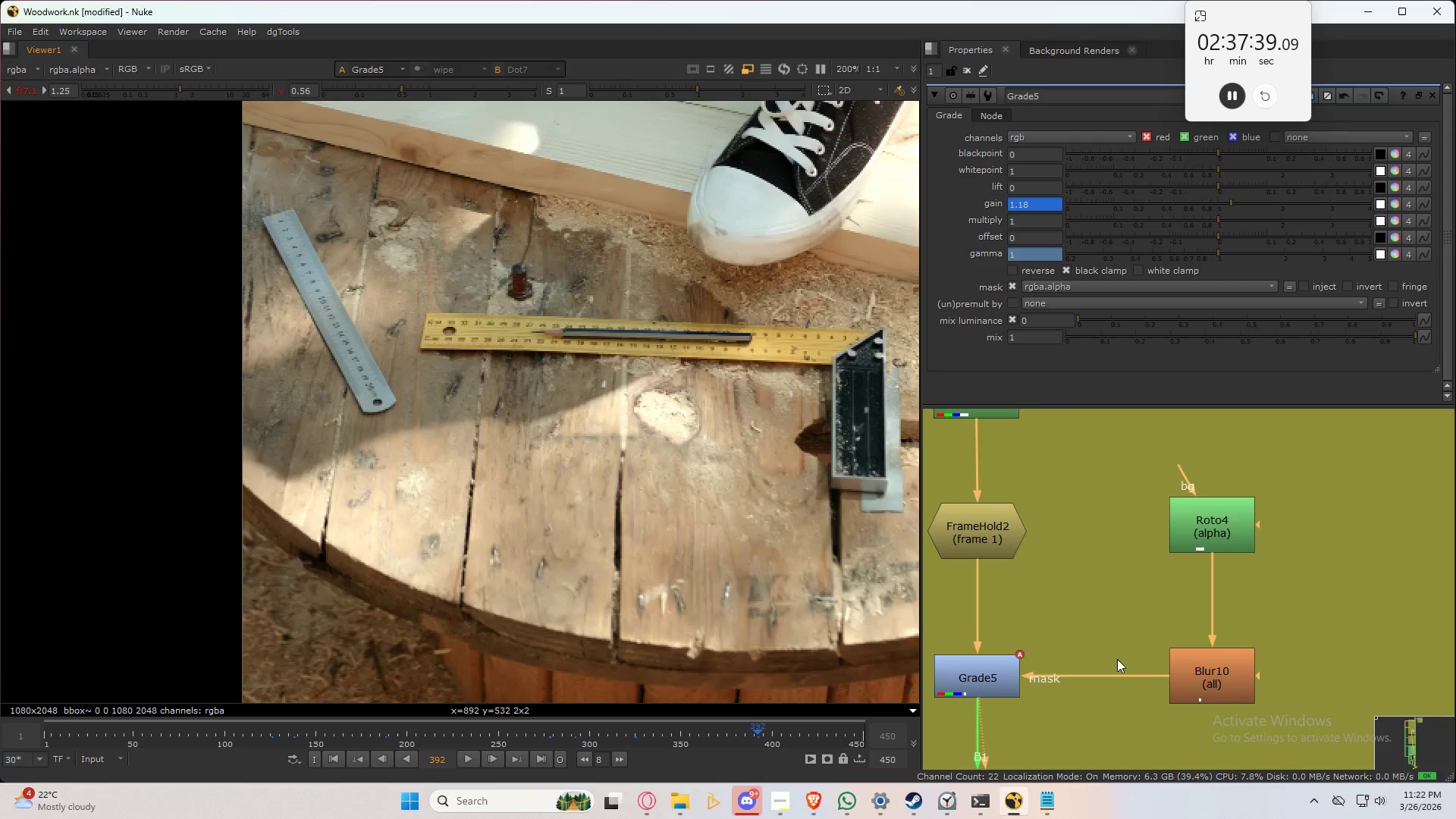 
scroll: coordinate [1110, 636], scroll_direction: down, amount: 3.0
 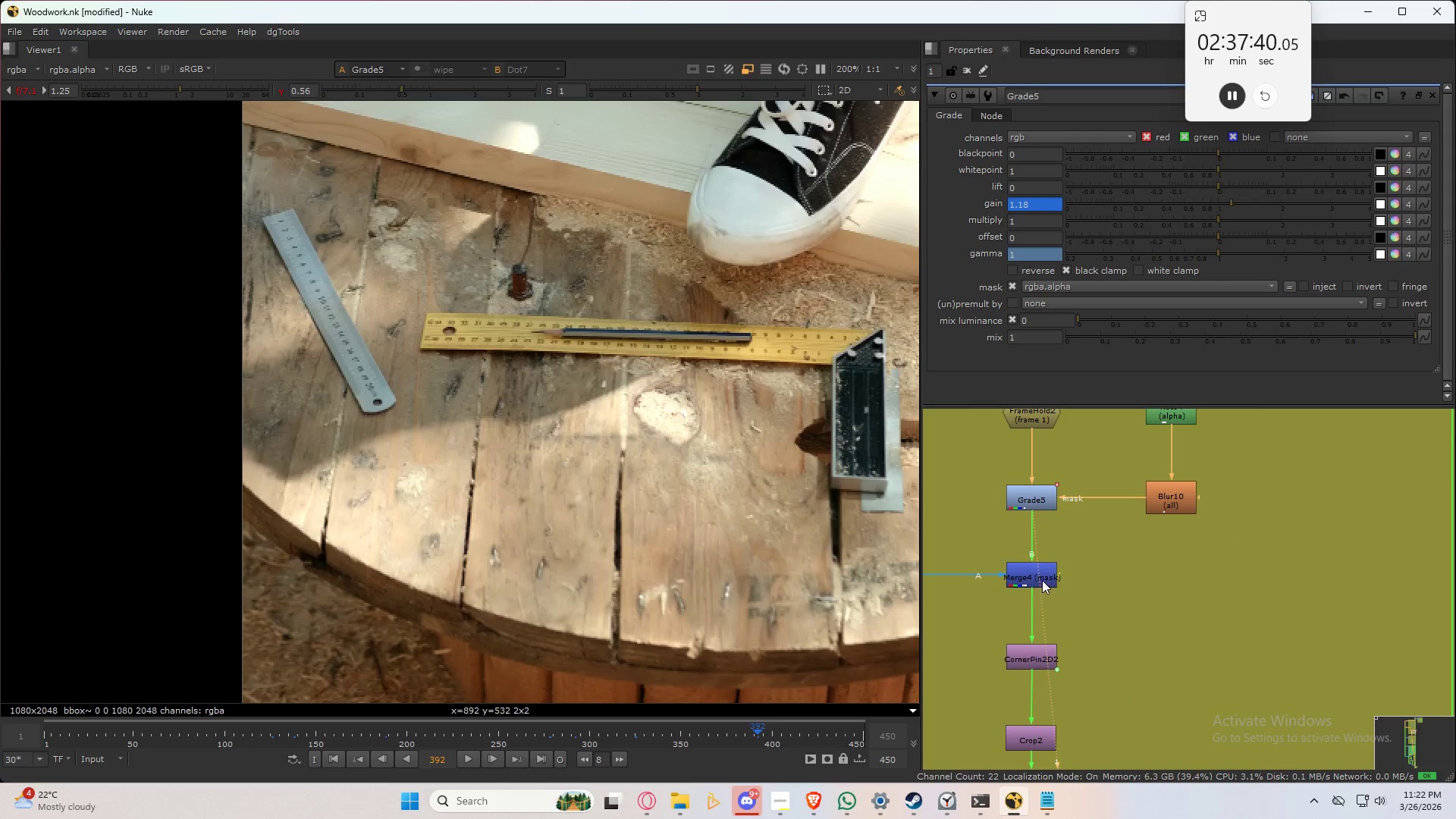 
left_click([1042, 579])
 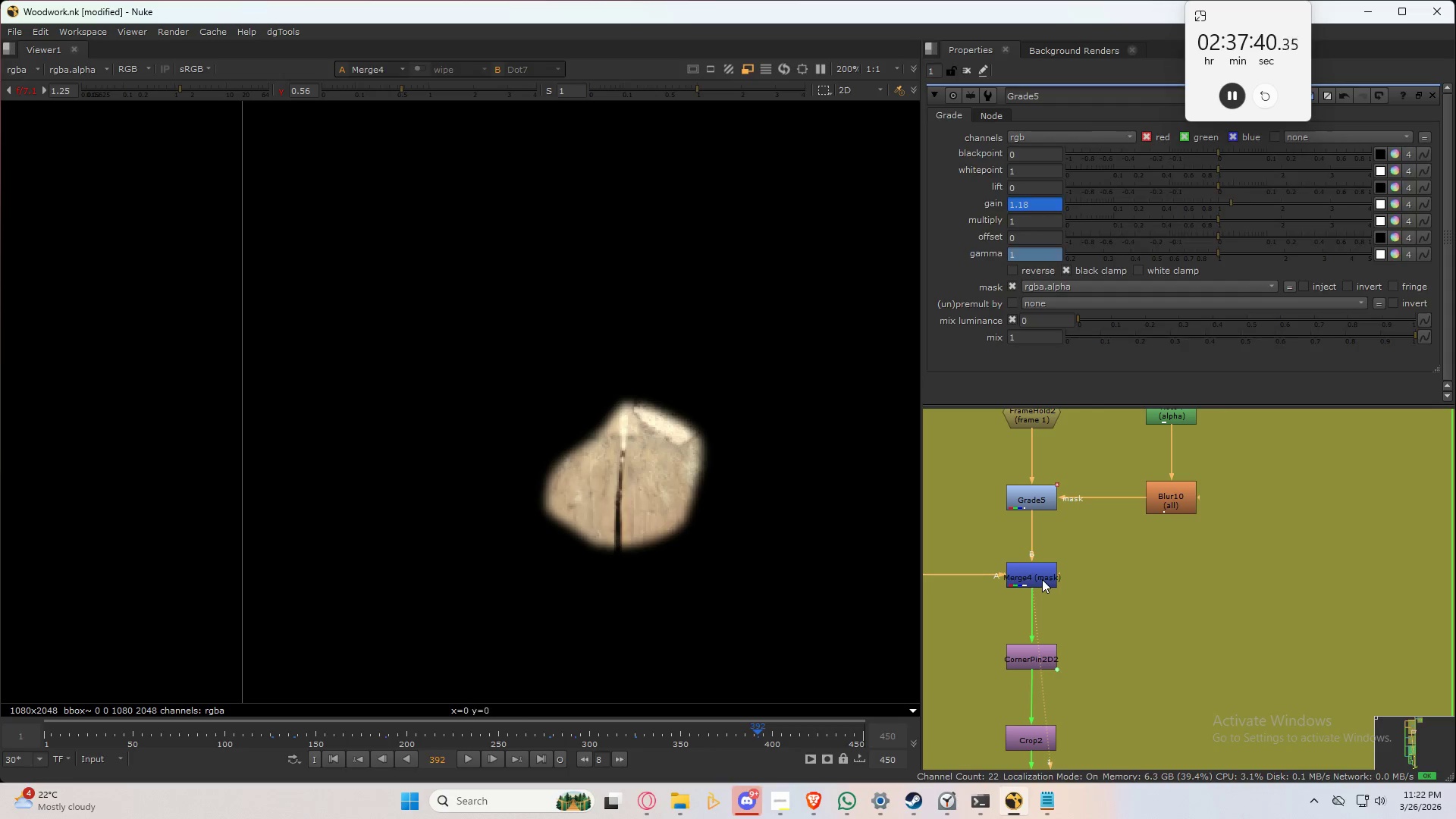 
key(1)
 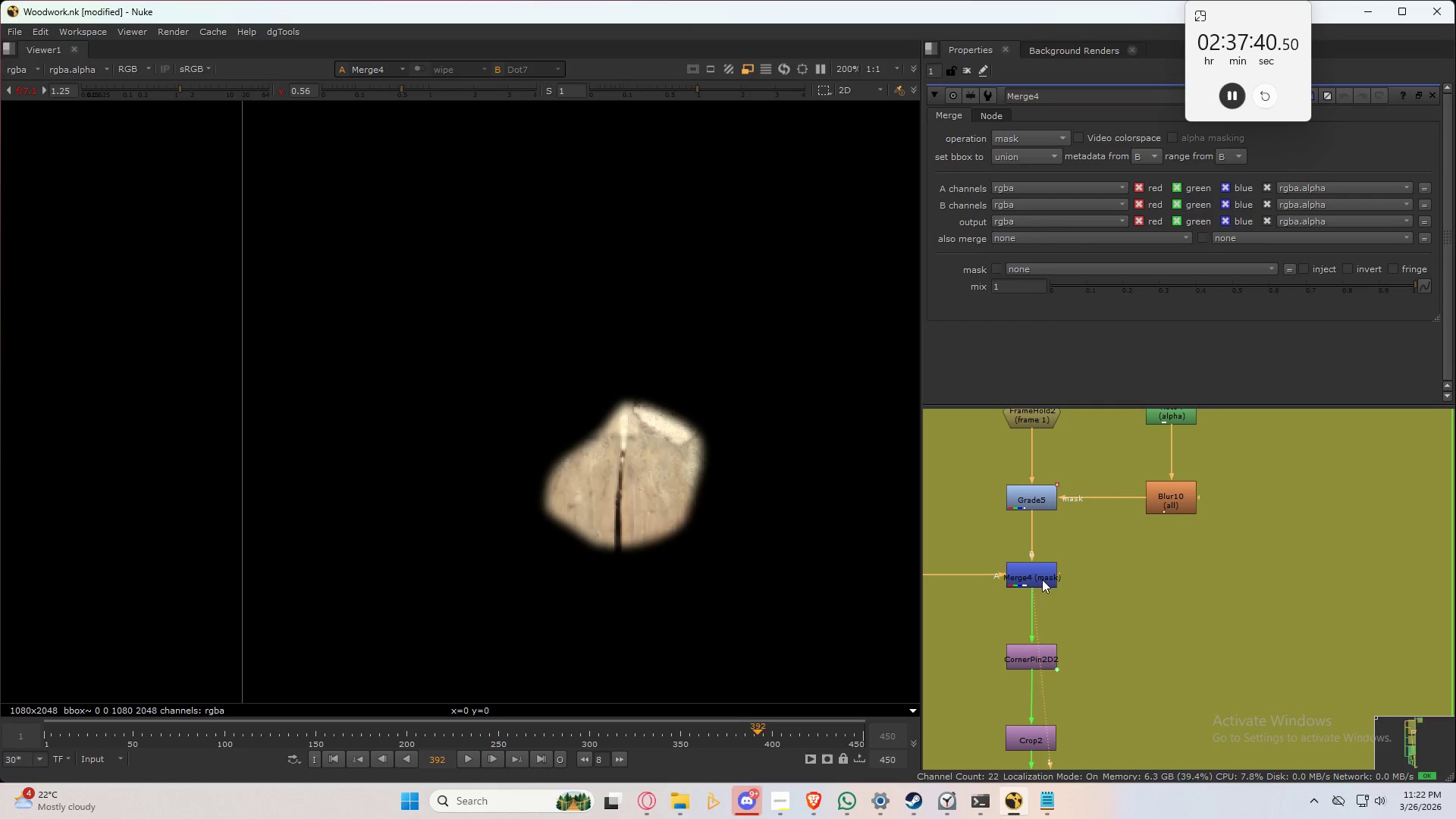 
double_click([1042, 579])
 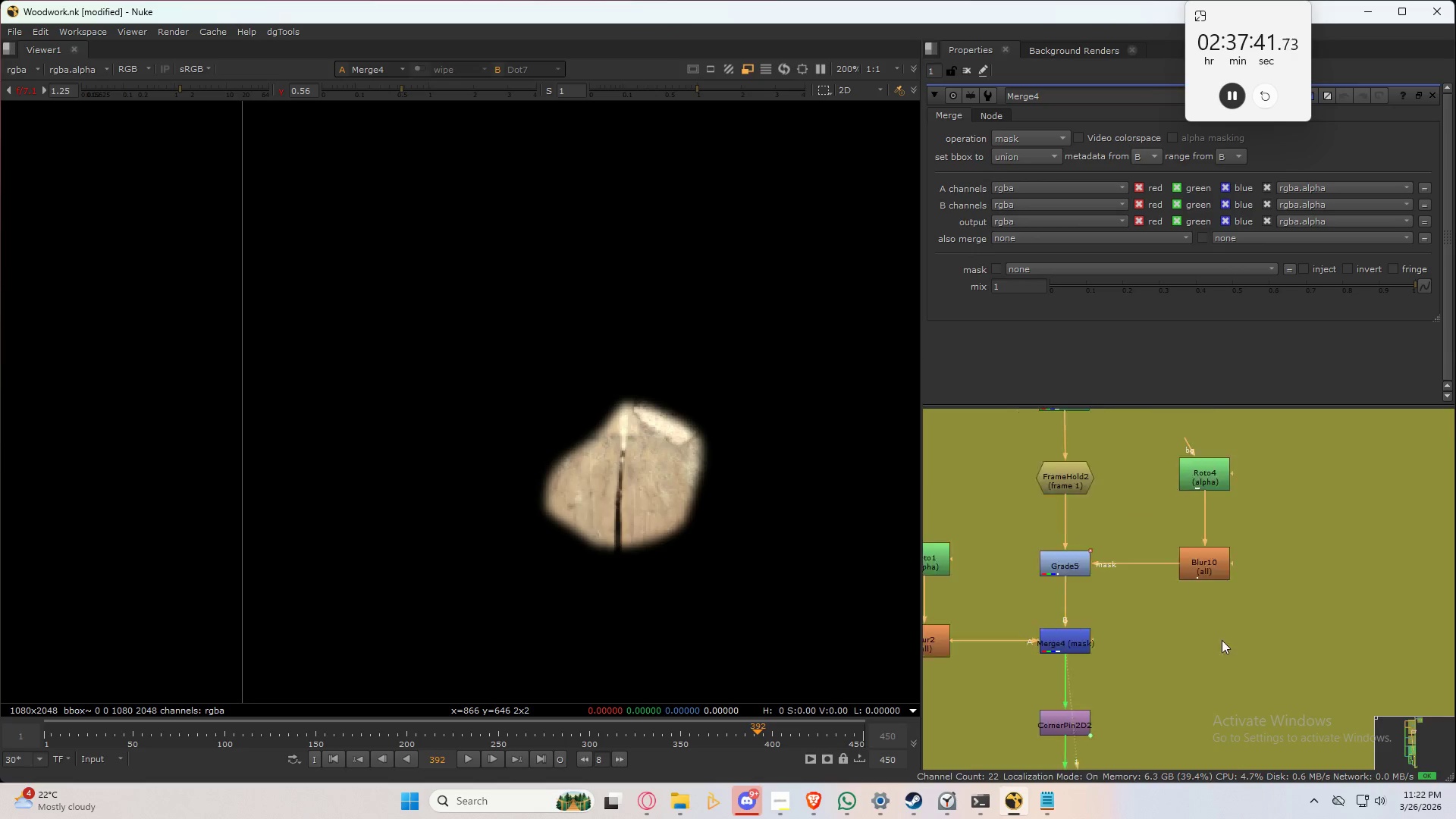 
scroll: coordinate [1232, 543], scroll_direction: up, amount: 4.0
 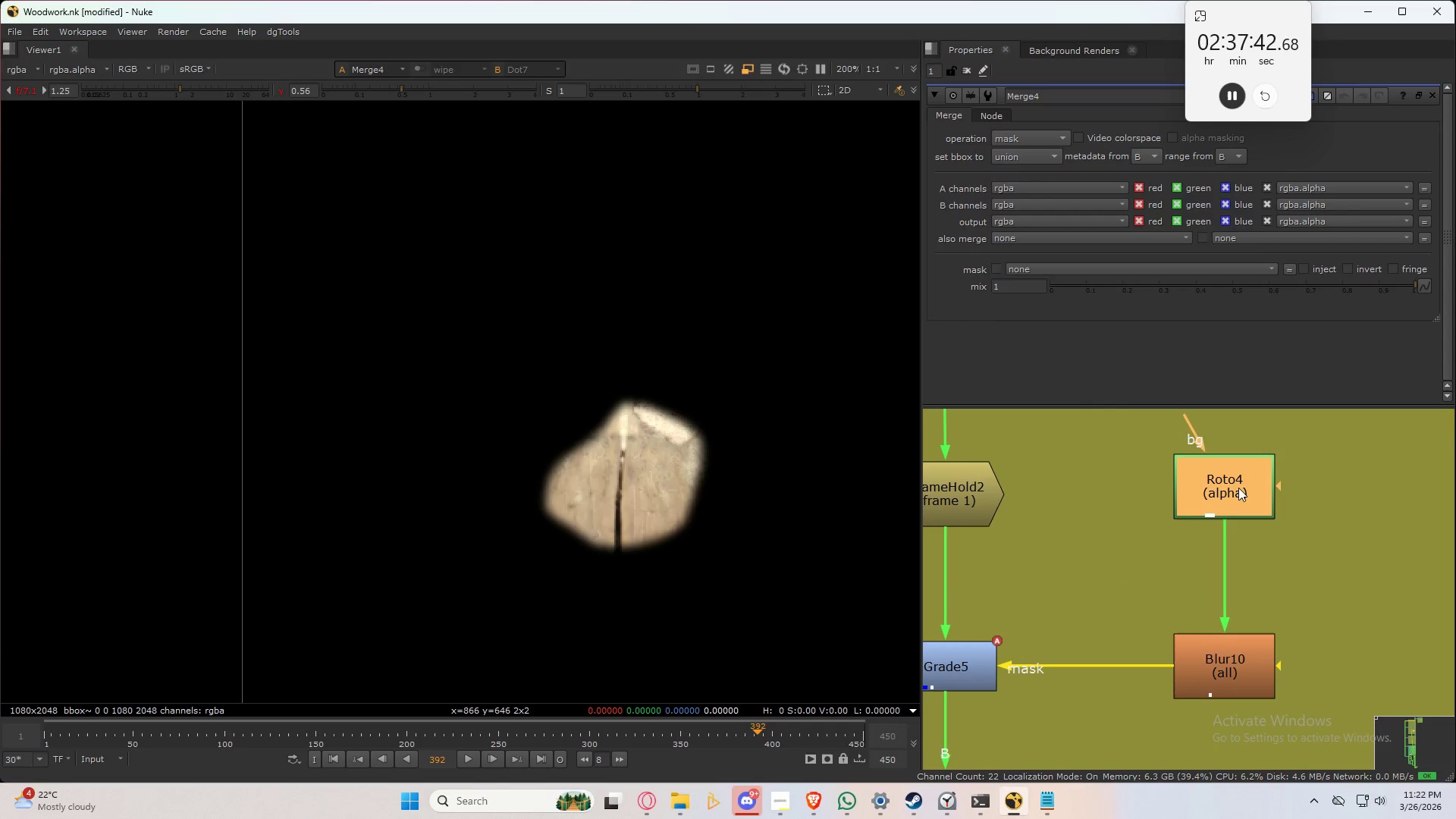 
double_click([1238, 488])
 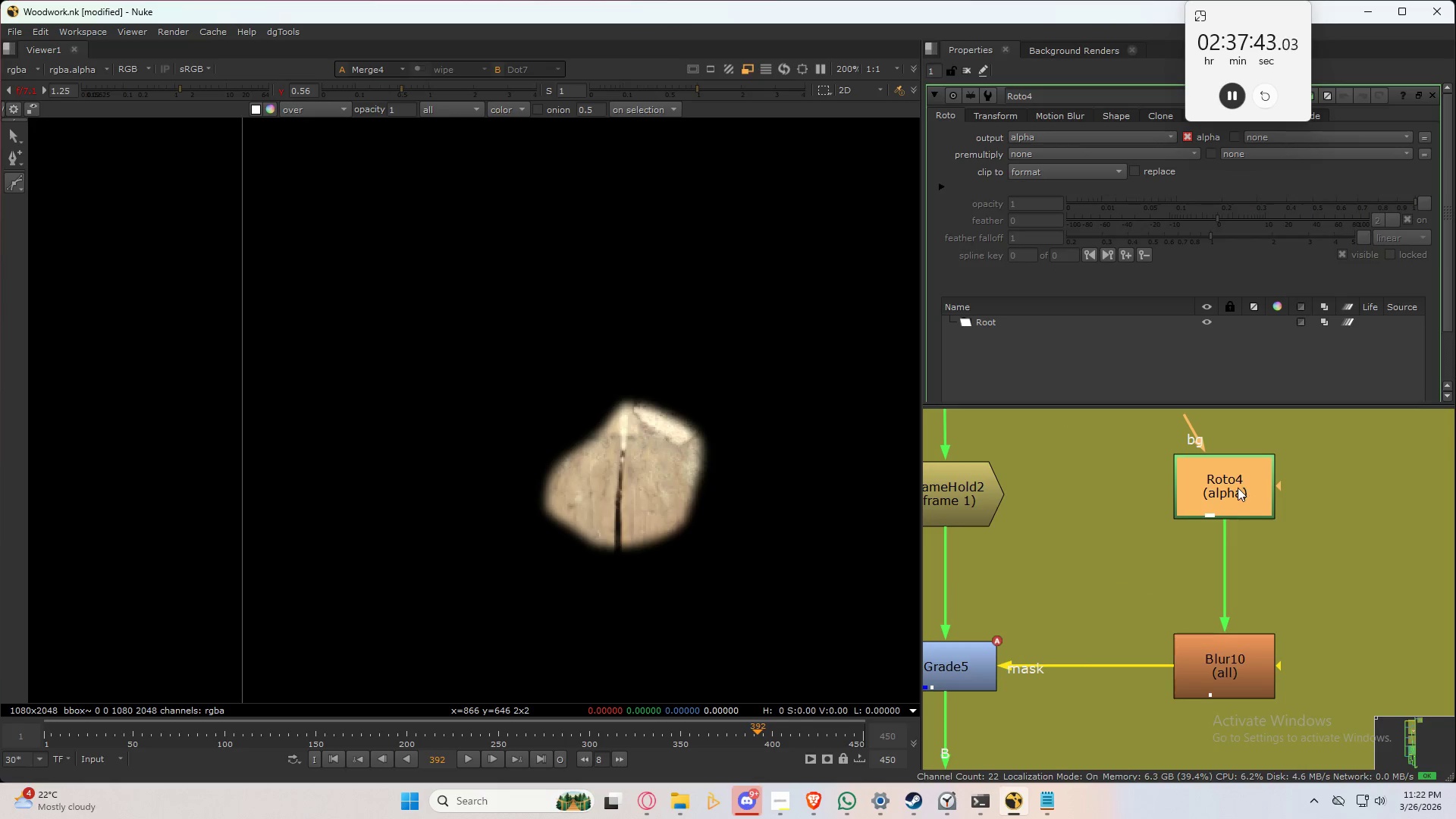 
triple_click([1238, 488])
 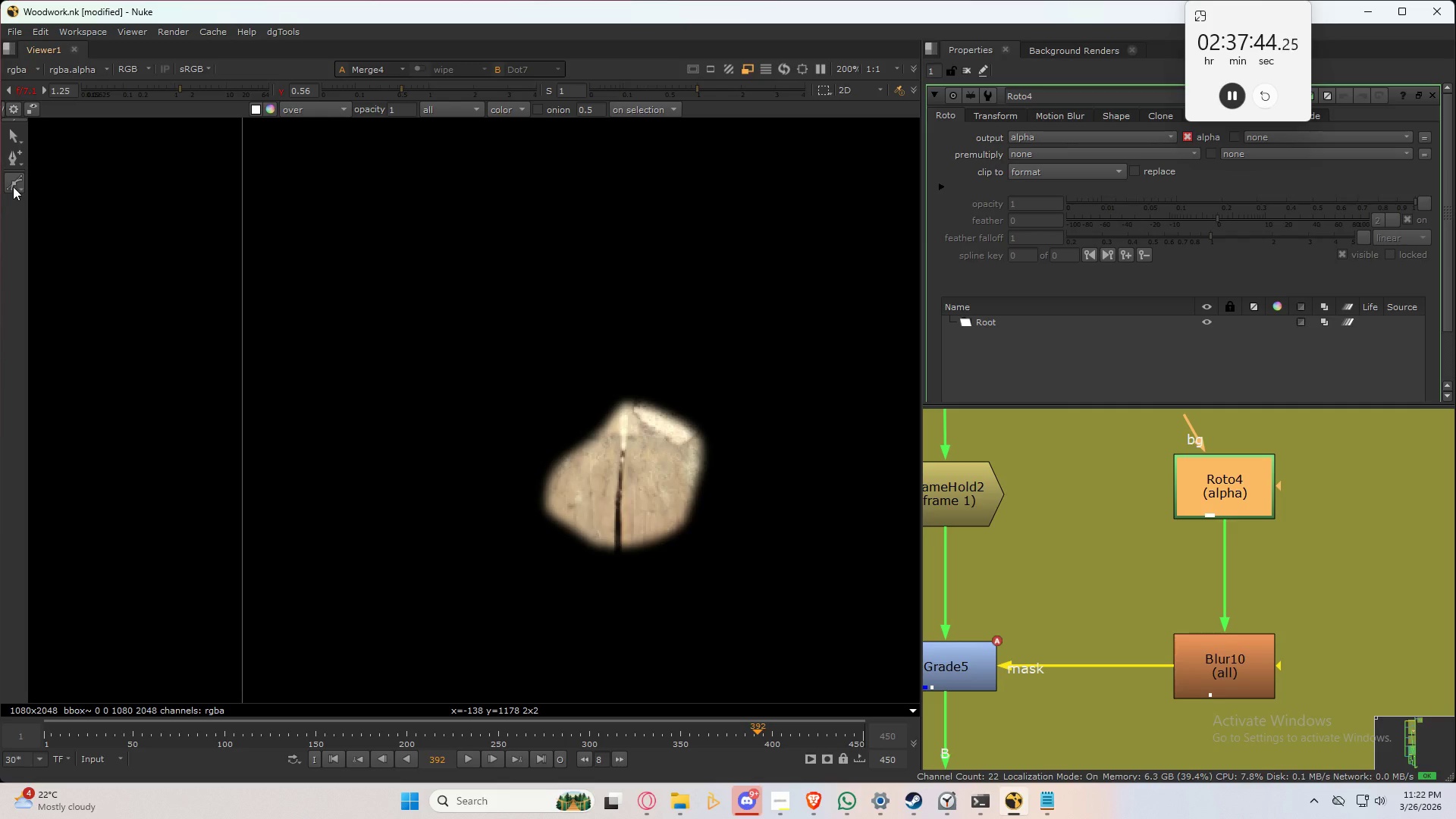 
left_click_drag(start_coordinate=[14, 184], to_coordinate=[123, 222])
 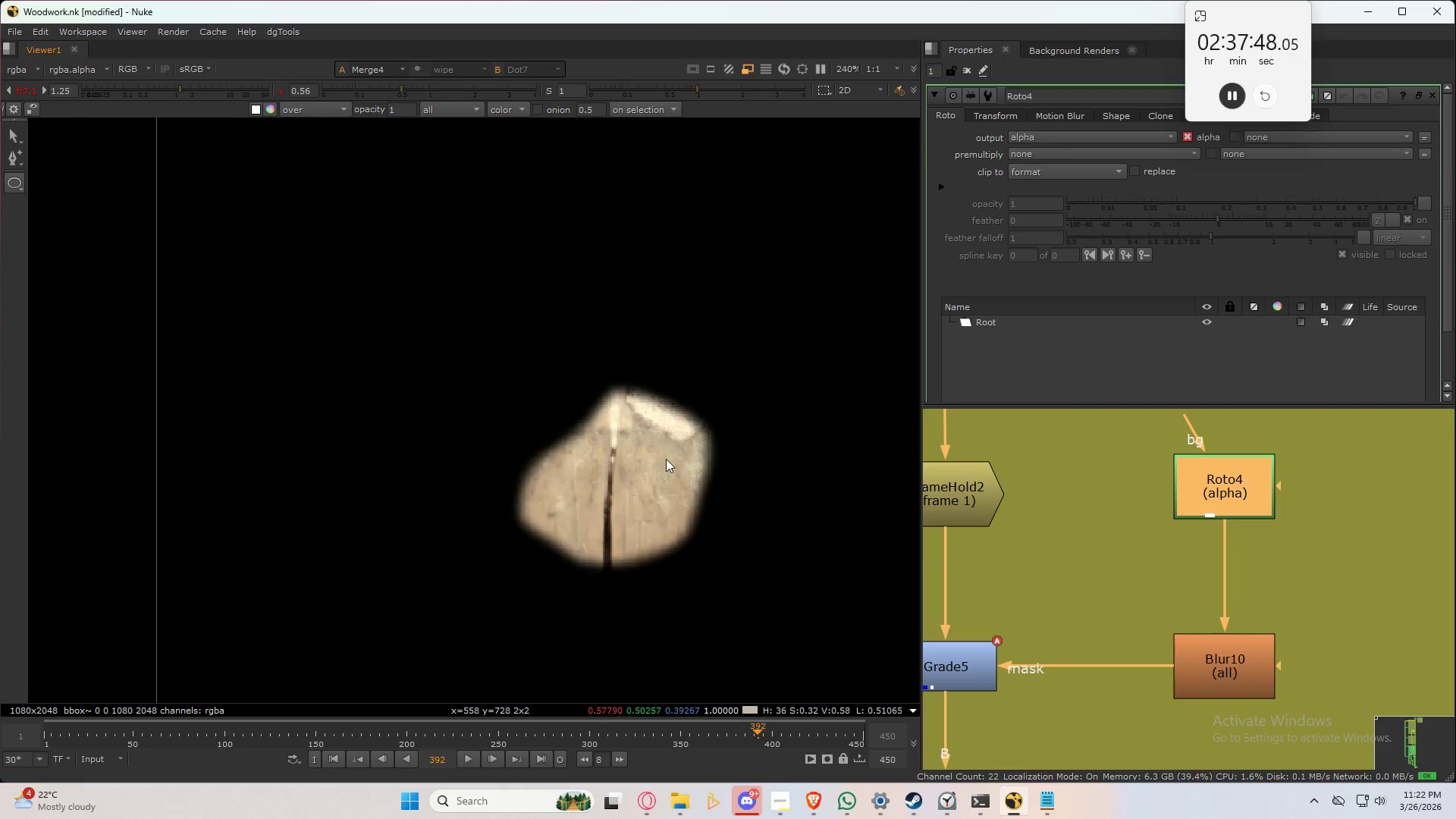 
scroll: coordinate [663, 466], scroll_direction: up, amount: 4.0
 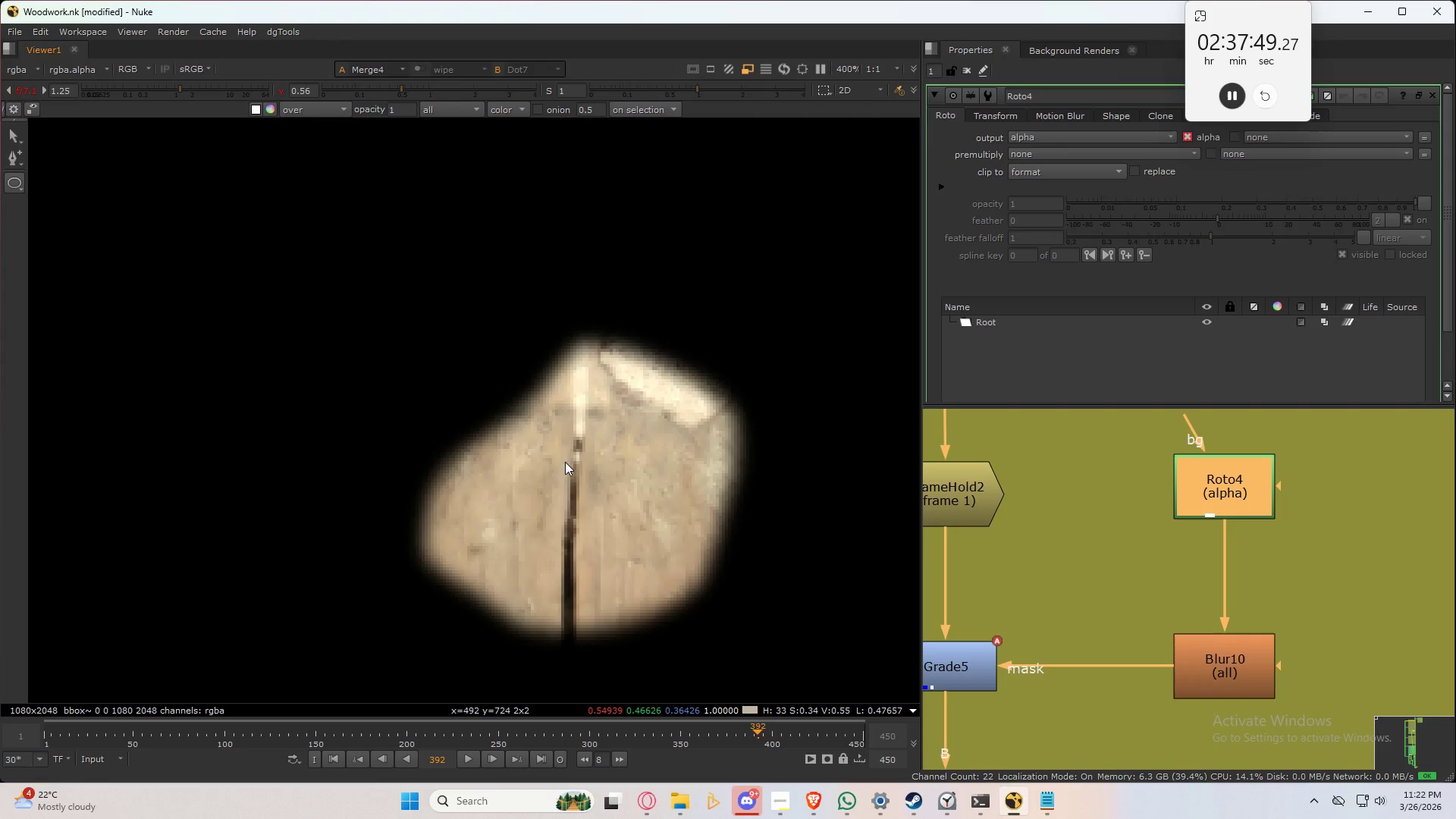 
left_click_drag(start_coordinate=[565, 462], to_coordinate=[689, 579])
 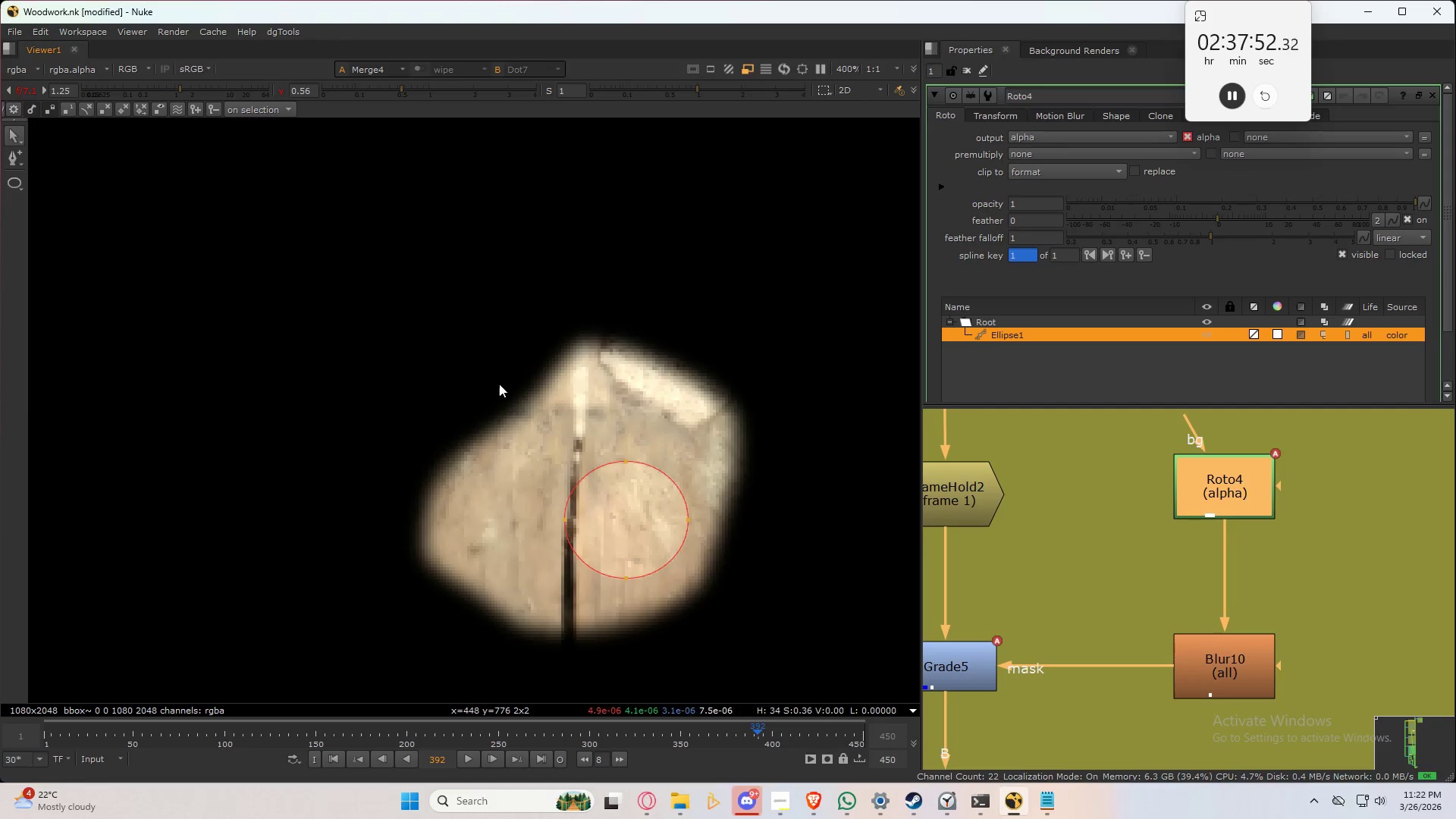 
left_click_drag(start_coordinate=[499, 384], to_coordinate=[780, 609])
 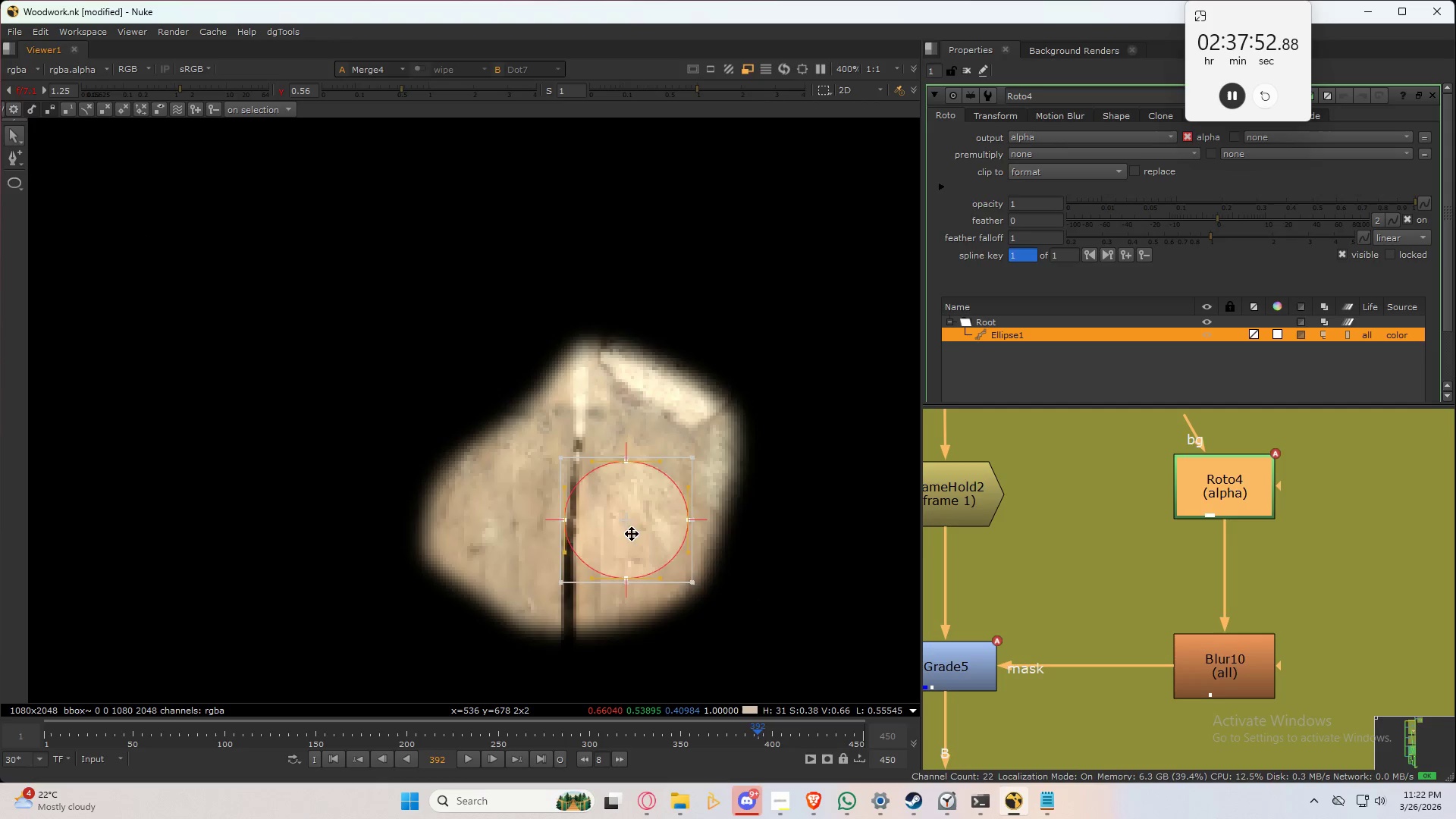 
left_click_drag(start_coordinate=[632, 534], to_coordinate=[603, 508])
 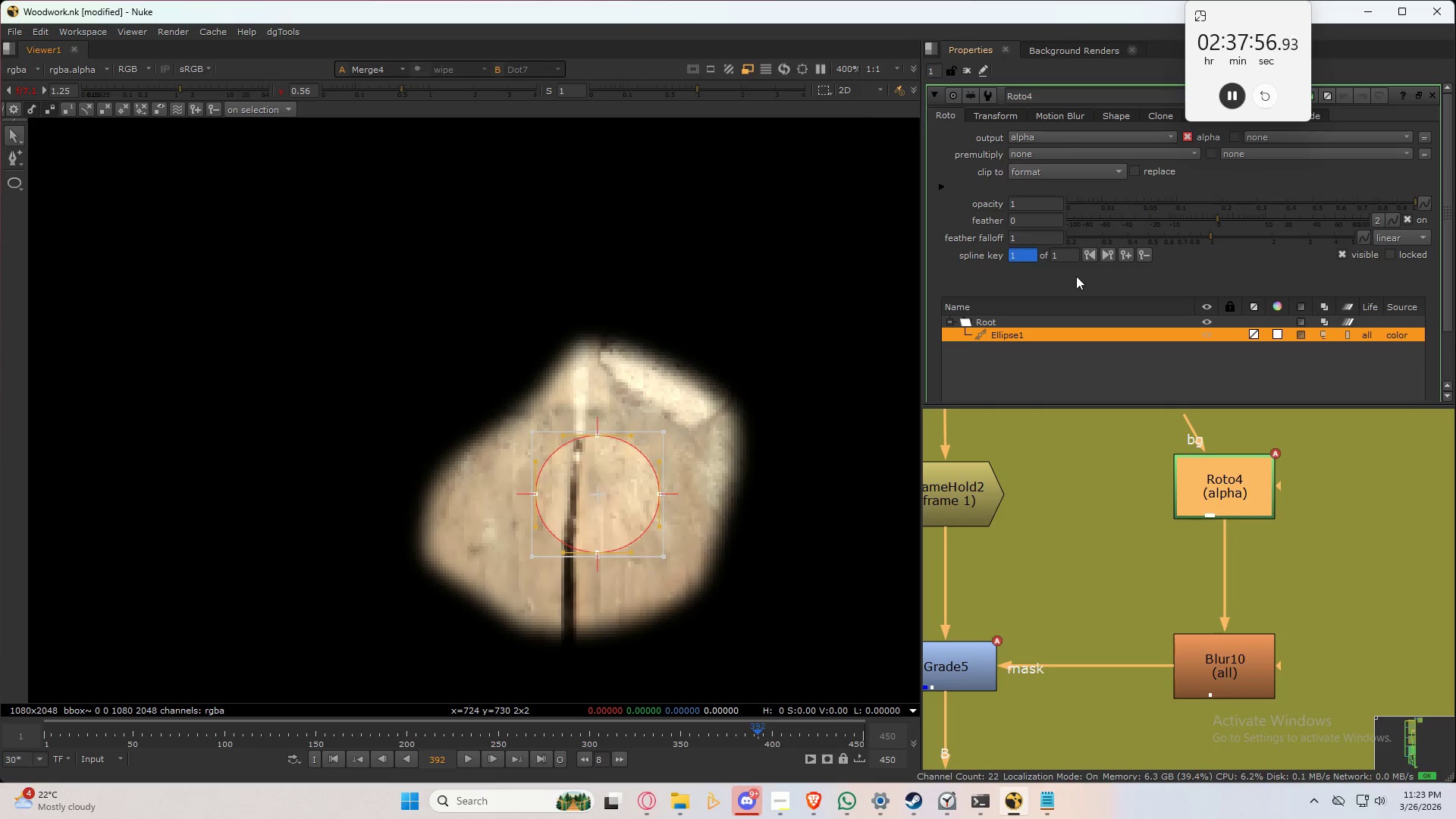 
mouse_move([1062, 186])
 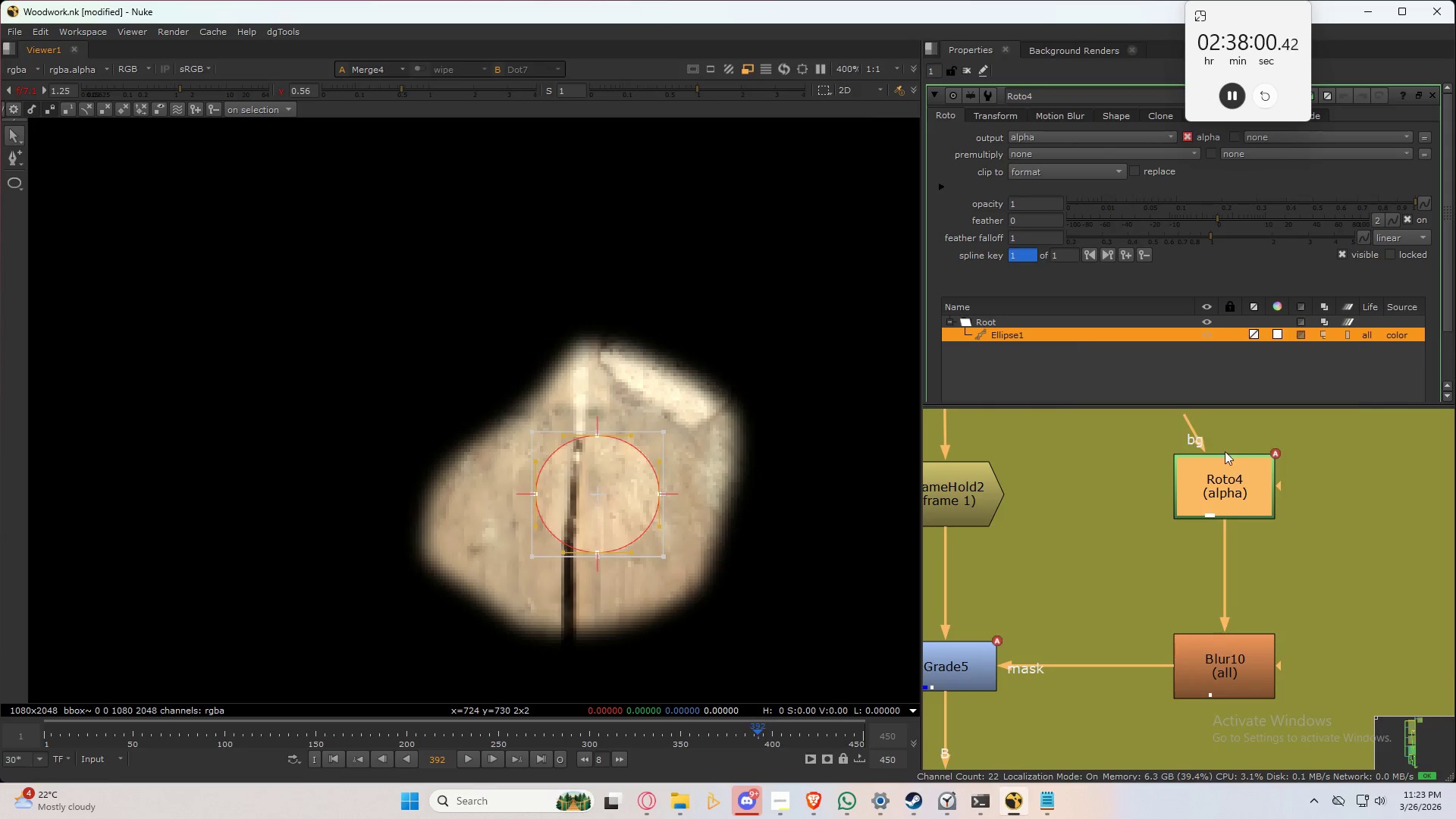 
scroll: coordinate [1310, 560], scroll_direction: down, amount: 4.0
 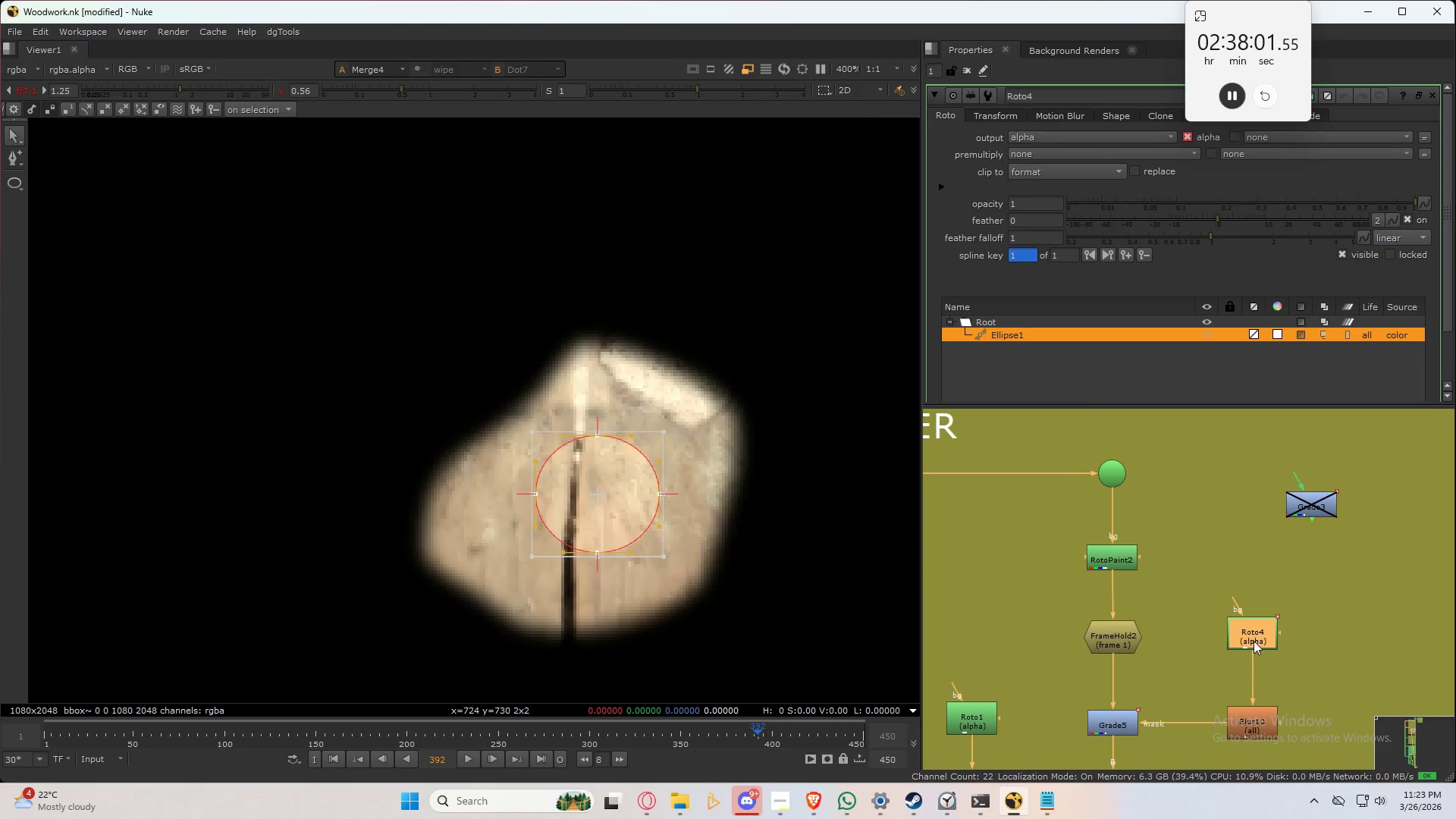 
left_click_drag(start_coordinate=[1250, 638], to_coordinate=[1249, 555])
 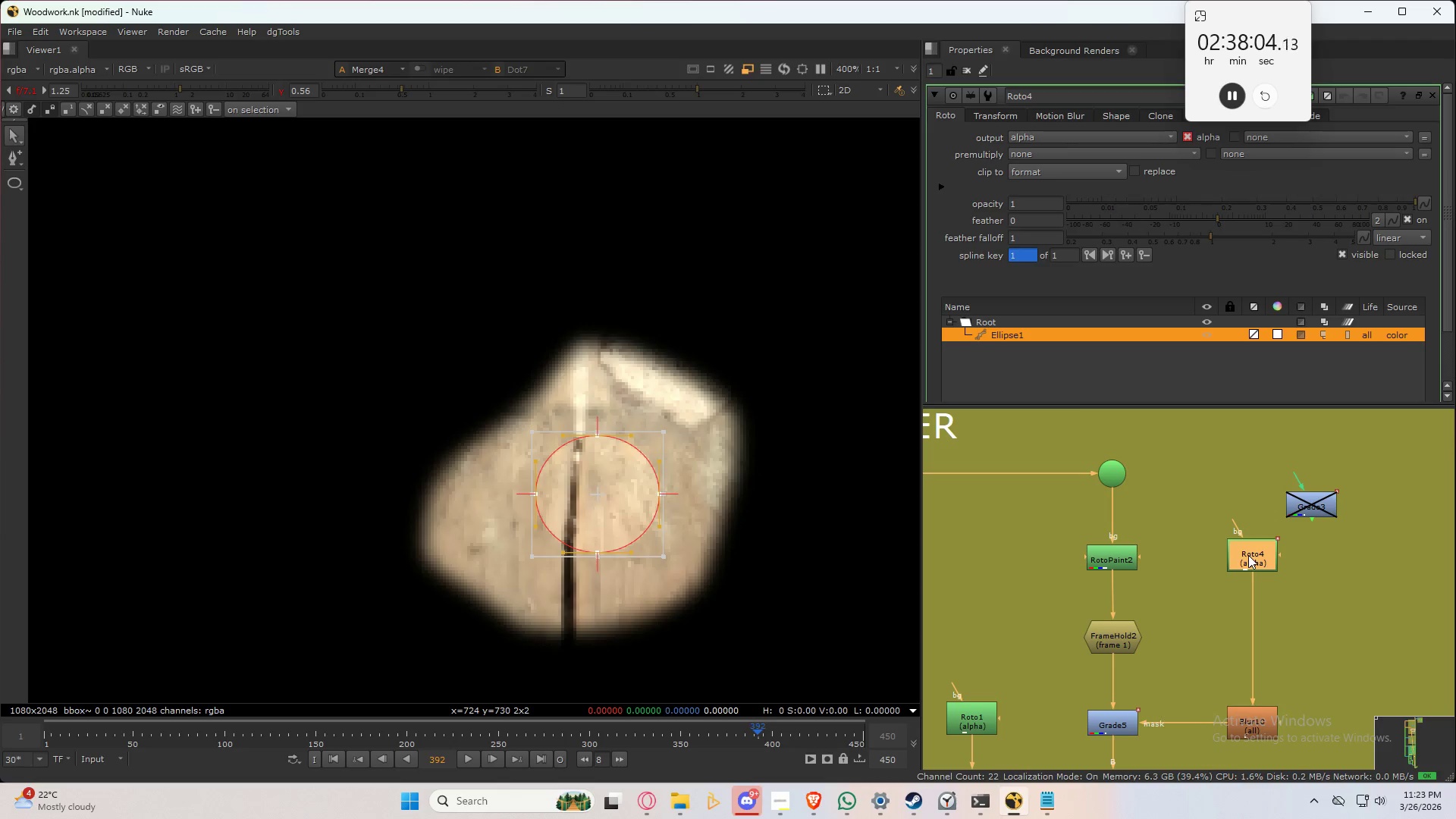 
key(Tab)
type(inver)
 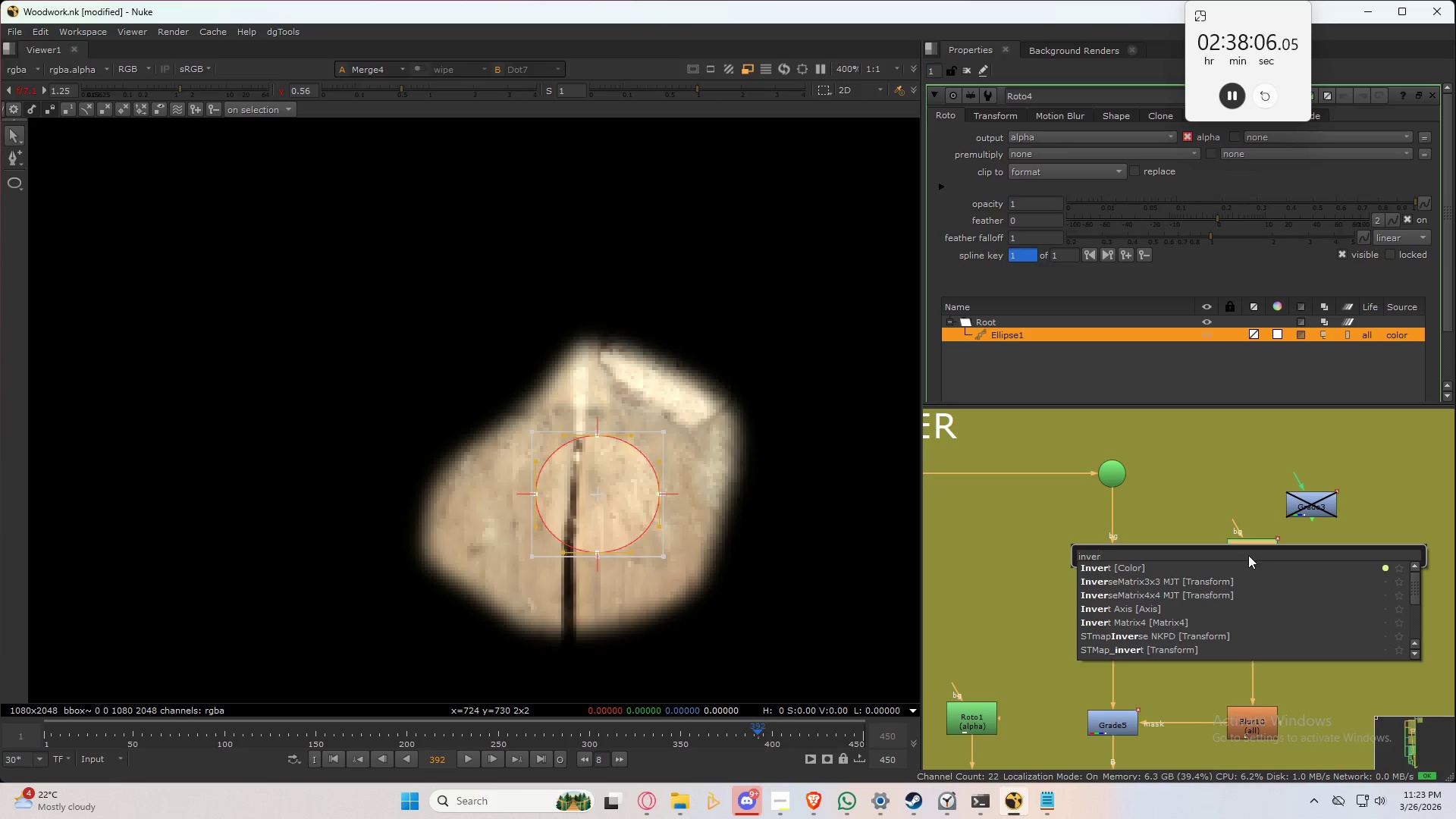 
key(ArrowDown)
 